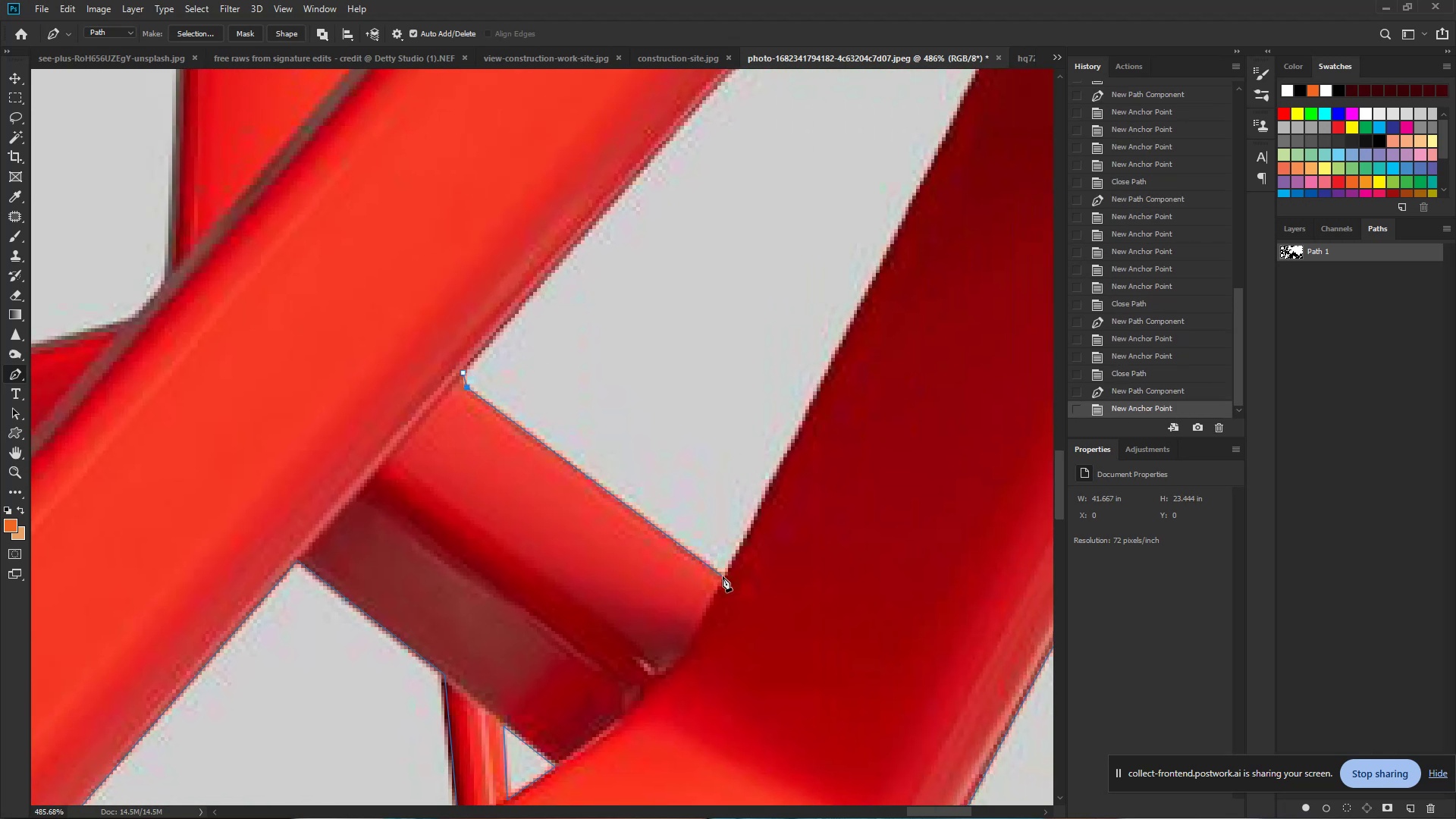 
left_click([723, 576])
 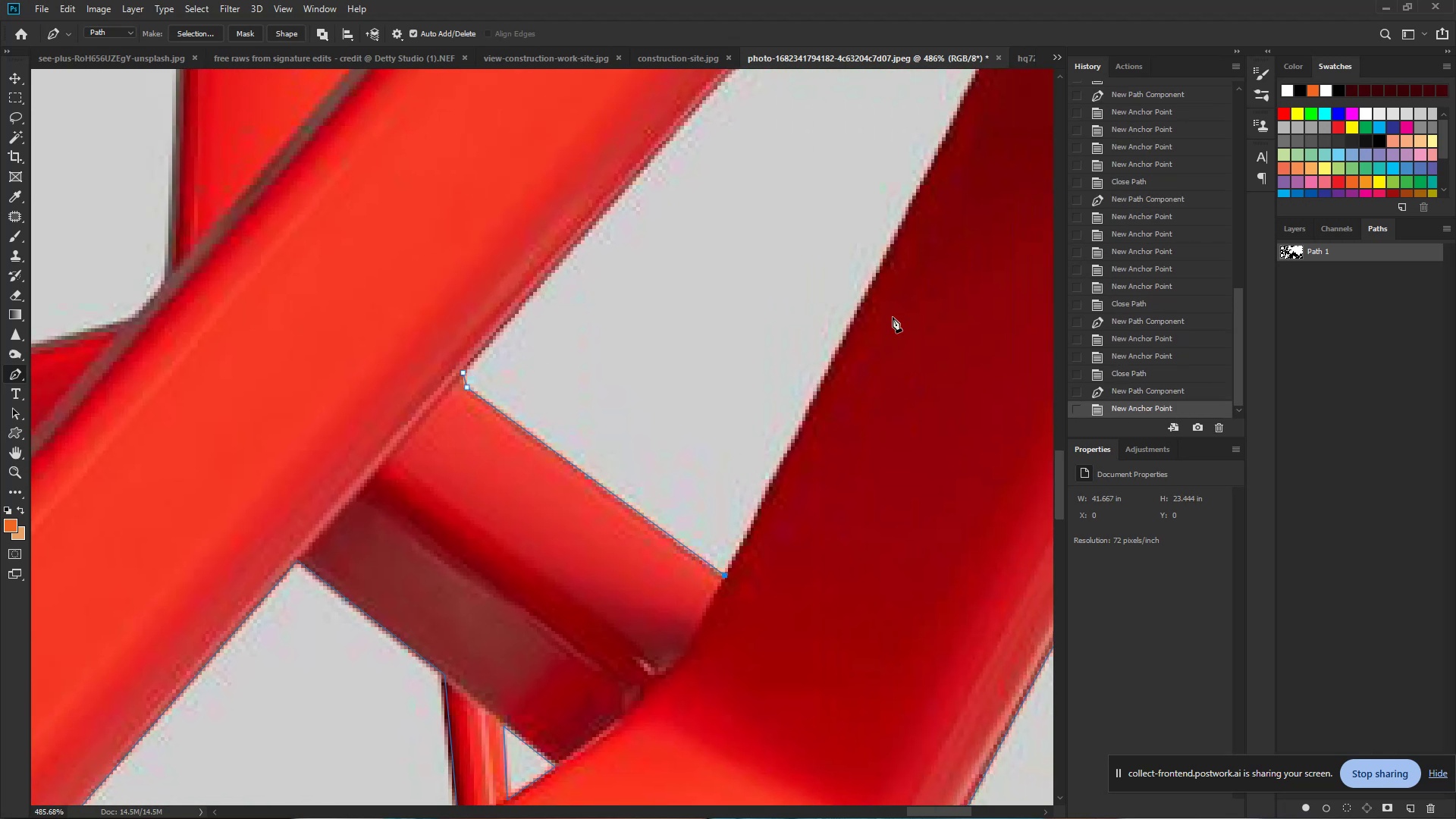 
hold_key(key=Space, duration=0.66)
 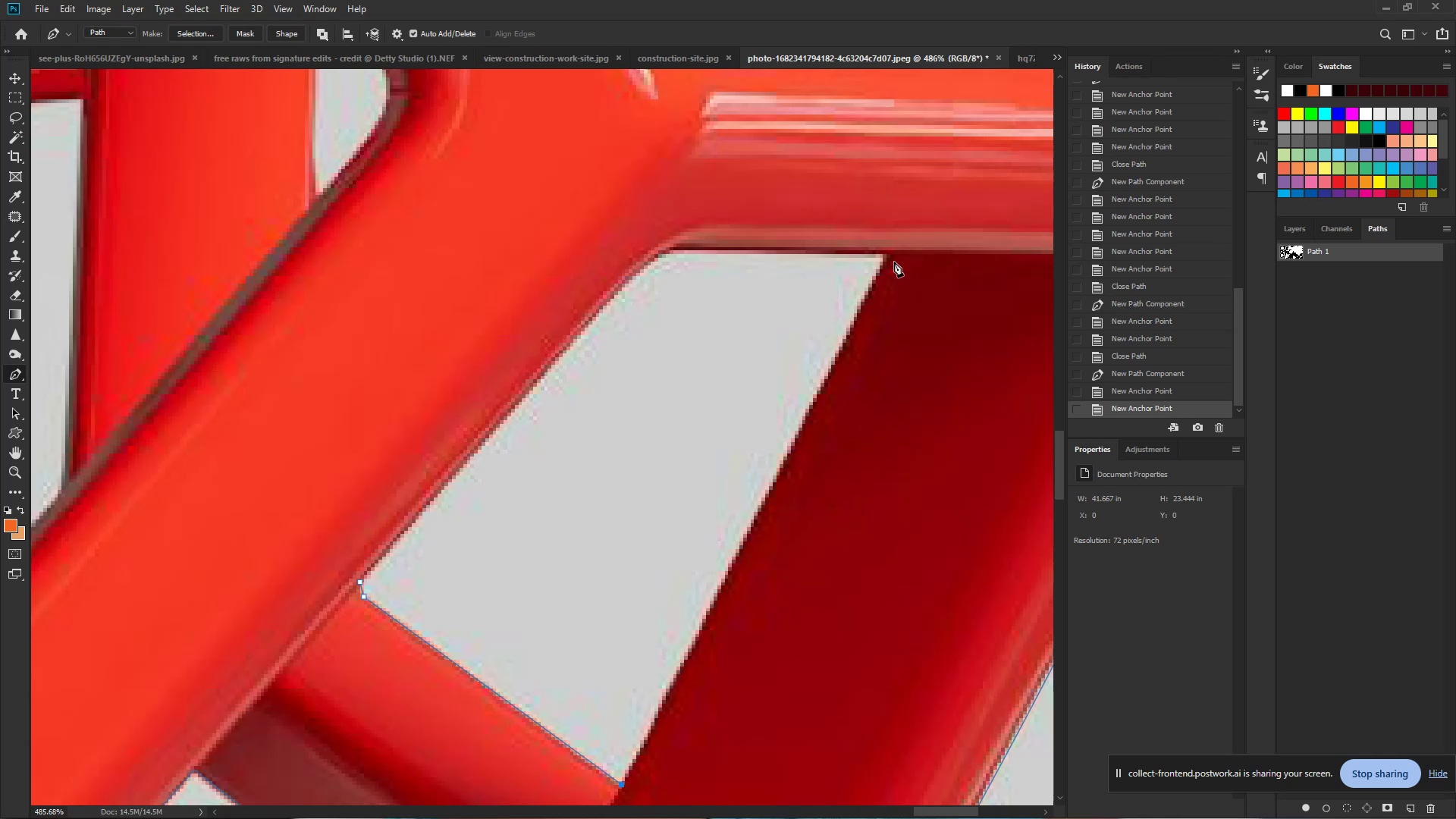 
left_click_drag(start_coordinate=[891, 273], to_coordinate=[788, 482])
 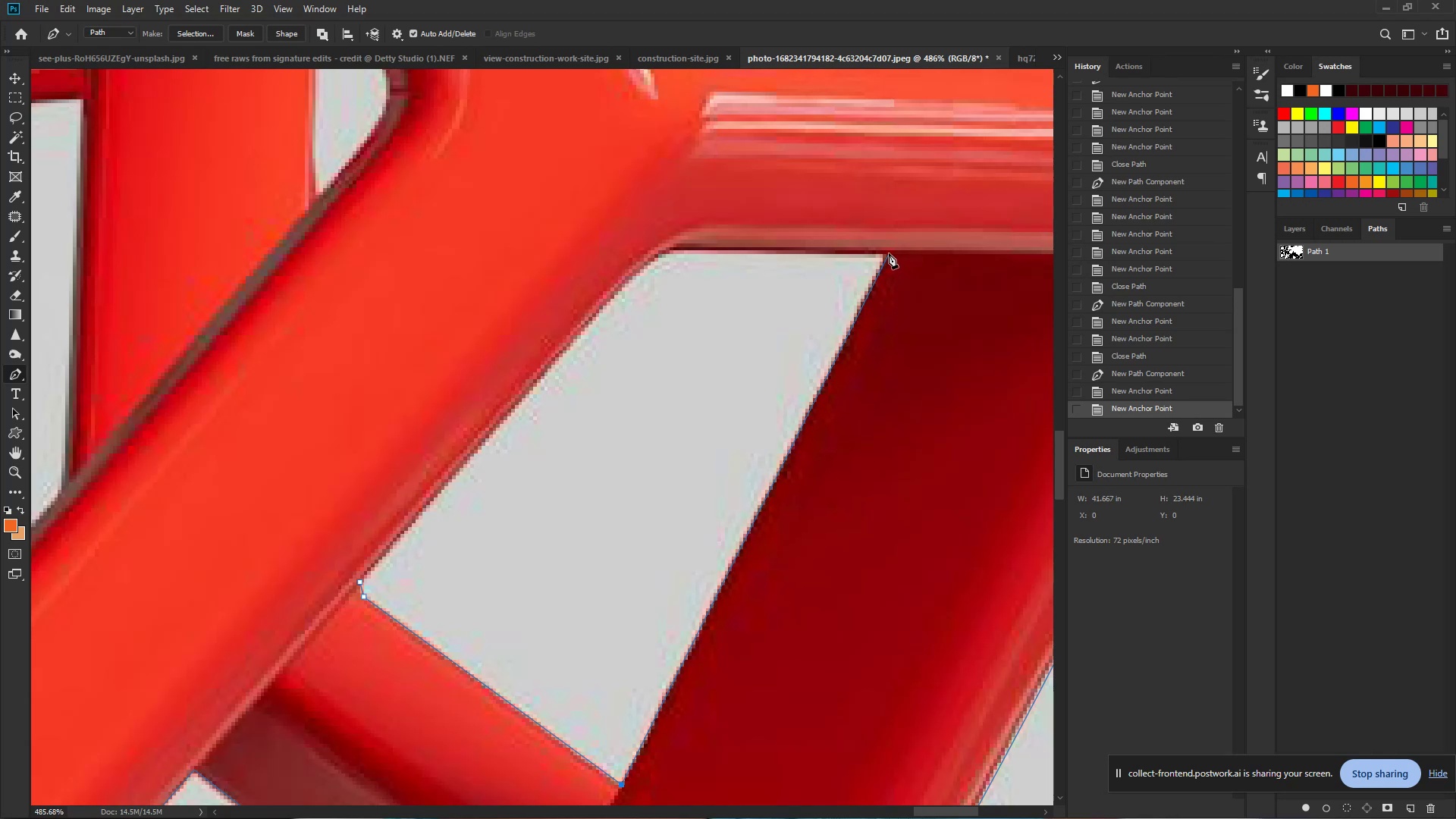 
left_click([890, 252])
 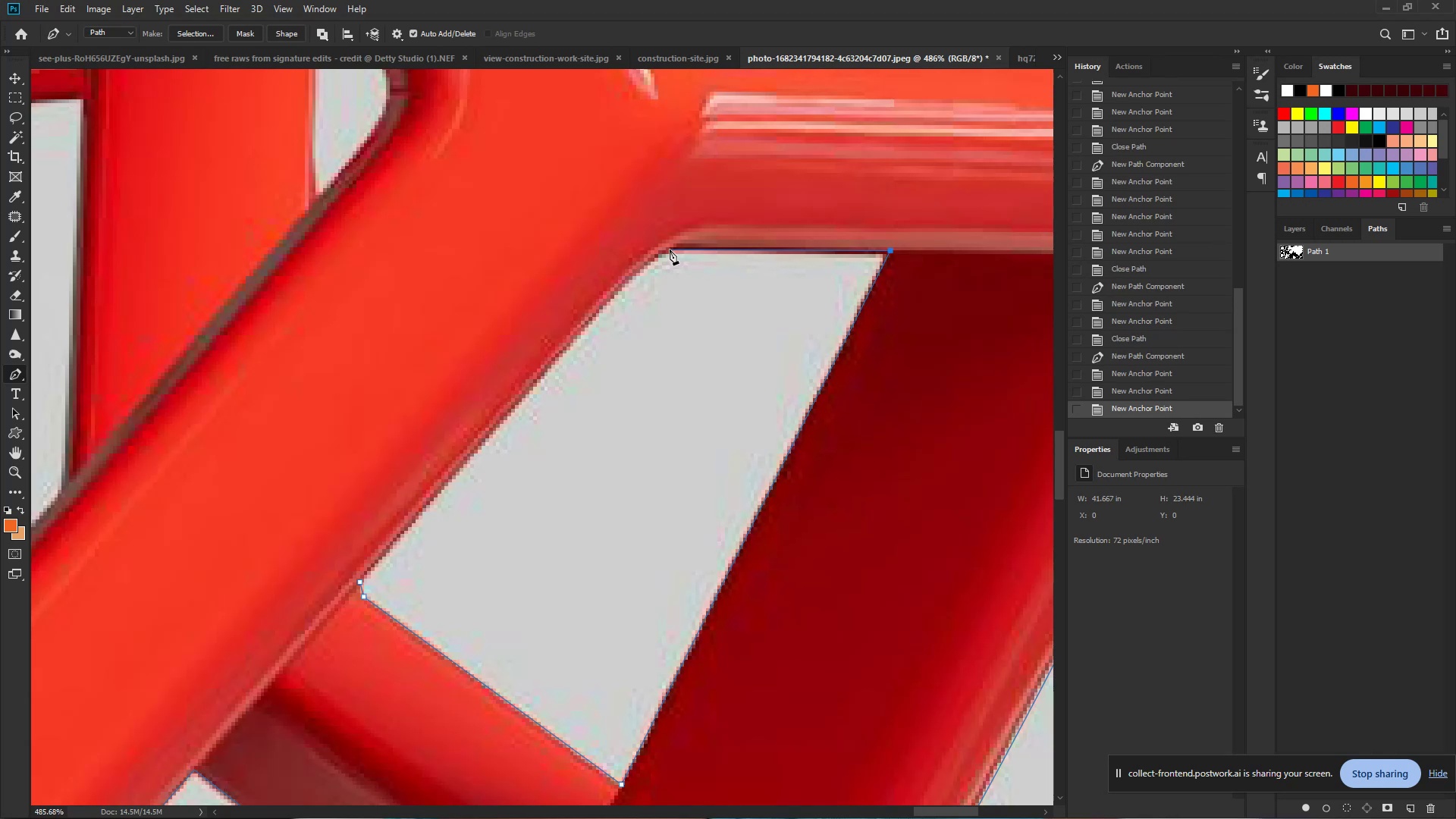 
left_click([670, 249])
 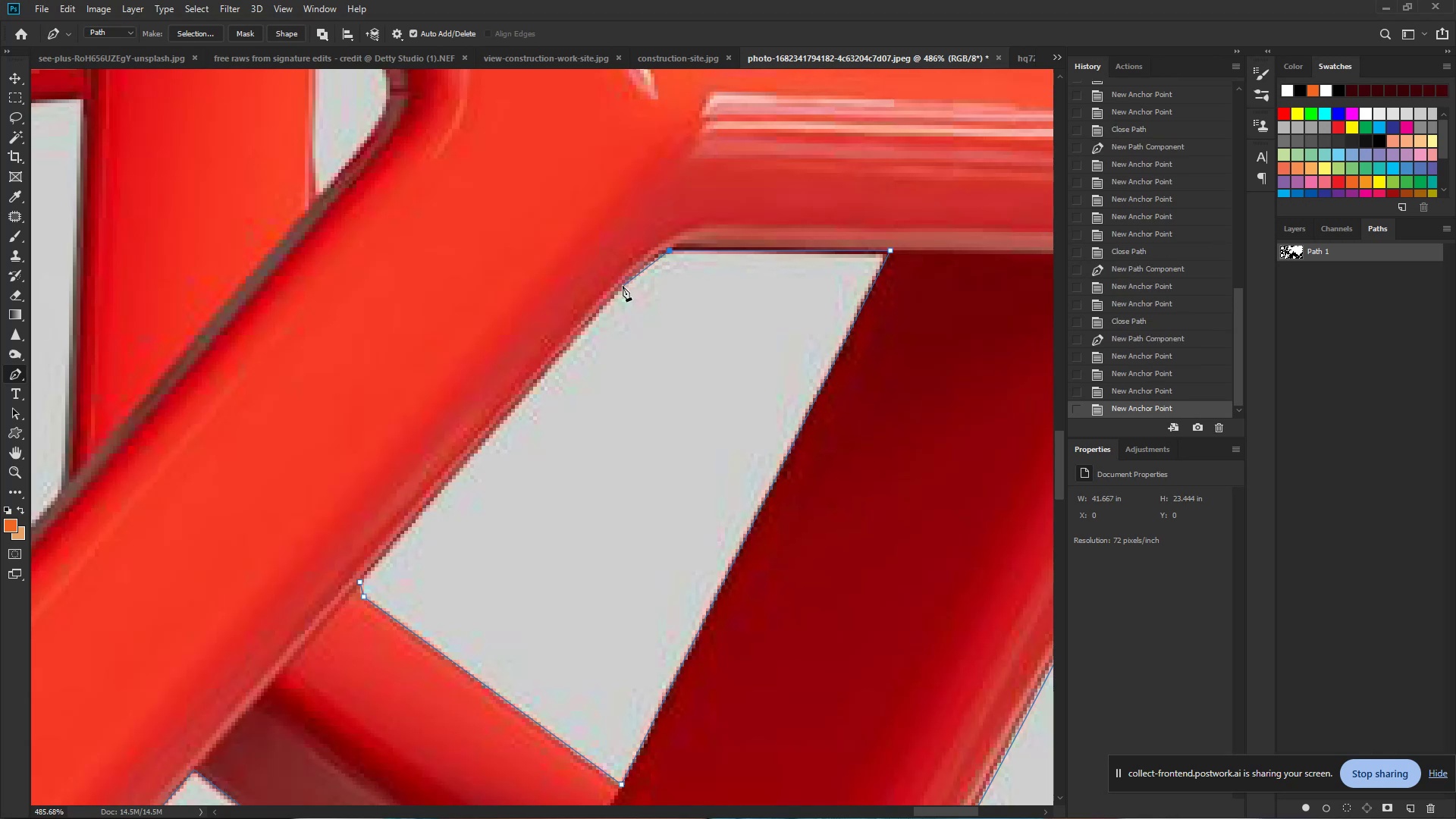 
left_click_drag(start_coordinate=[623, 286], to_coordinate=[586, 325])
 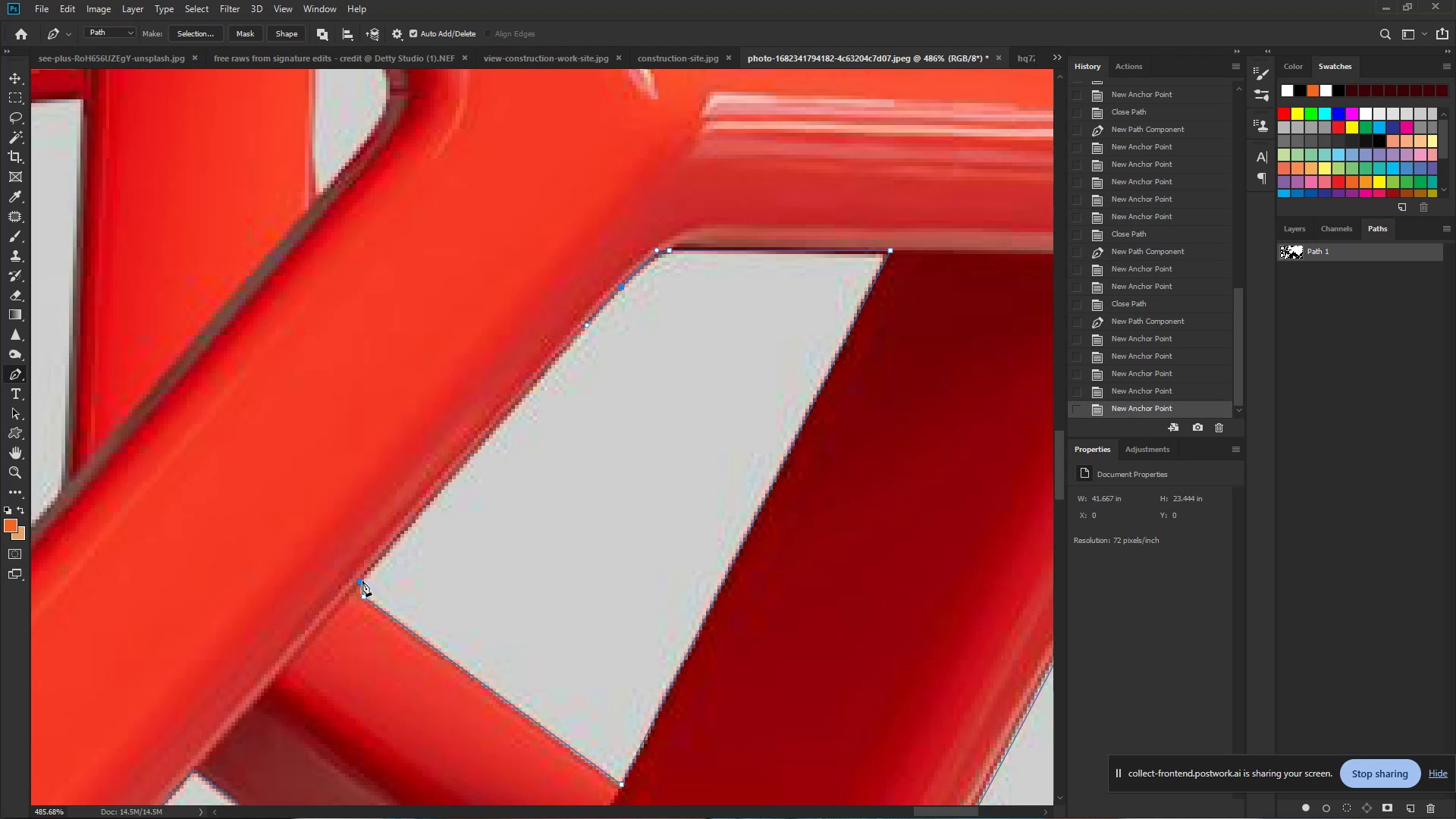 
left_click([361, 581])
 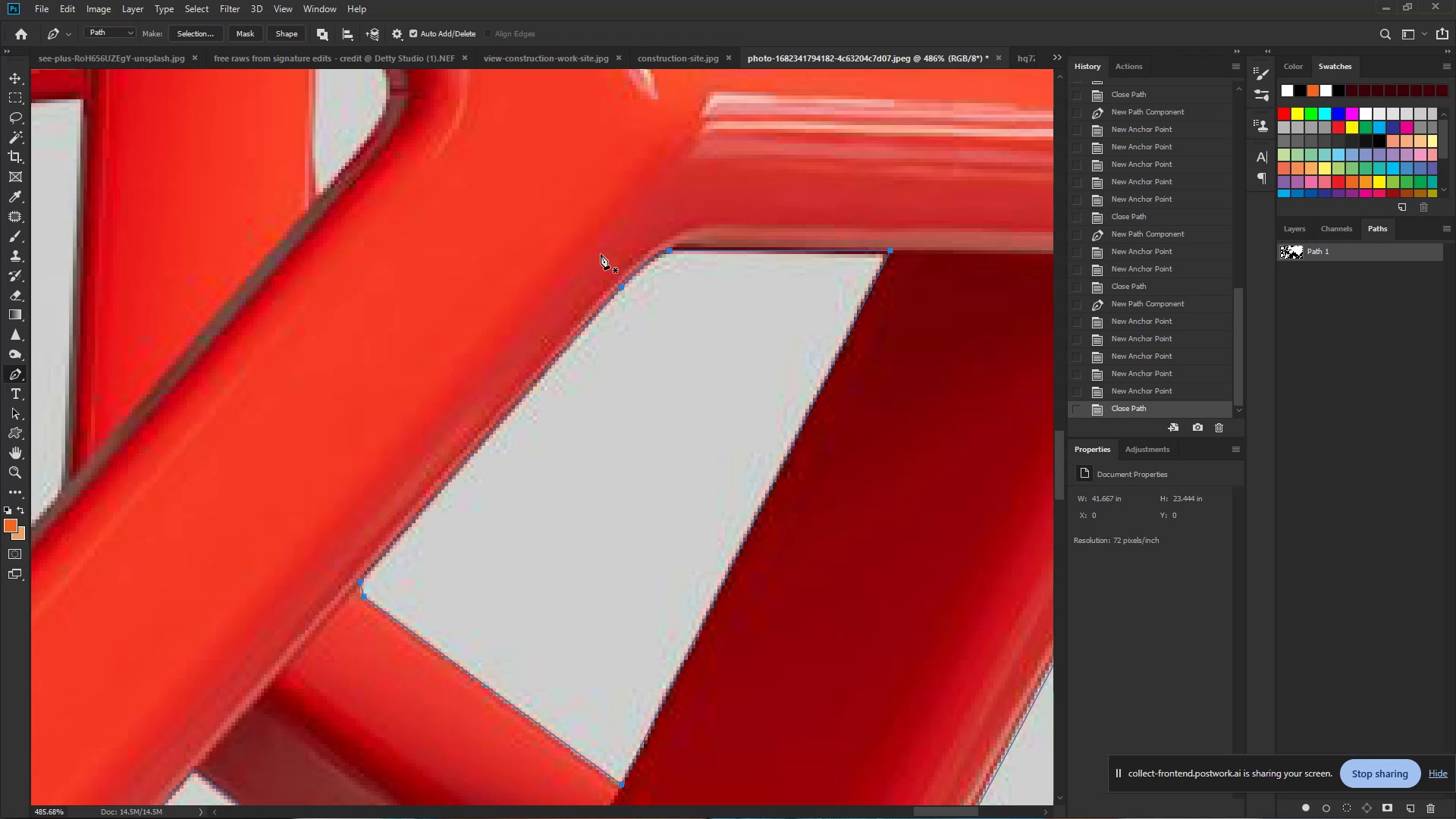 
hold_key(key=Space, duration=0.92)
 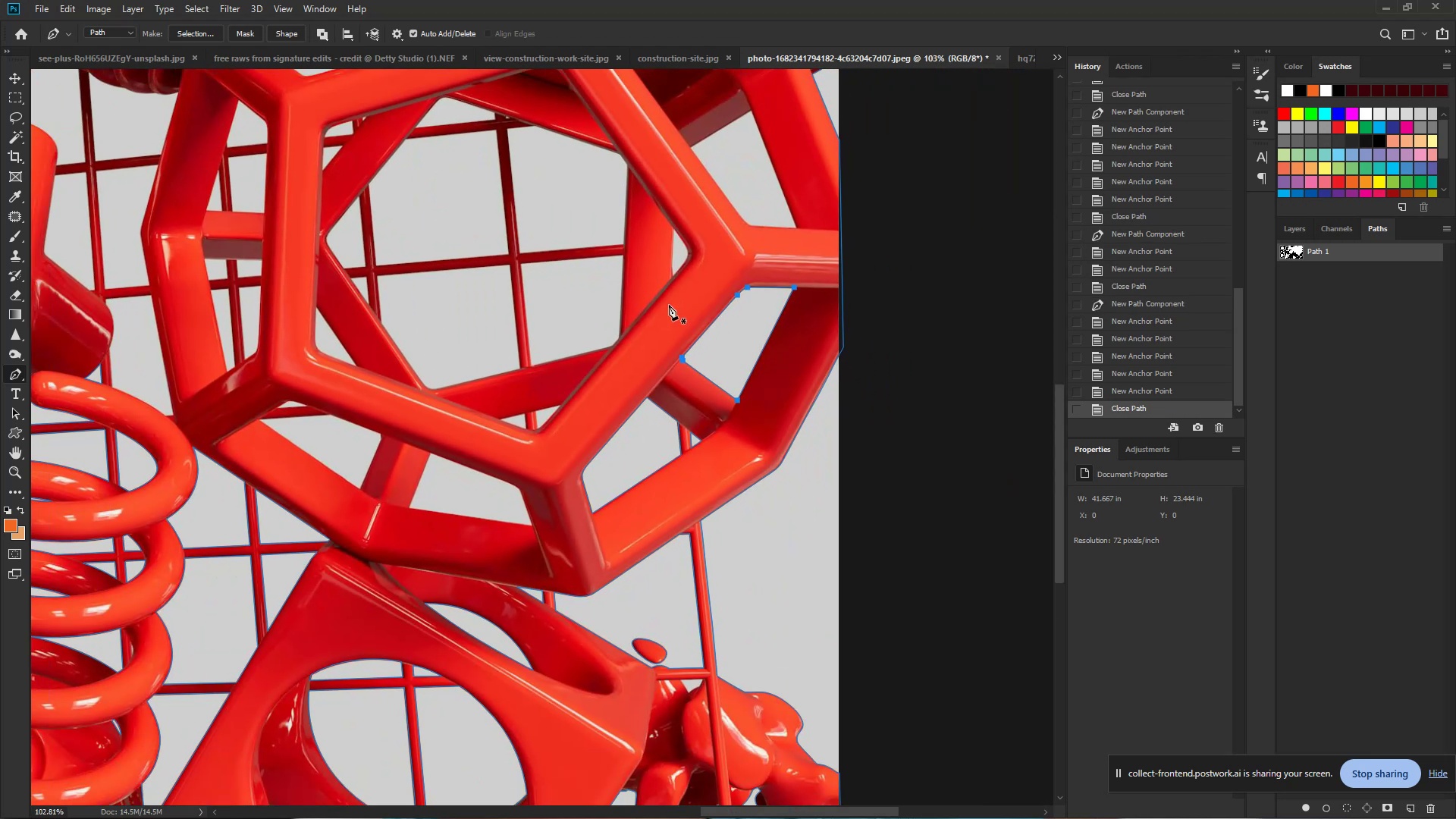 
hold_key(key=ControlLeft, duration=0.95)
left_click_drag(start_coordinate=[769, 297], to_coordinate=[674, 307])
 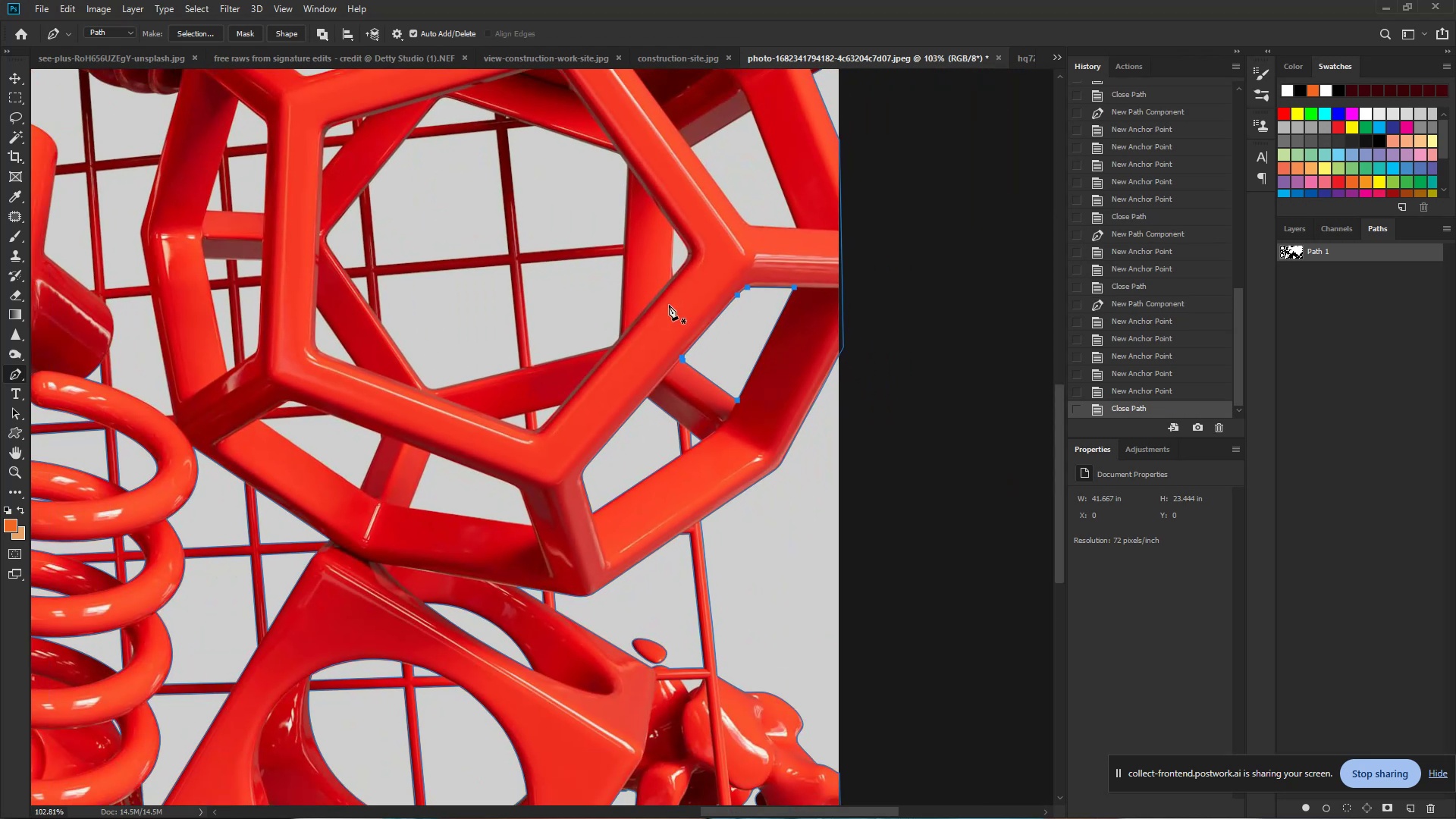 
hold_key(key=ControlLeft, duration=1.15)
 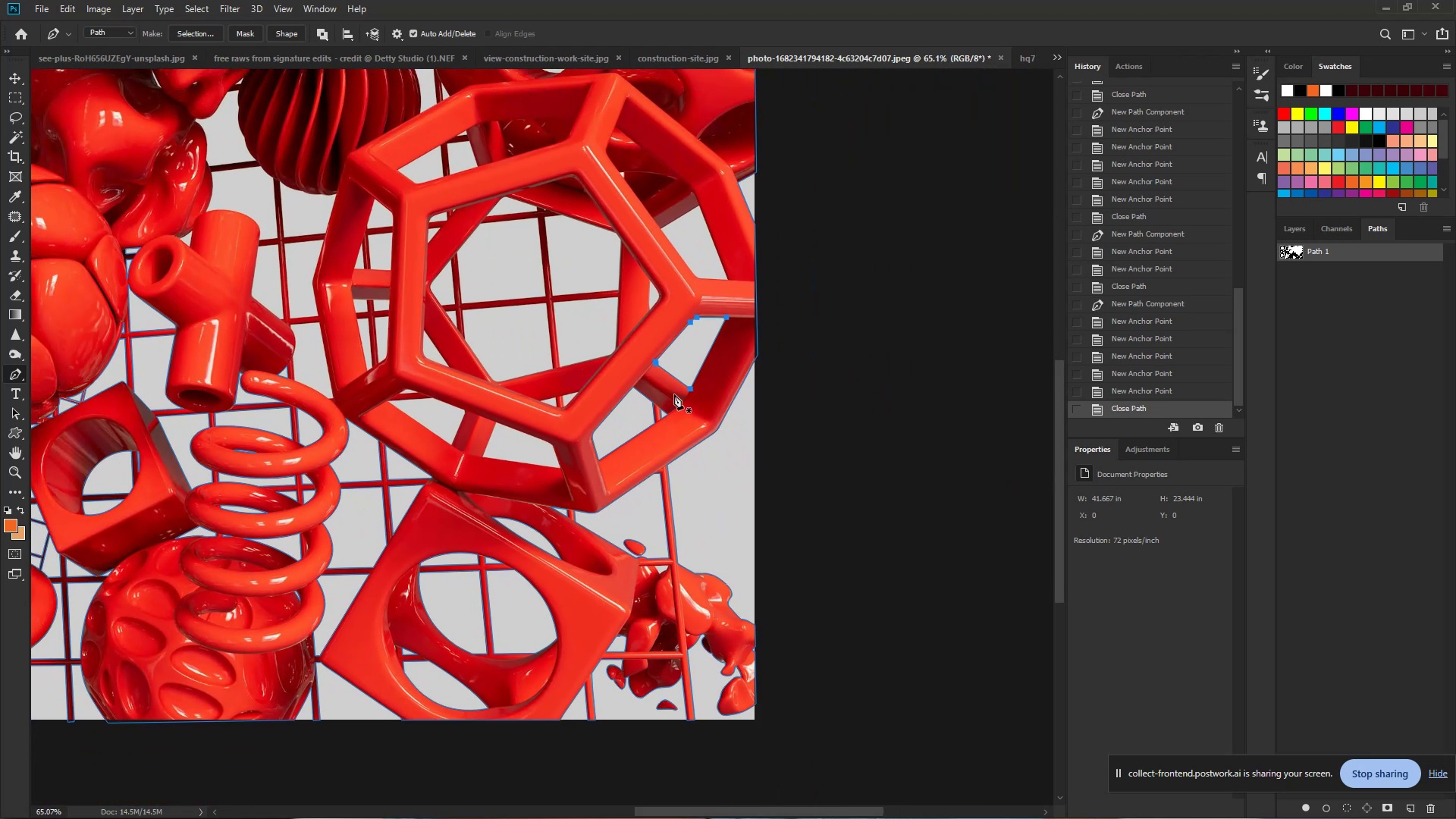 
hold_key(key=Space, duration=0.82)
 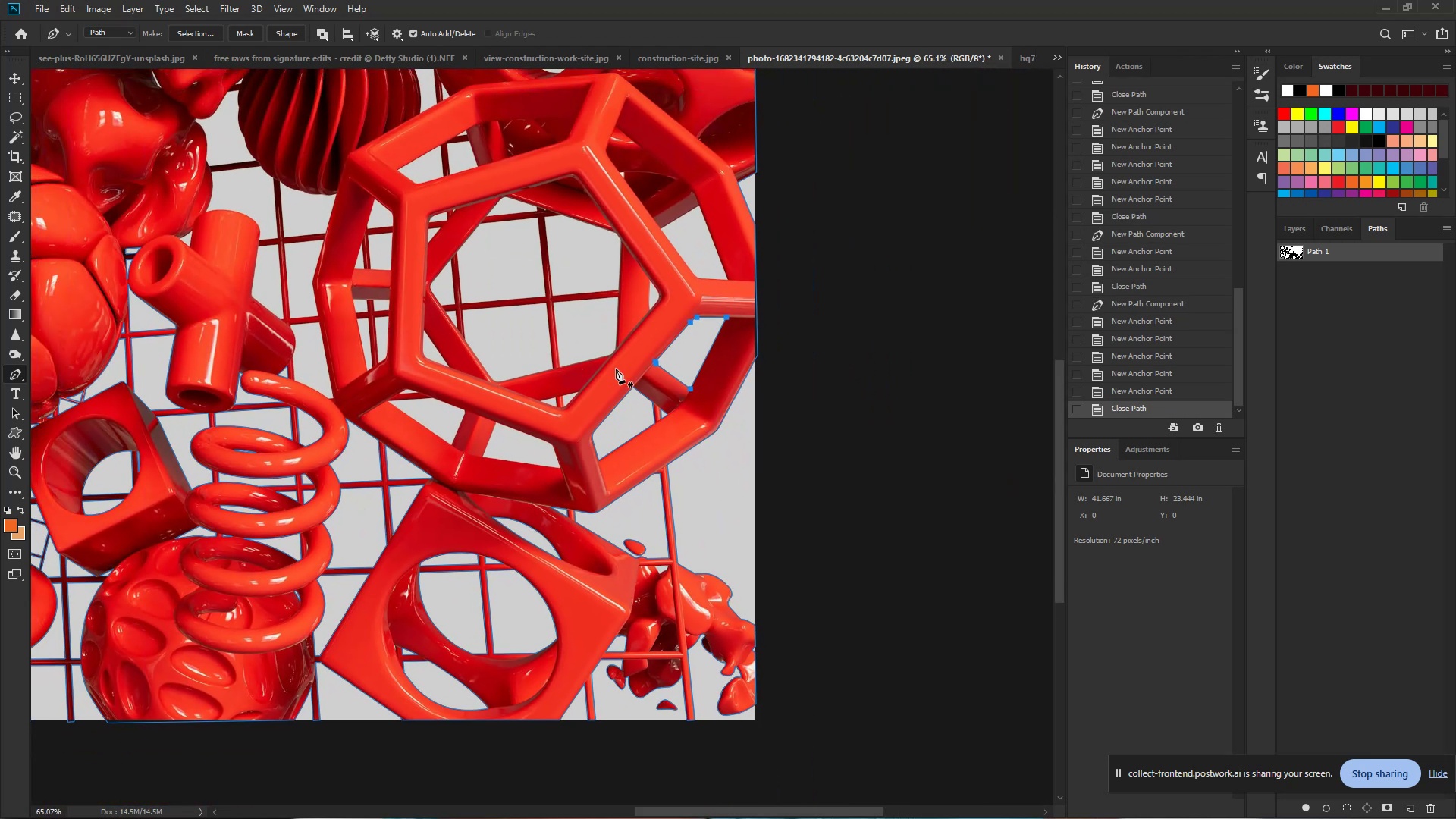 
left_click_drag(start_coordinate=[610, 369], to_coordinate=[575, 362])
 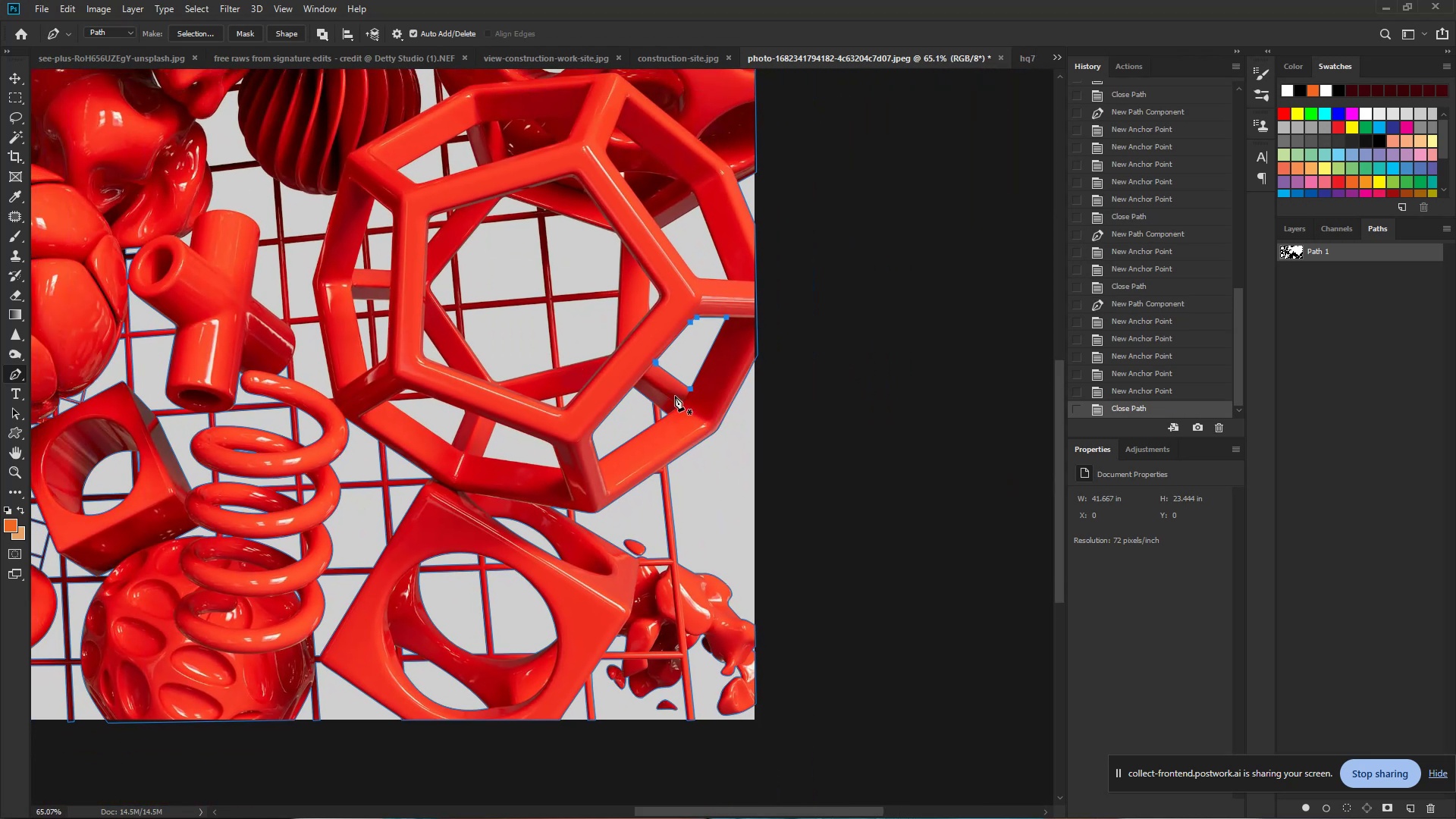 
hold_key(key=Space, duration=0.72)
 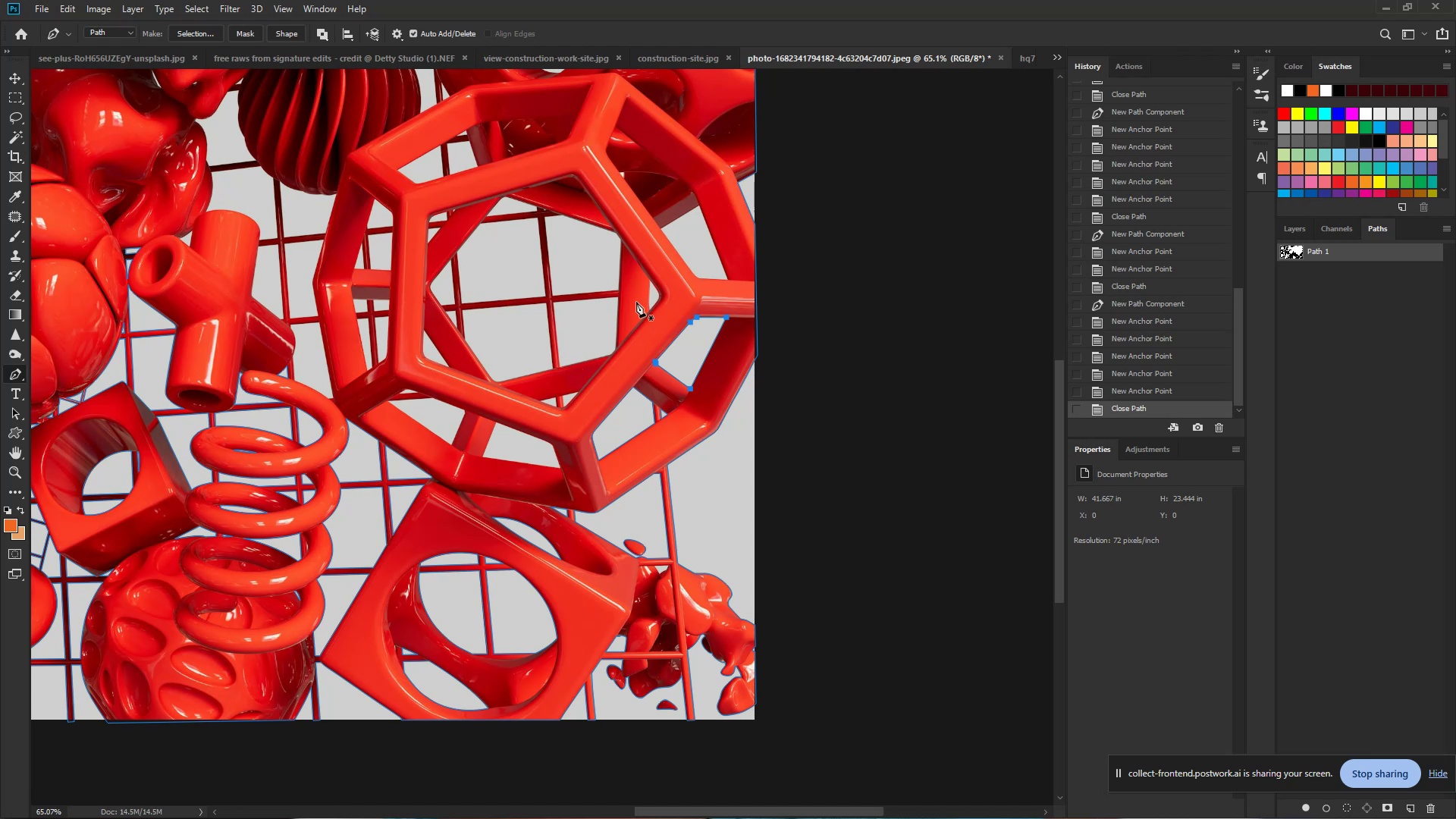 
hold_key(key=Space, duration=1.53)
 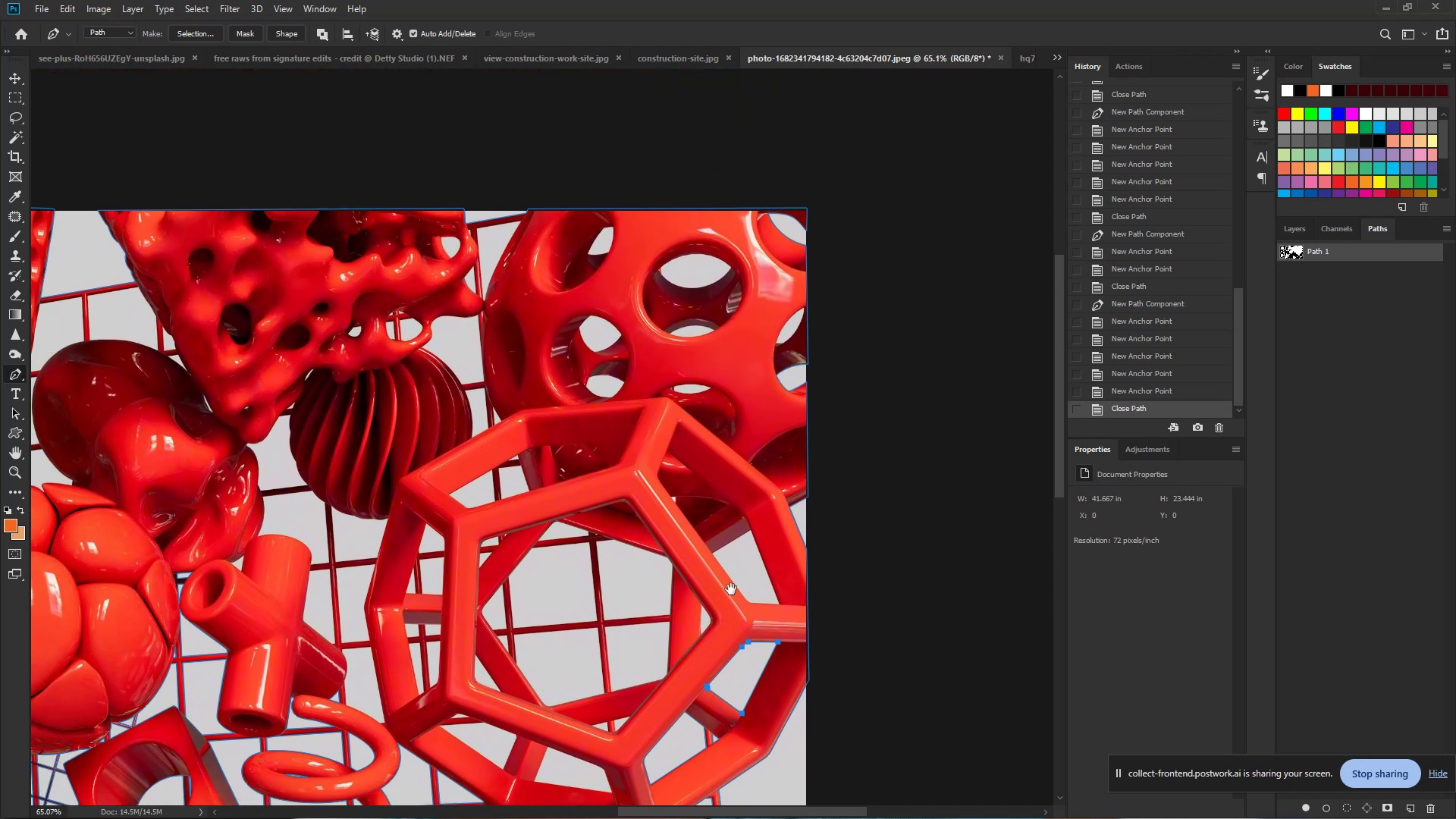 
left_click_drag(start_coordinate=[657, 273], to_coordinate=[634, 544])
 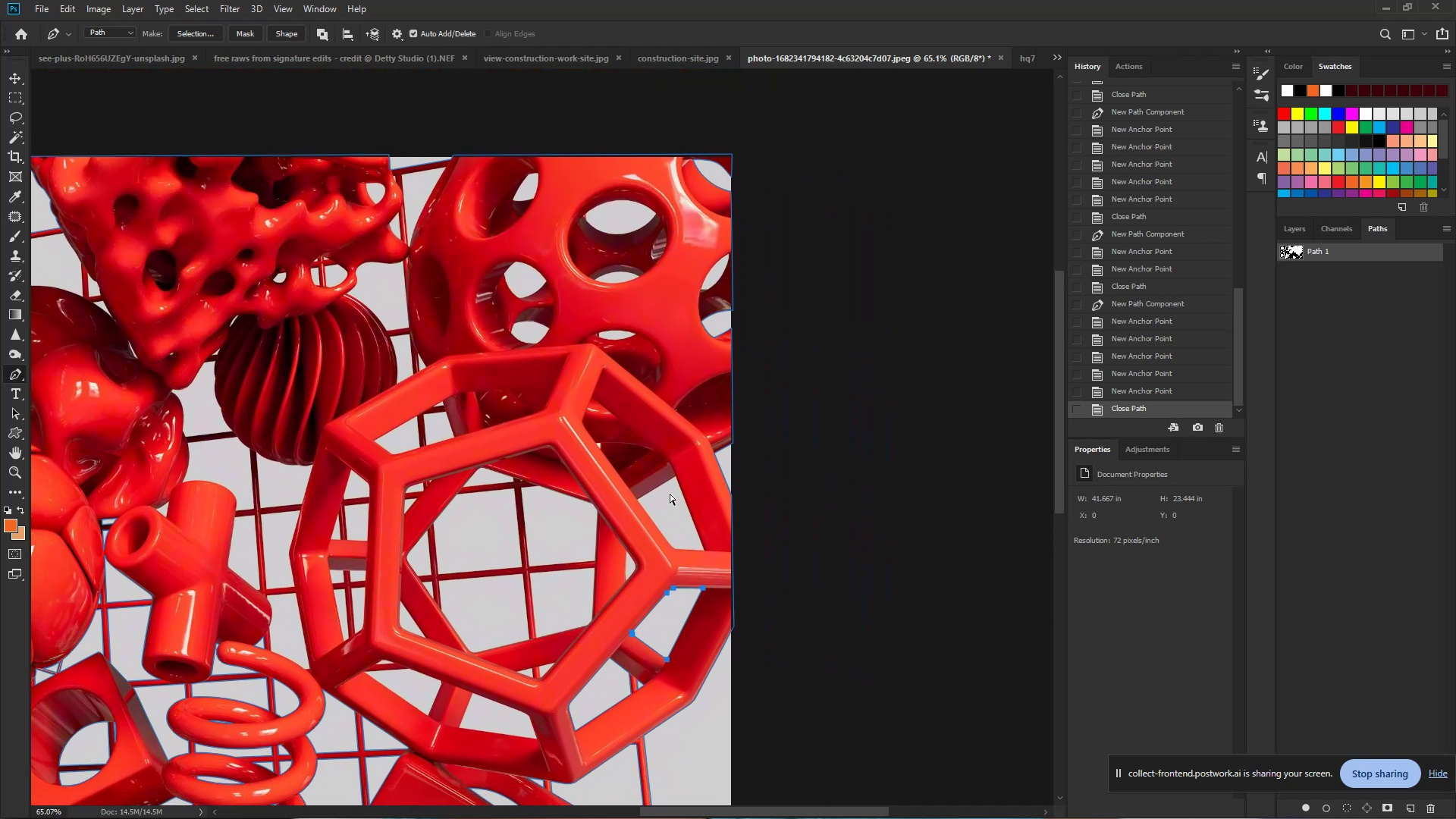 
hold_key(key=Space, duration=1.51)
 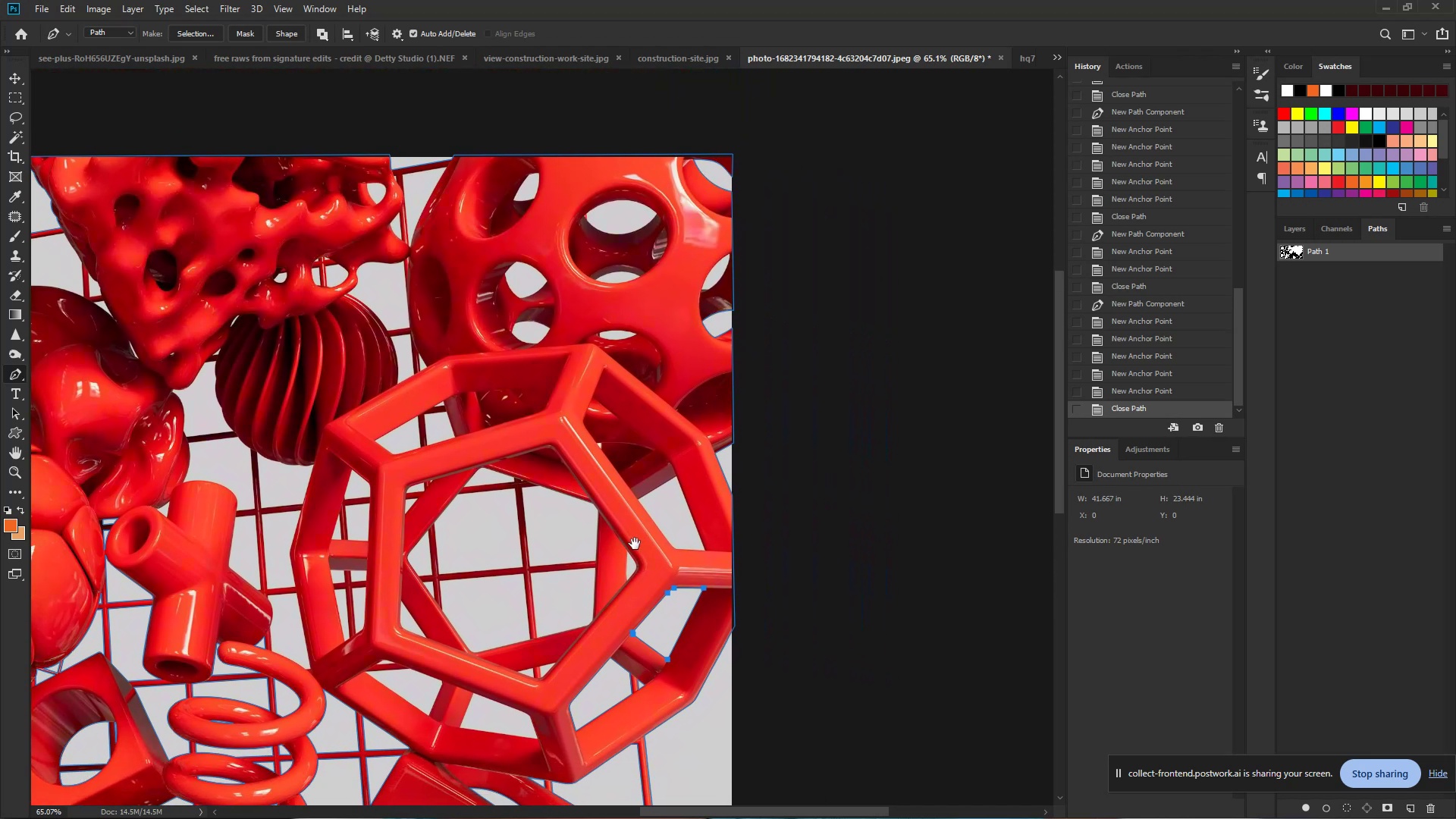 
key(Space)
 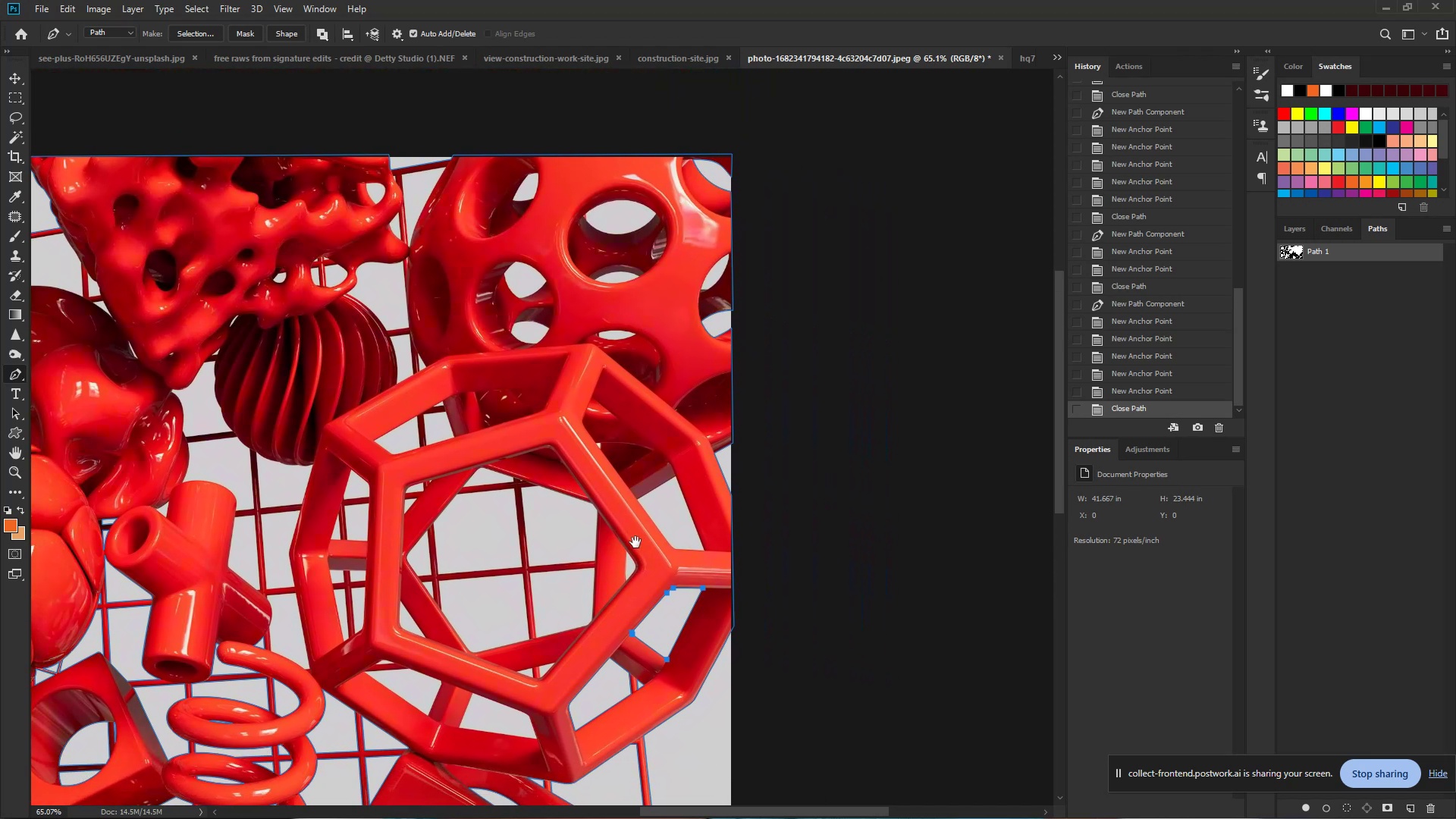 
key(Space)
 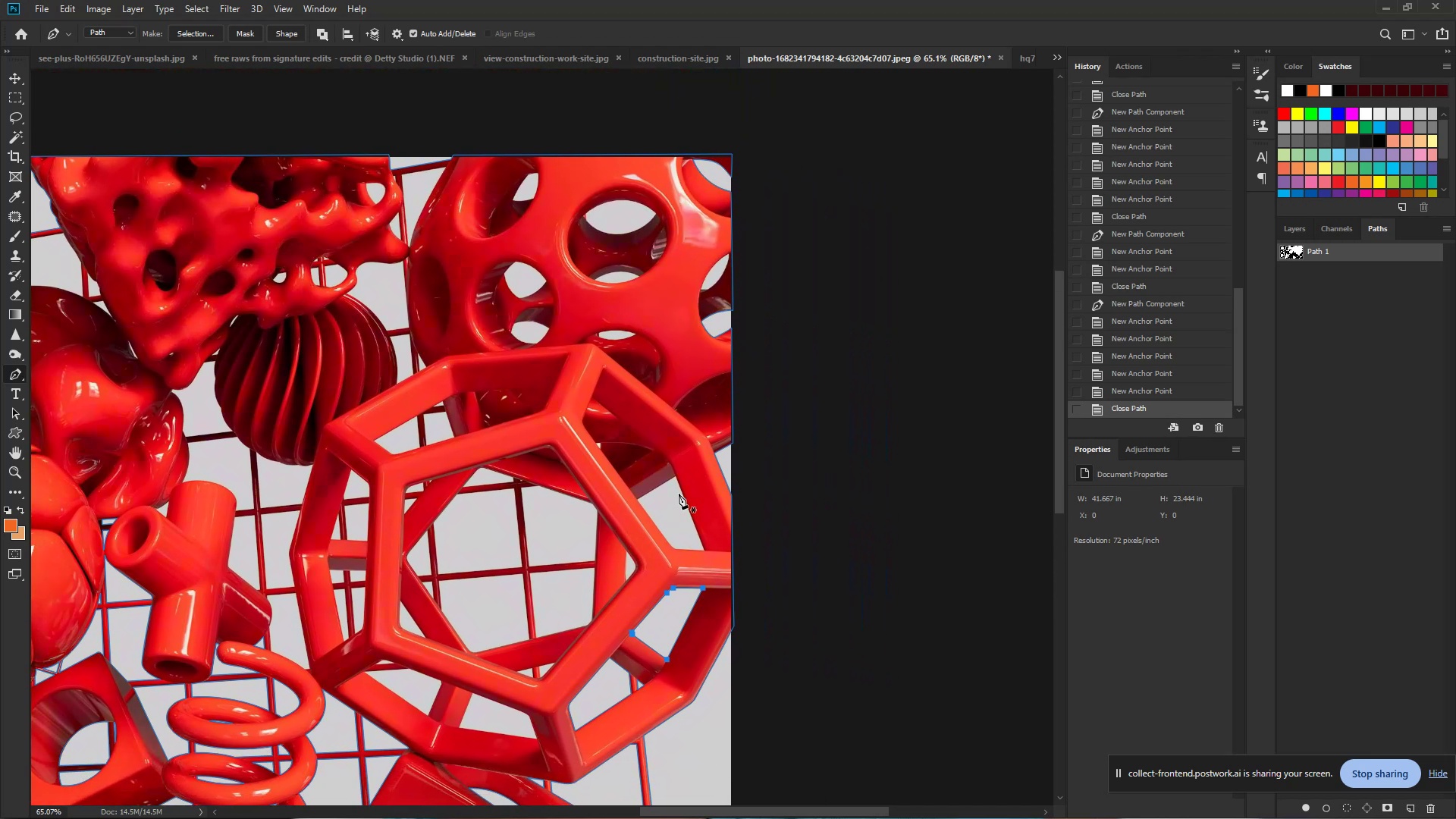 
hold_key(key=ControlLeft, duration=1.09)
 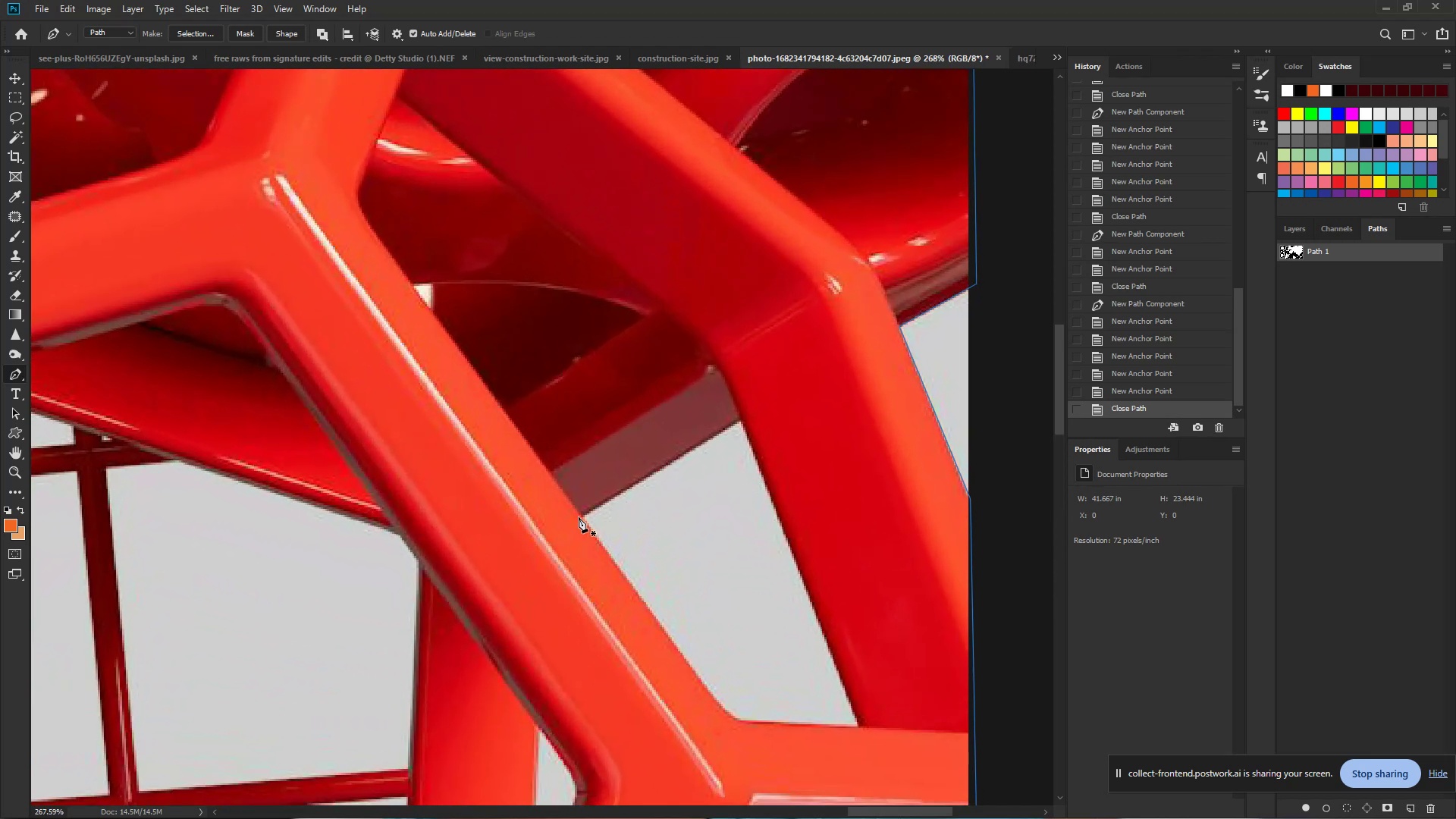 
hold_key(key=Space, duration=0.92)
 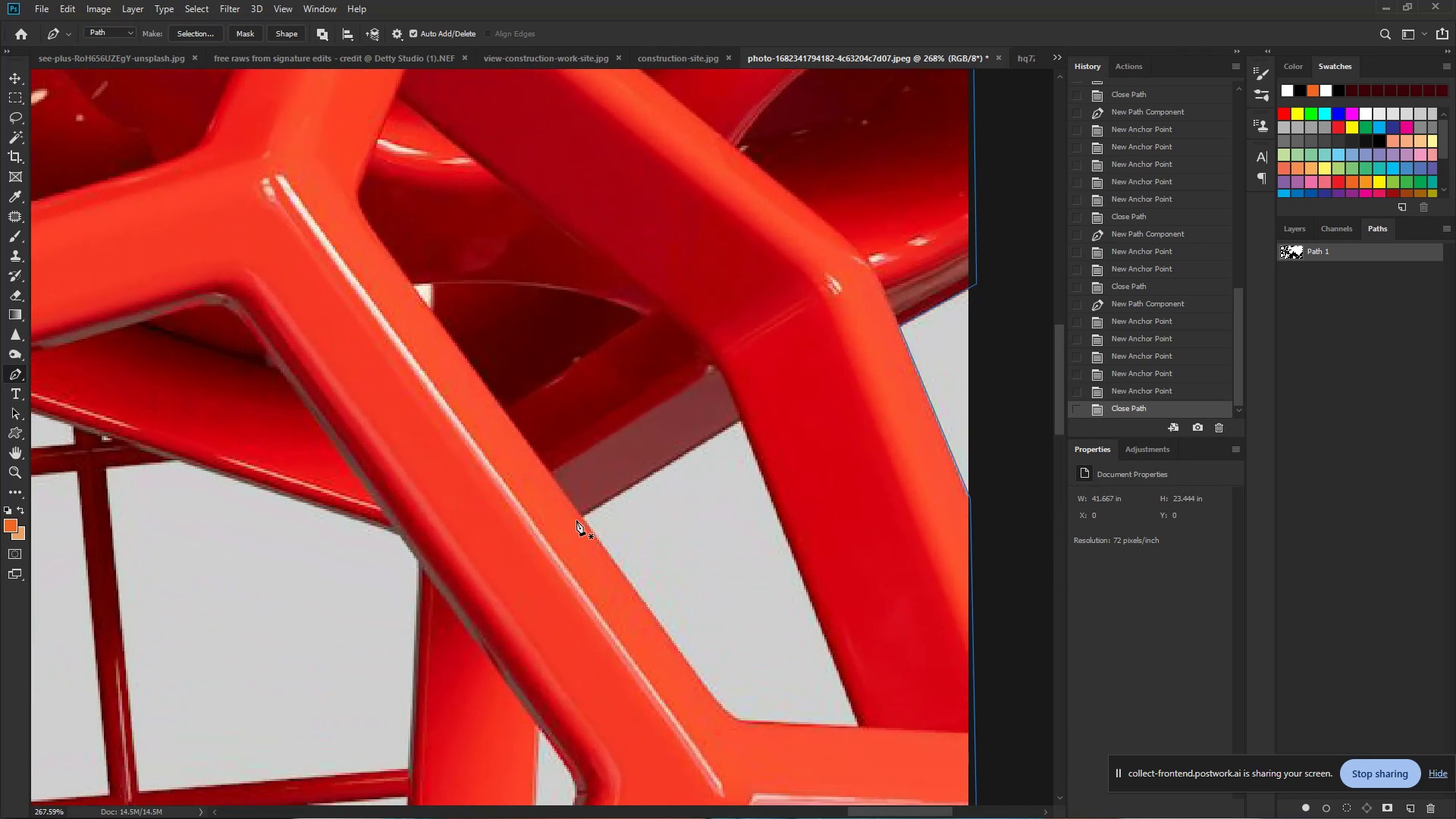 
left_click_drag(start_coordinate=[655, 494], to_coordinate=[744, 493])
 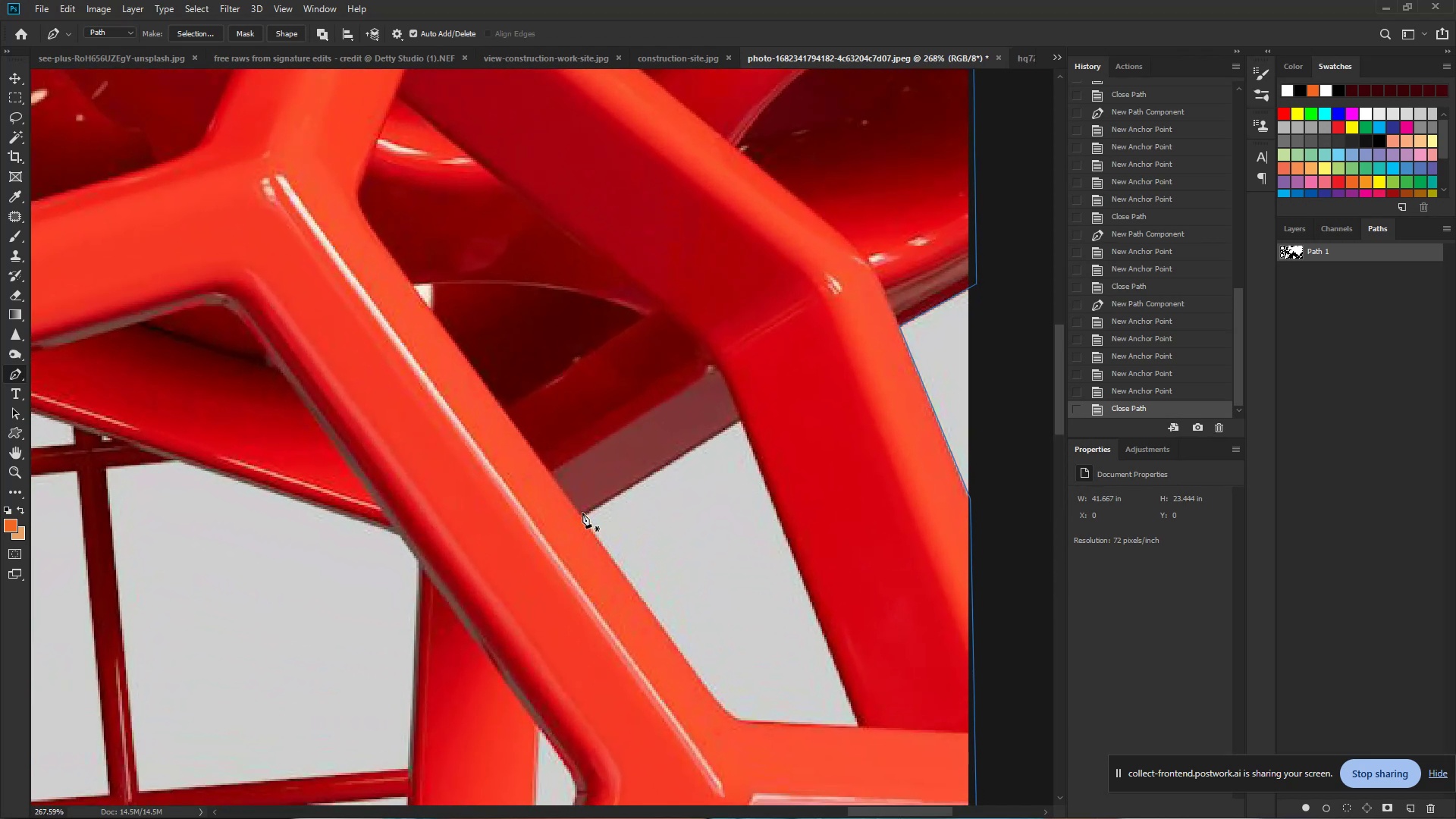 
hold_key(key=ControlLeft, duration=0.63)
 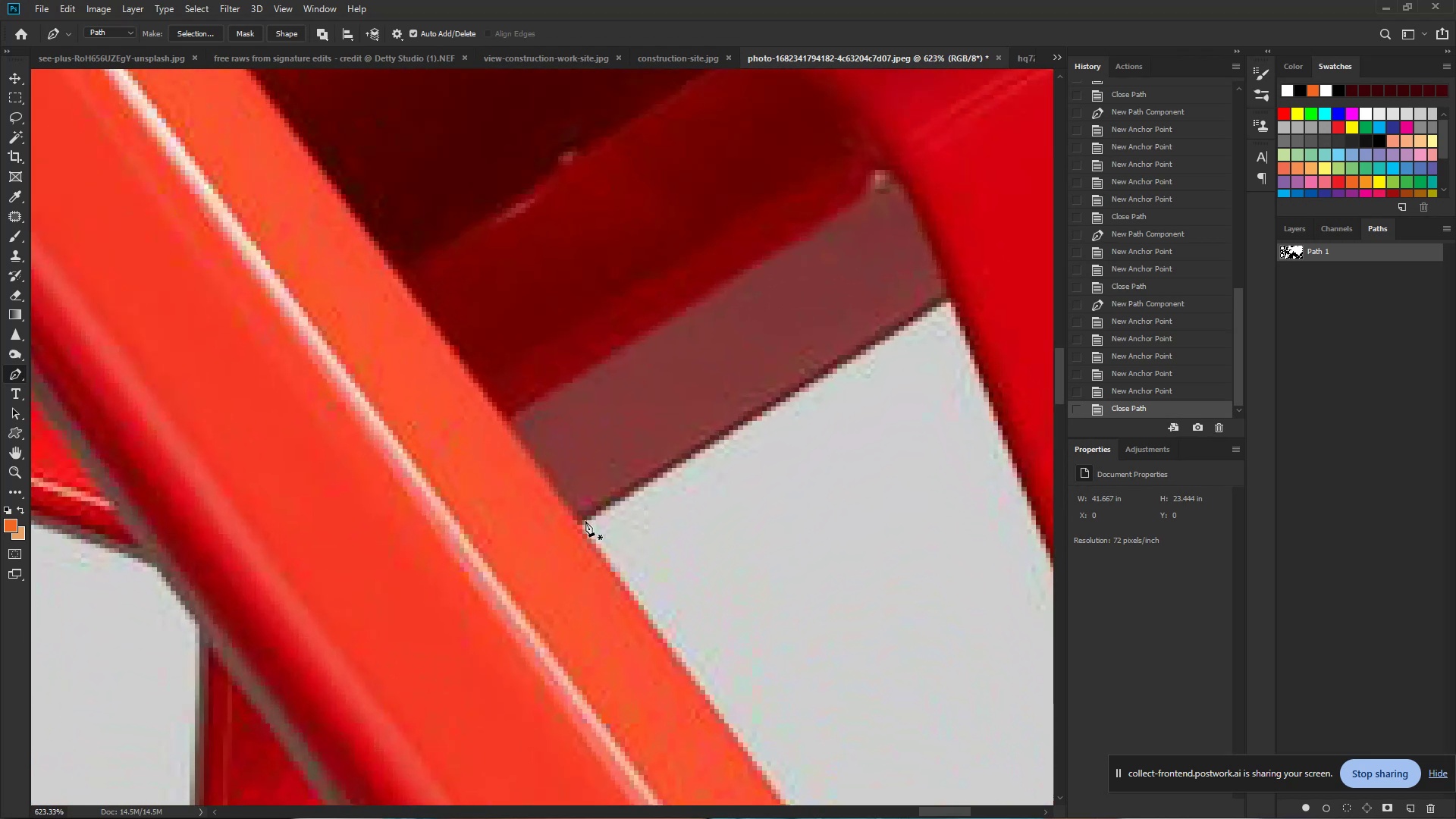 
hold_key(key=Space, duration=0.46)
 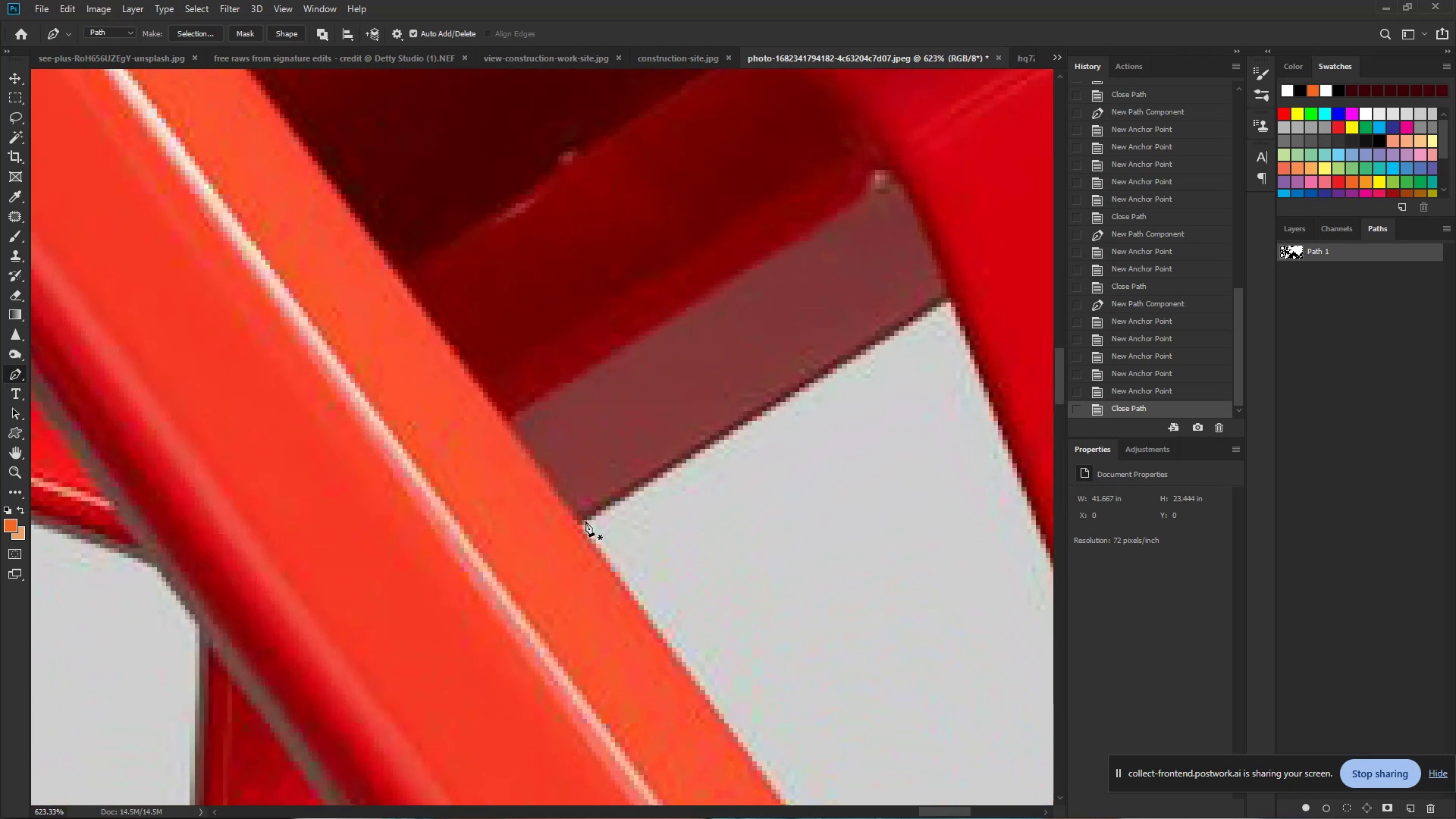 
left_click_drag(start_coordinate=[583, 512], to_coordinate=[639, 516])
 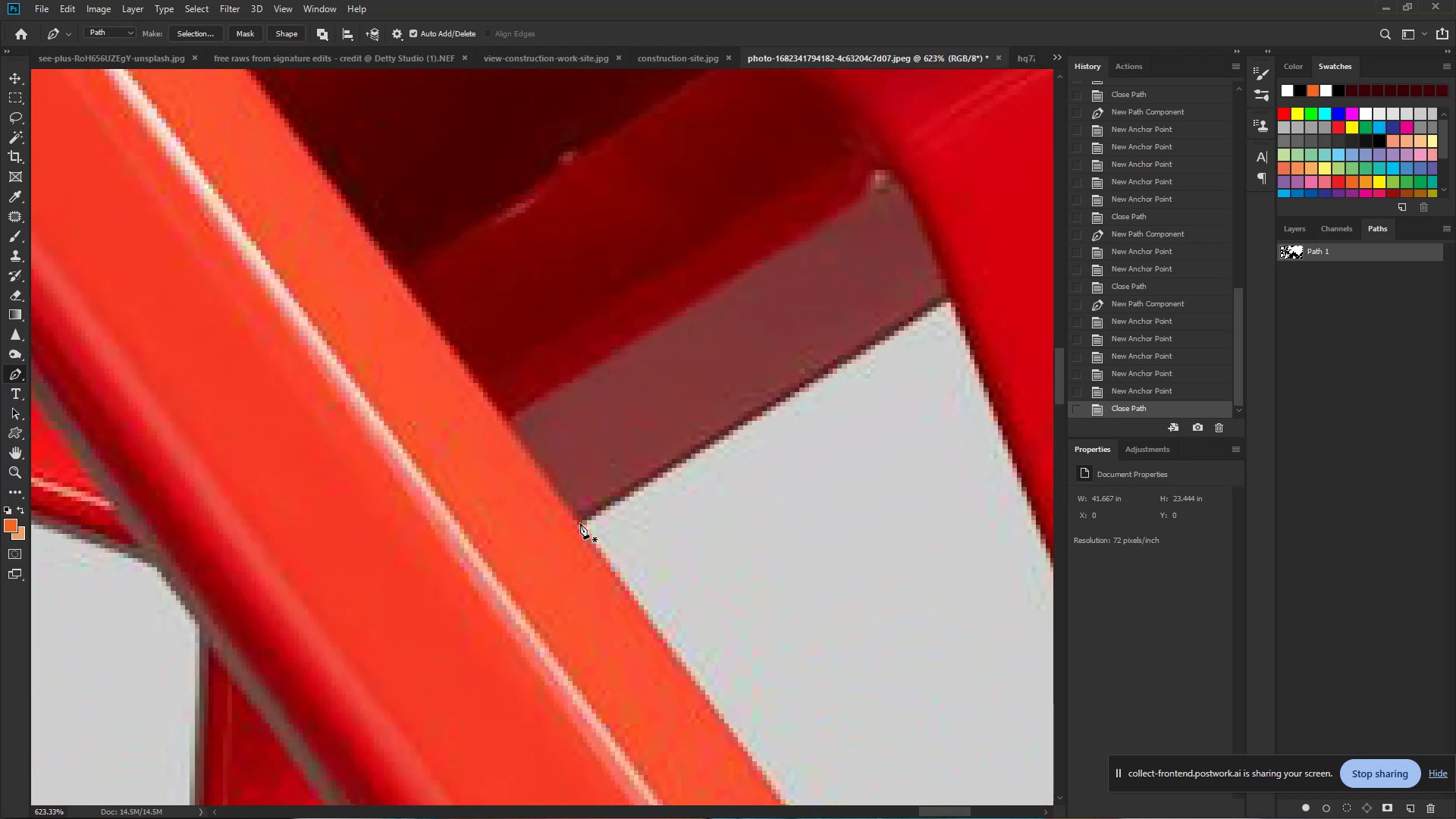 
left_click([579, 523])
 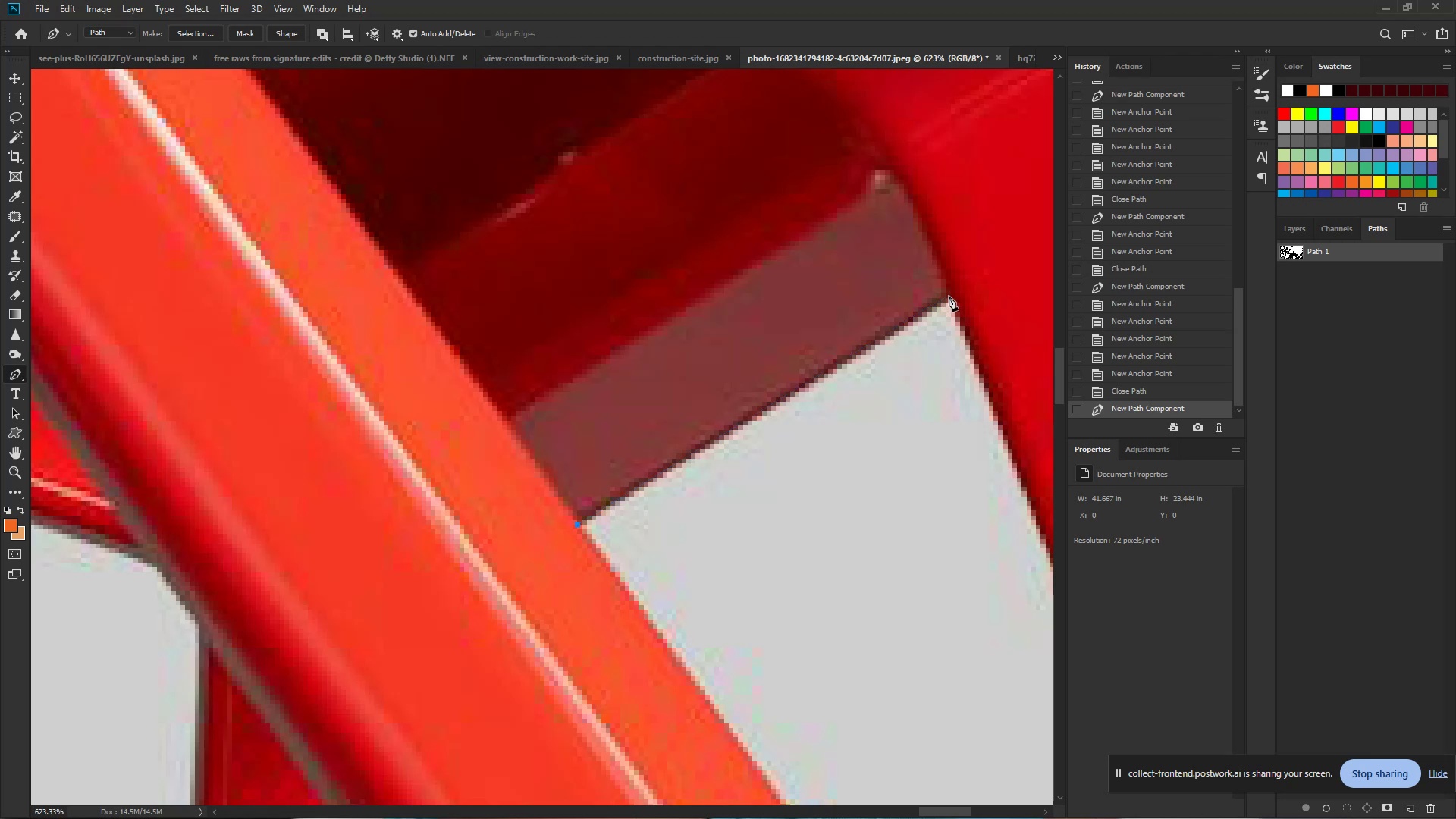 
left_click([949, 296])
 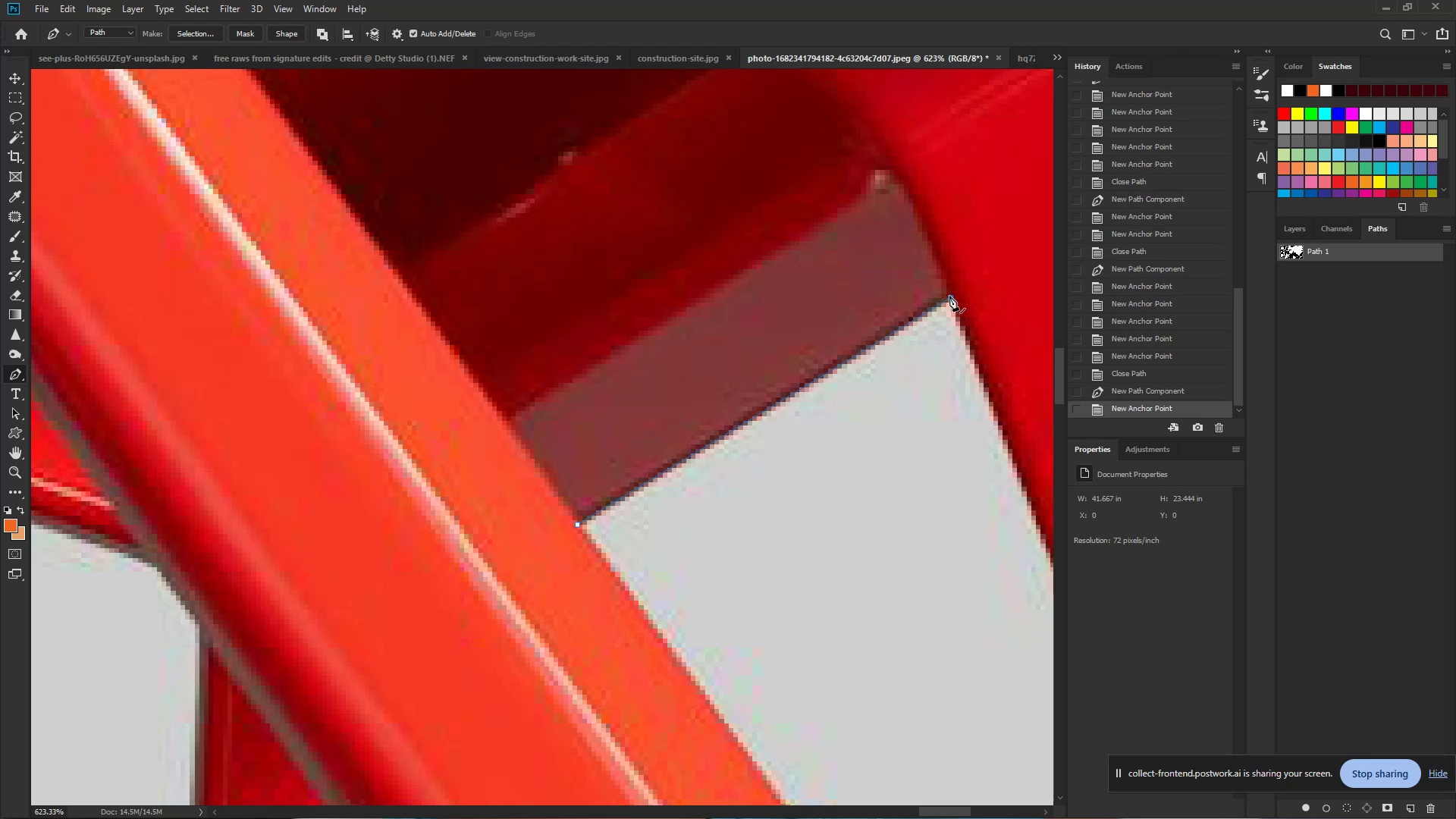 
hold_key(key=Space, duration=0.79)
 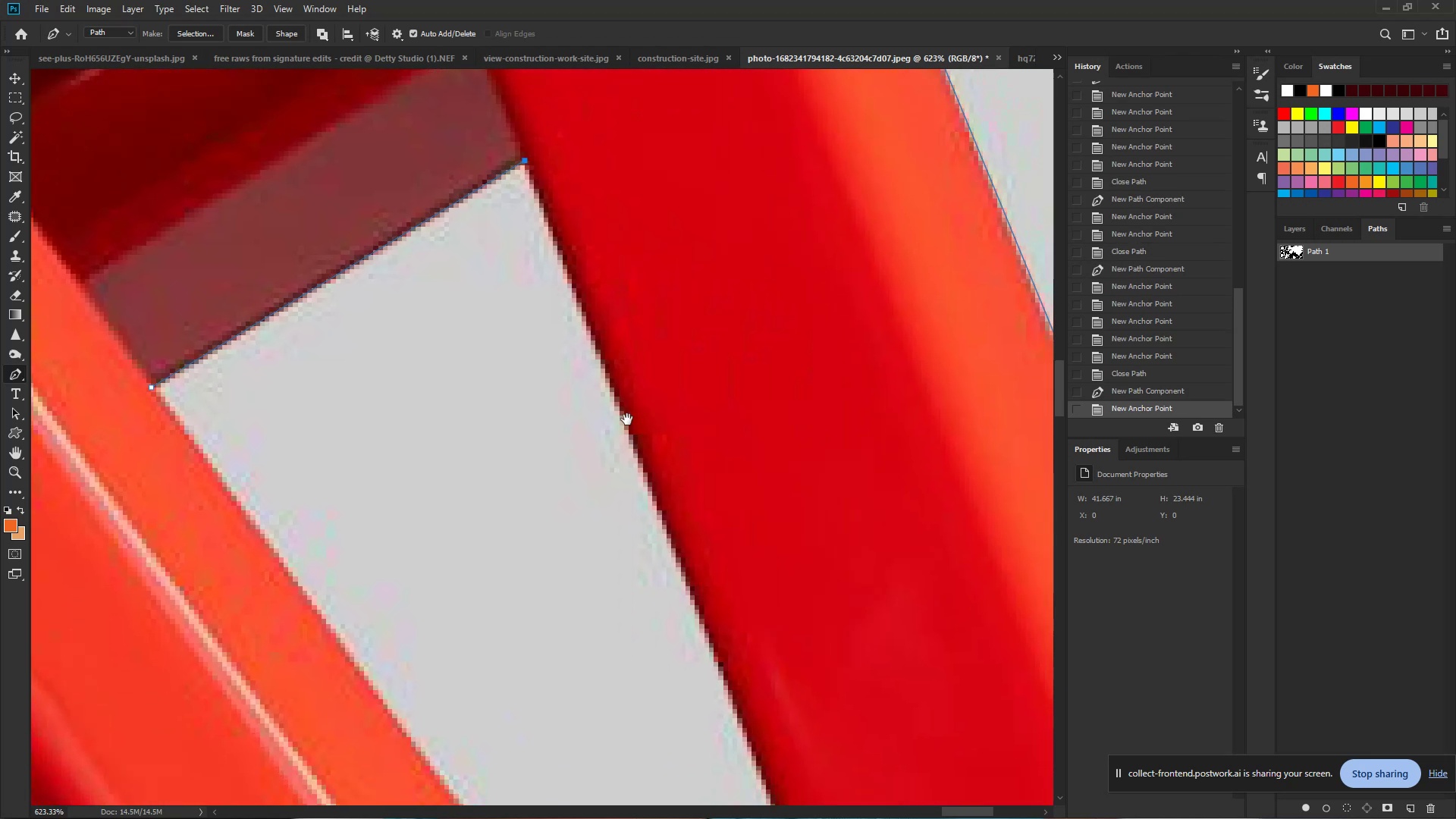 
left_click_drag(start_coordinate=[933, 317], to_coordinate=[511, 215])
 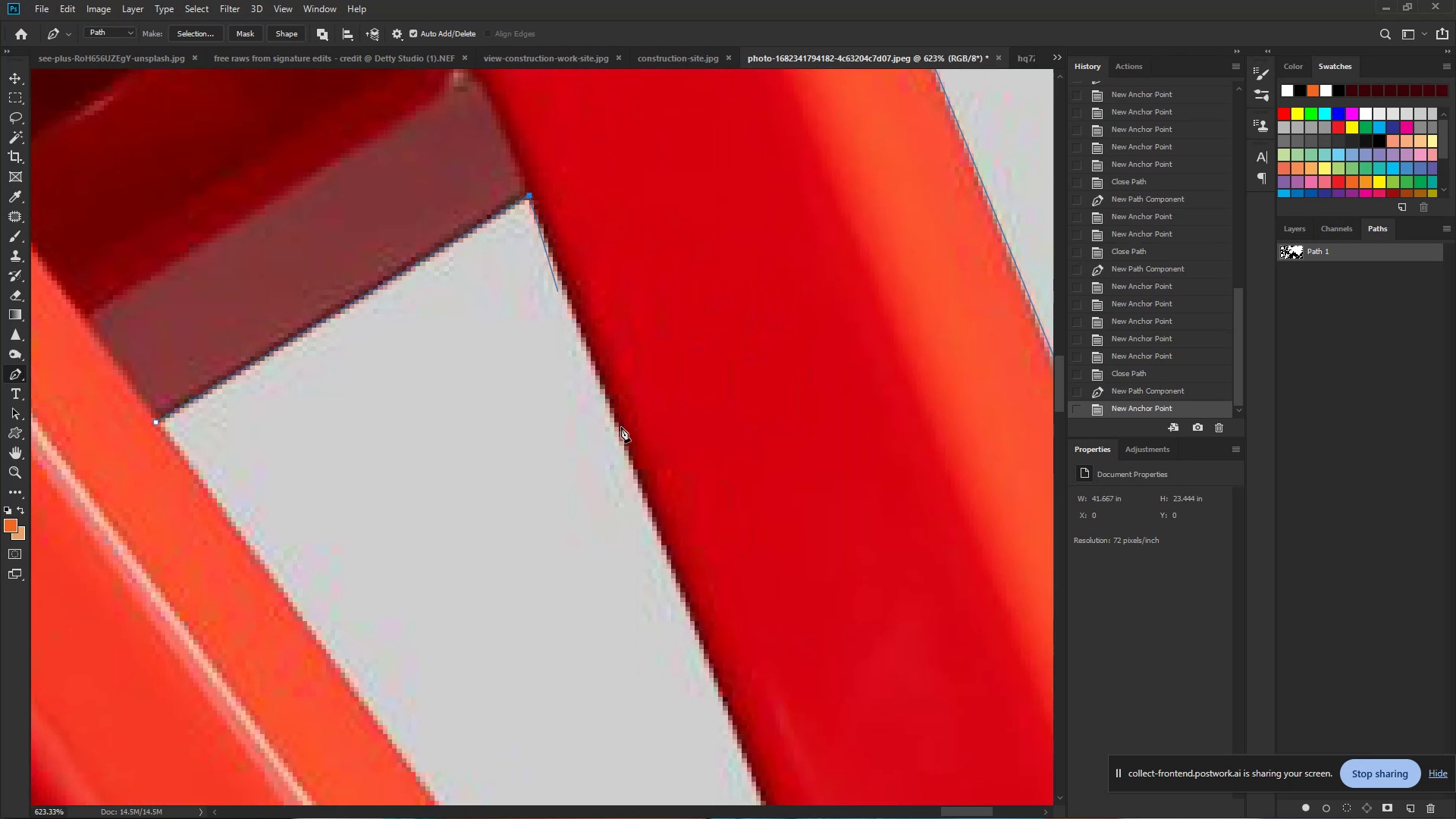 
hold_key(key=Space, duration=0.4)
 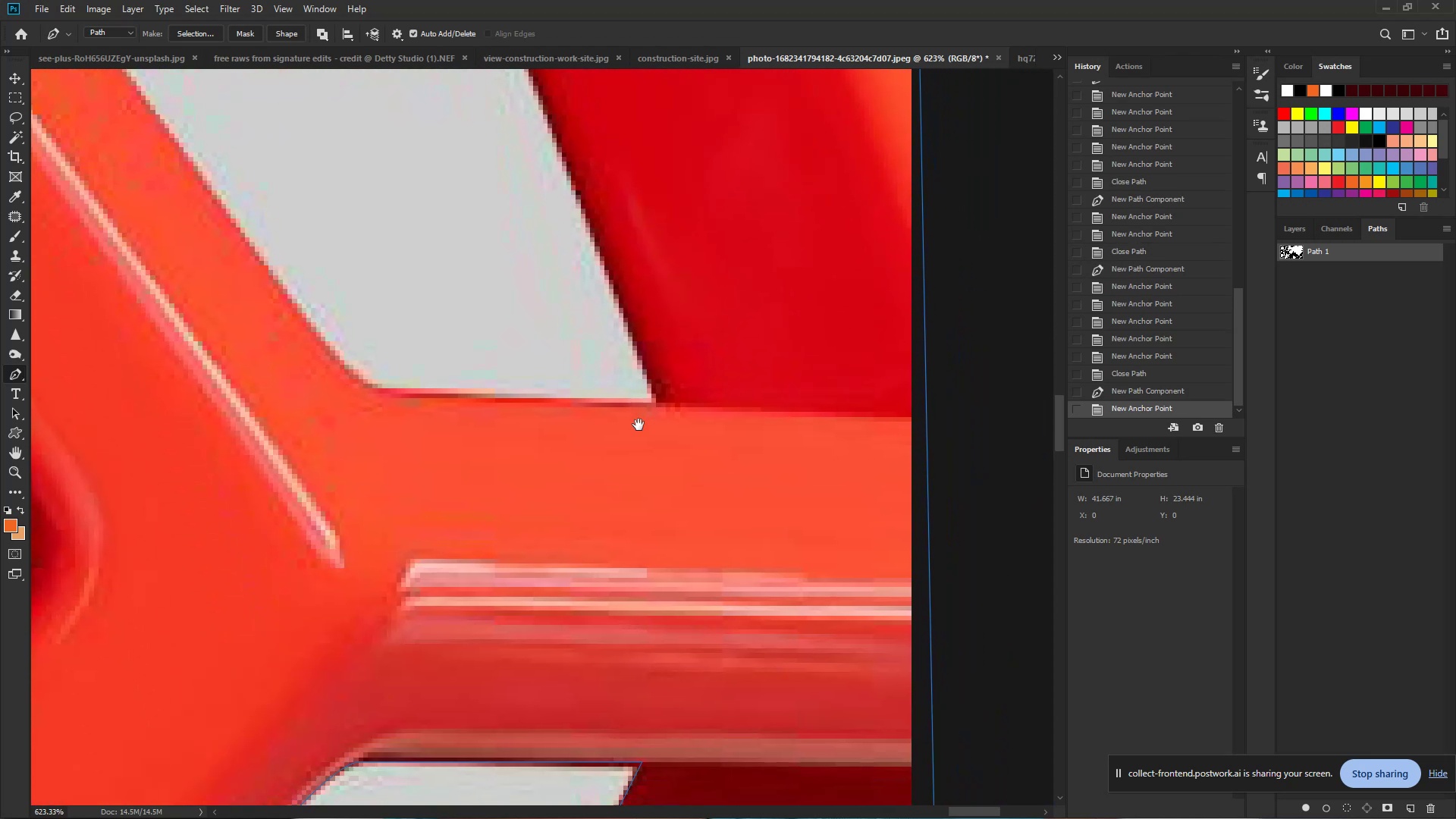 
left_click_drag(start_coordinate=[643, 490], to_coordinate=[577, 261])
 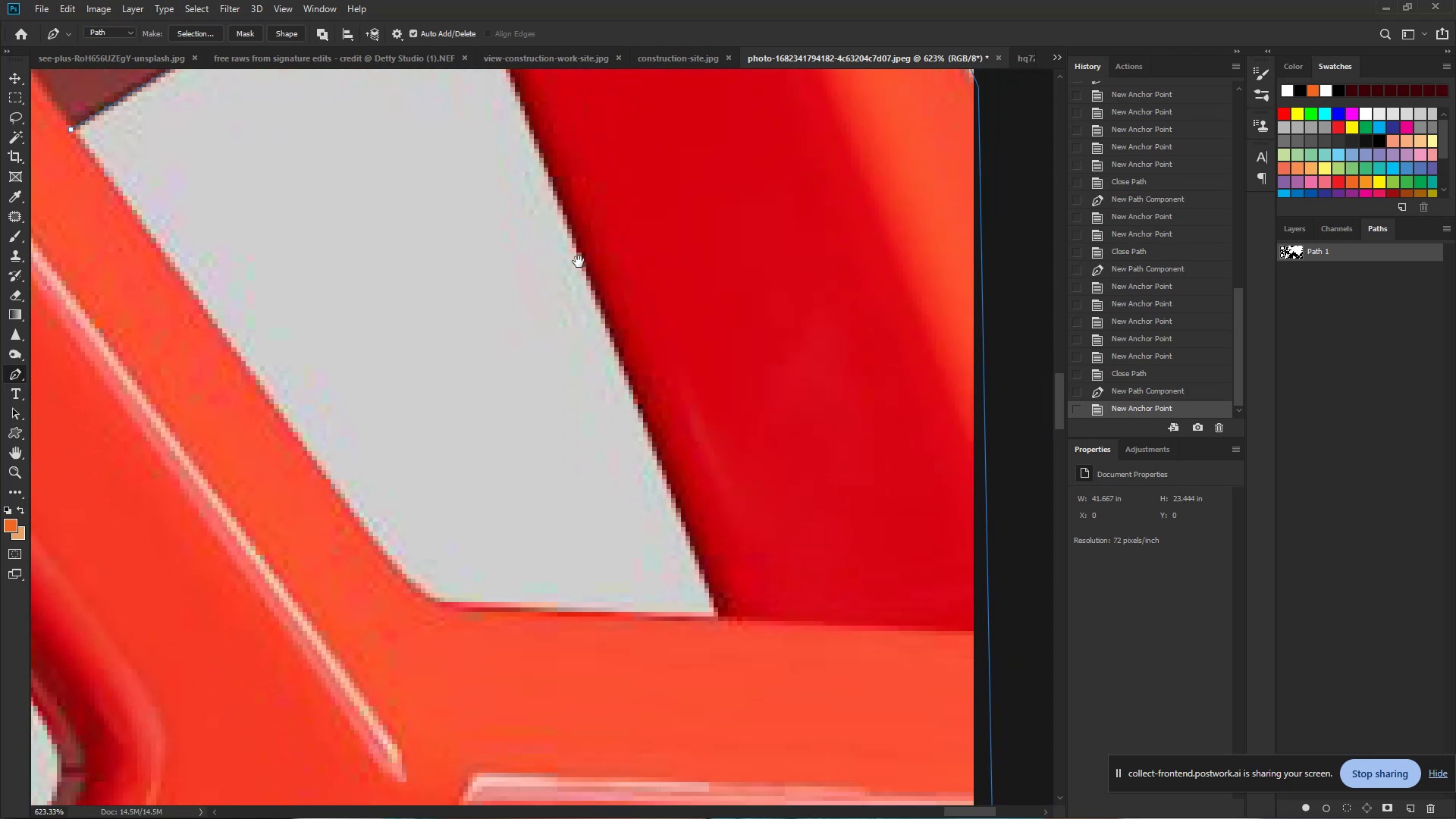 
hold_key(key=Space, duration=0.43)
 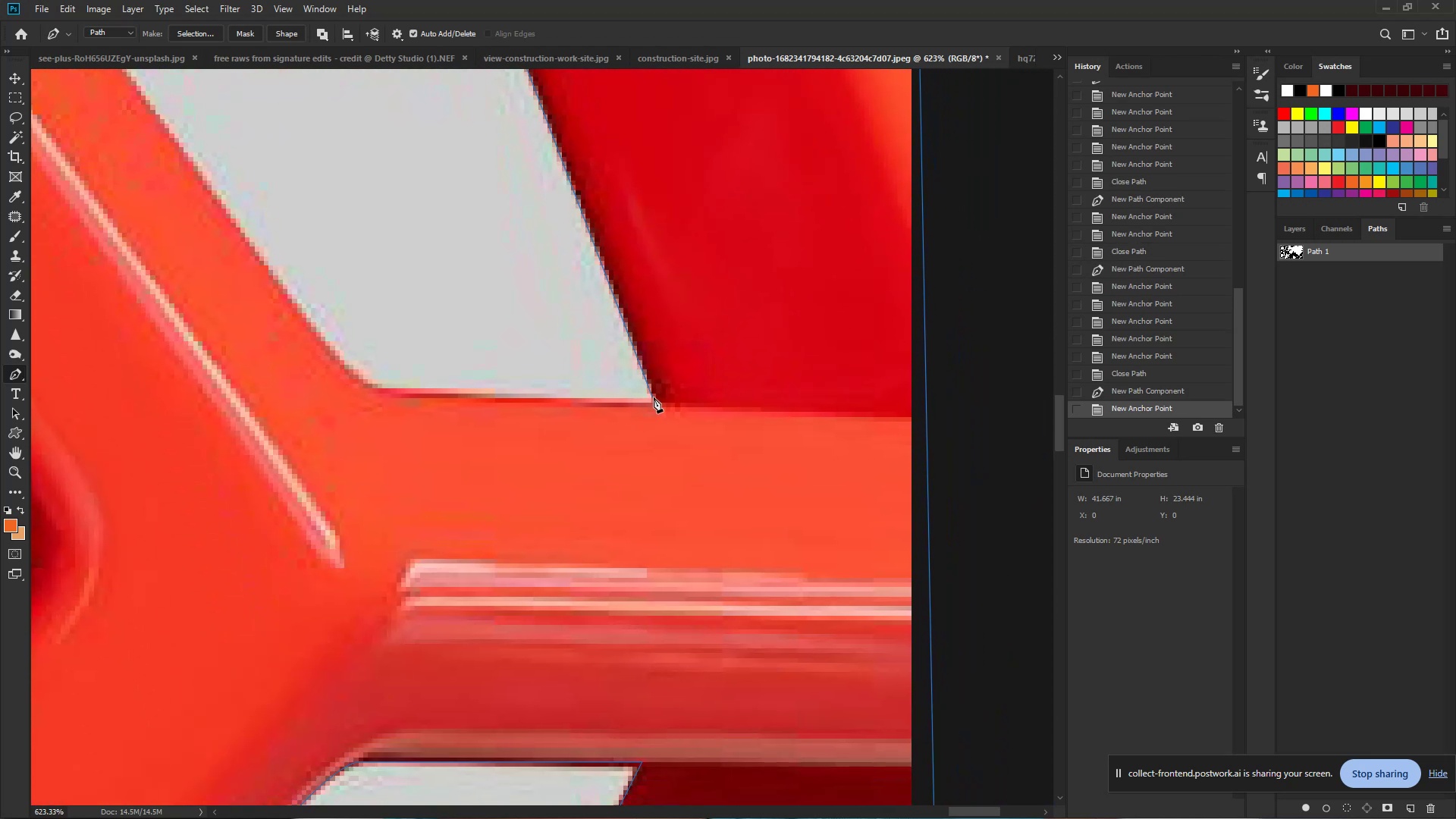 
left_click([639, 425])
 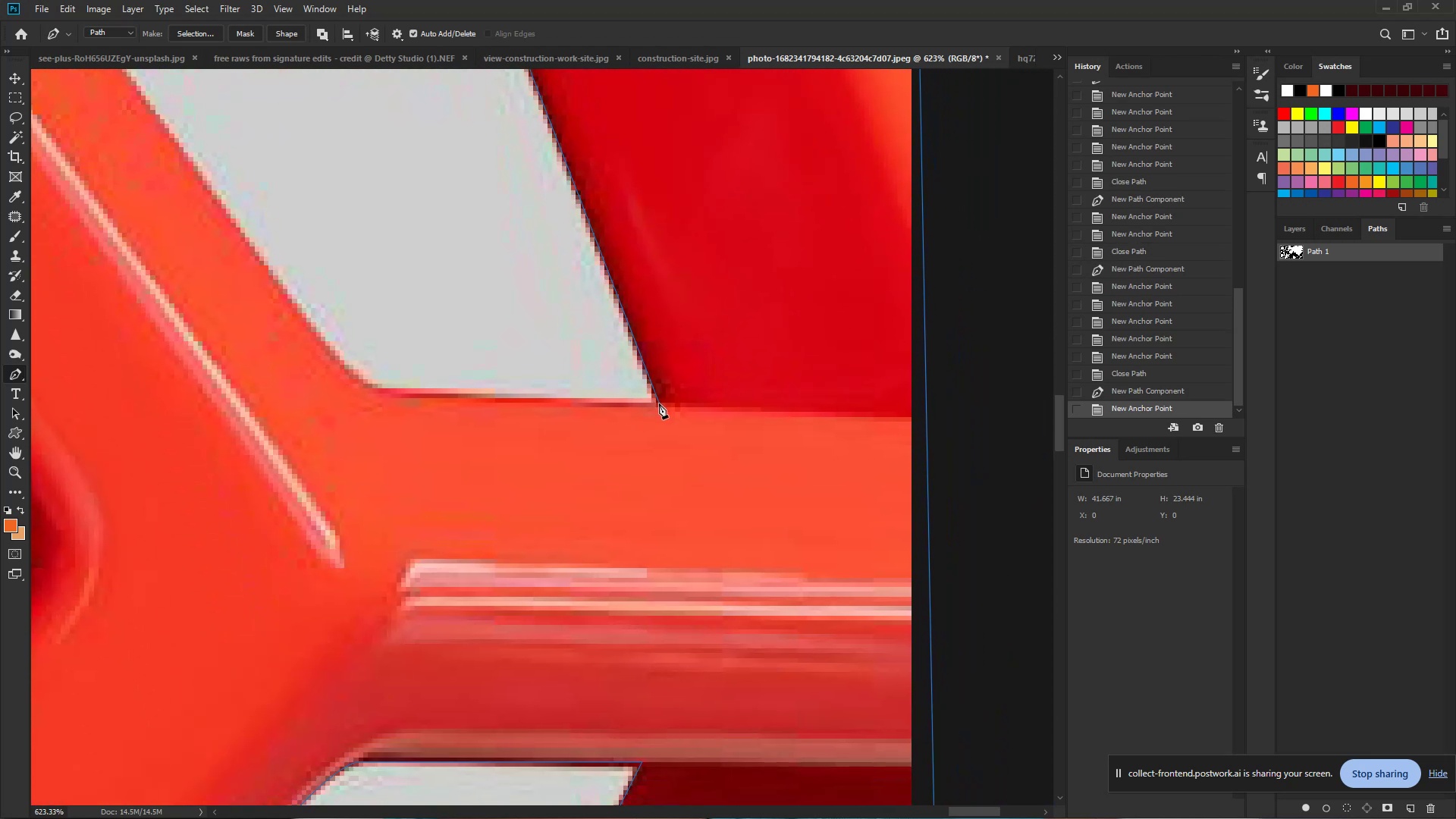 
left_click([659, 403])
 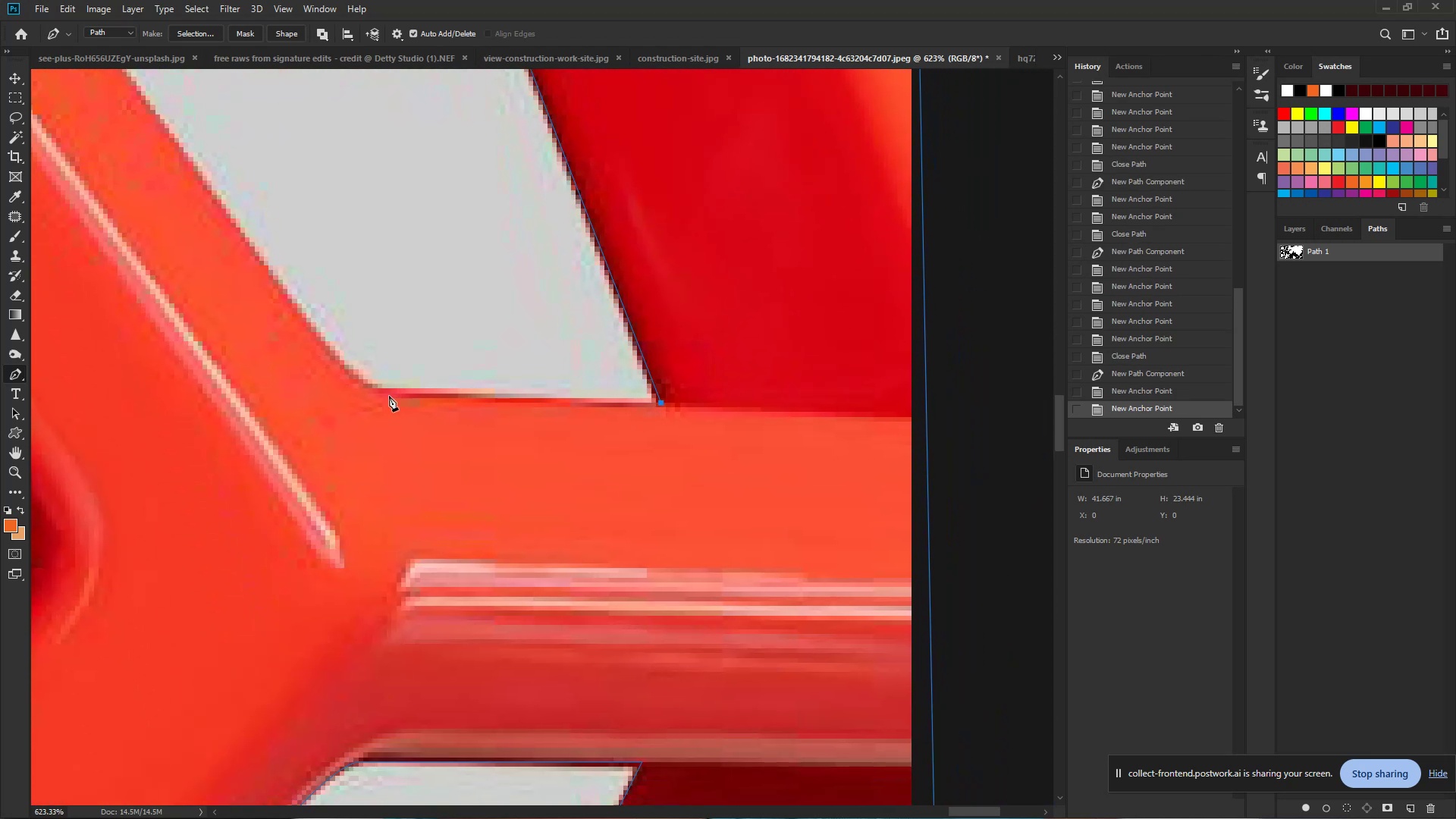 
left_click_drag(start_coordinate=[388, 394], to_coordinate=[362, 388])
 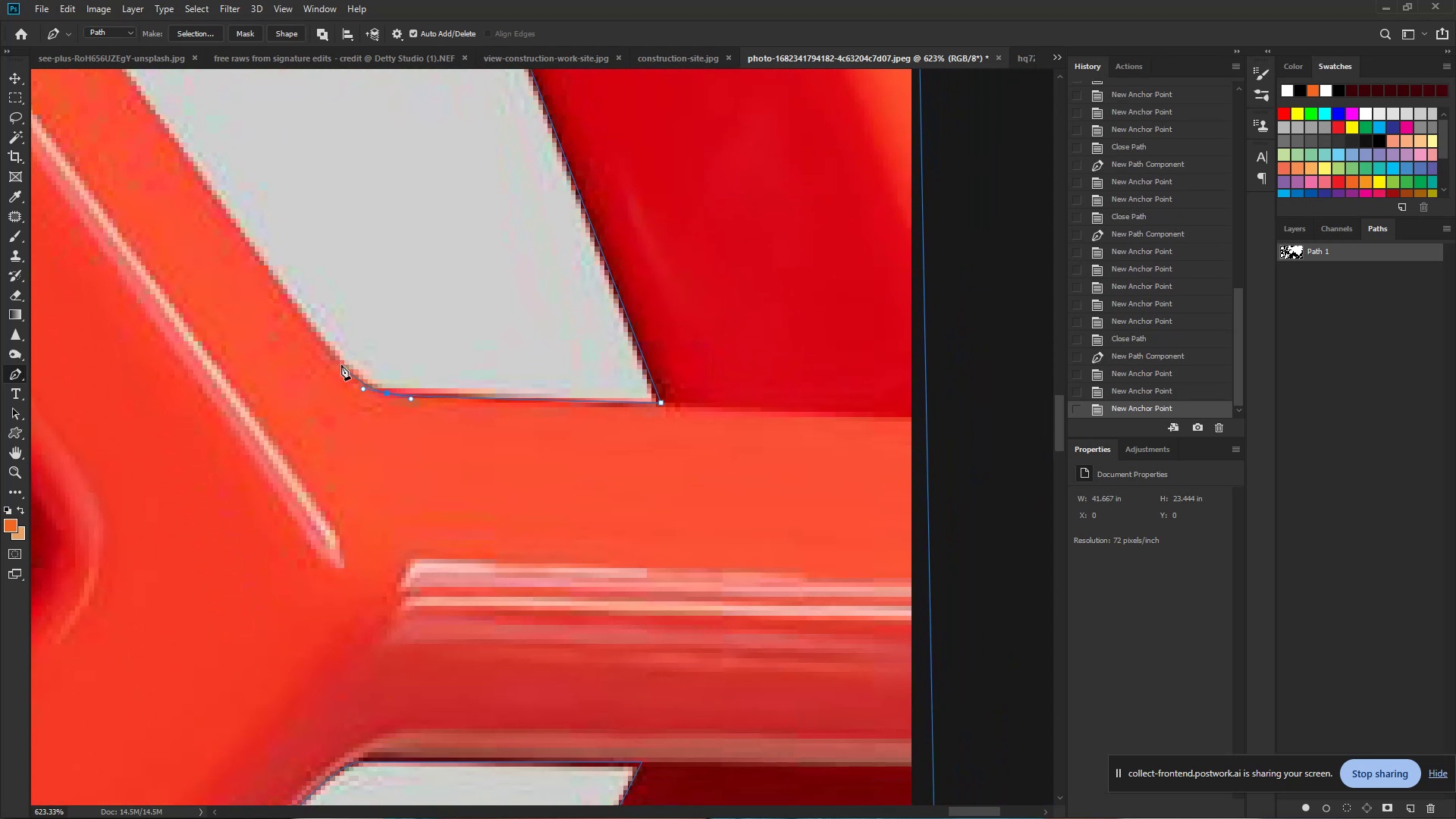 
left_click_drag(start_coordinate=[341, 365], to_coordinate=[330, 353])
 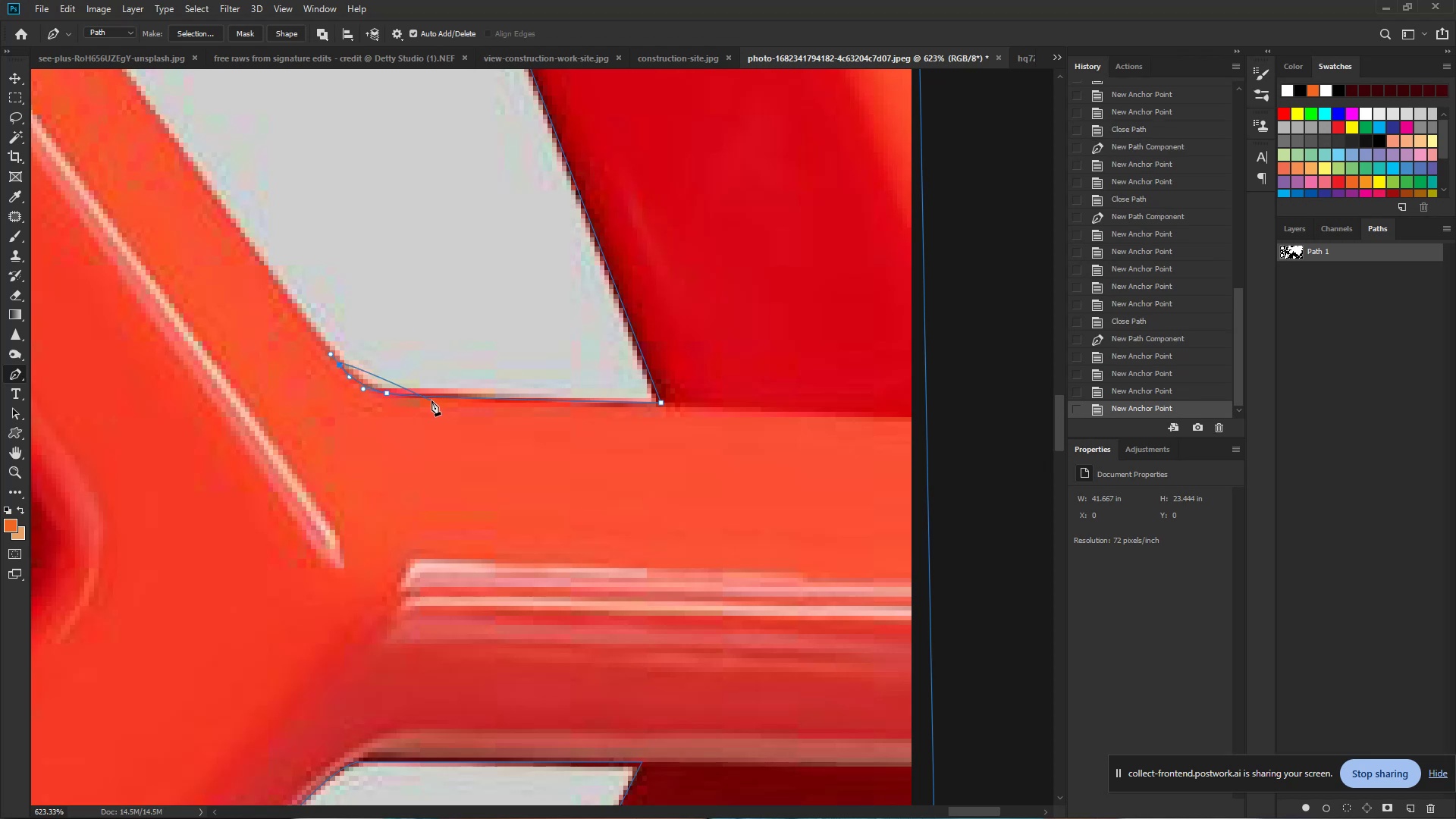 
key(Control+Z)
 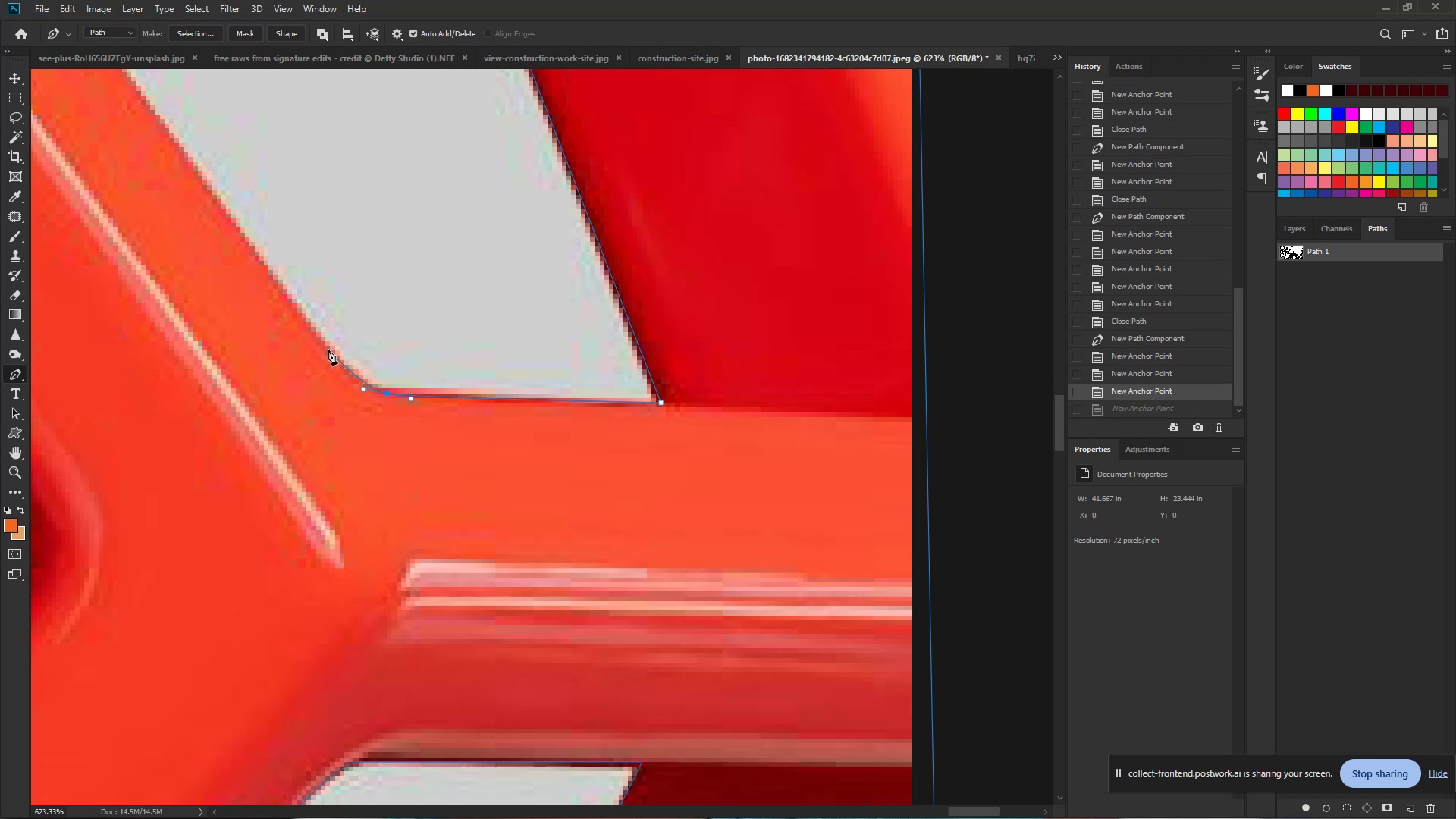 
left_click_drag(start_coordinate=[328, 350], to_coordinate=[310, 325])
 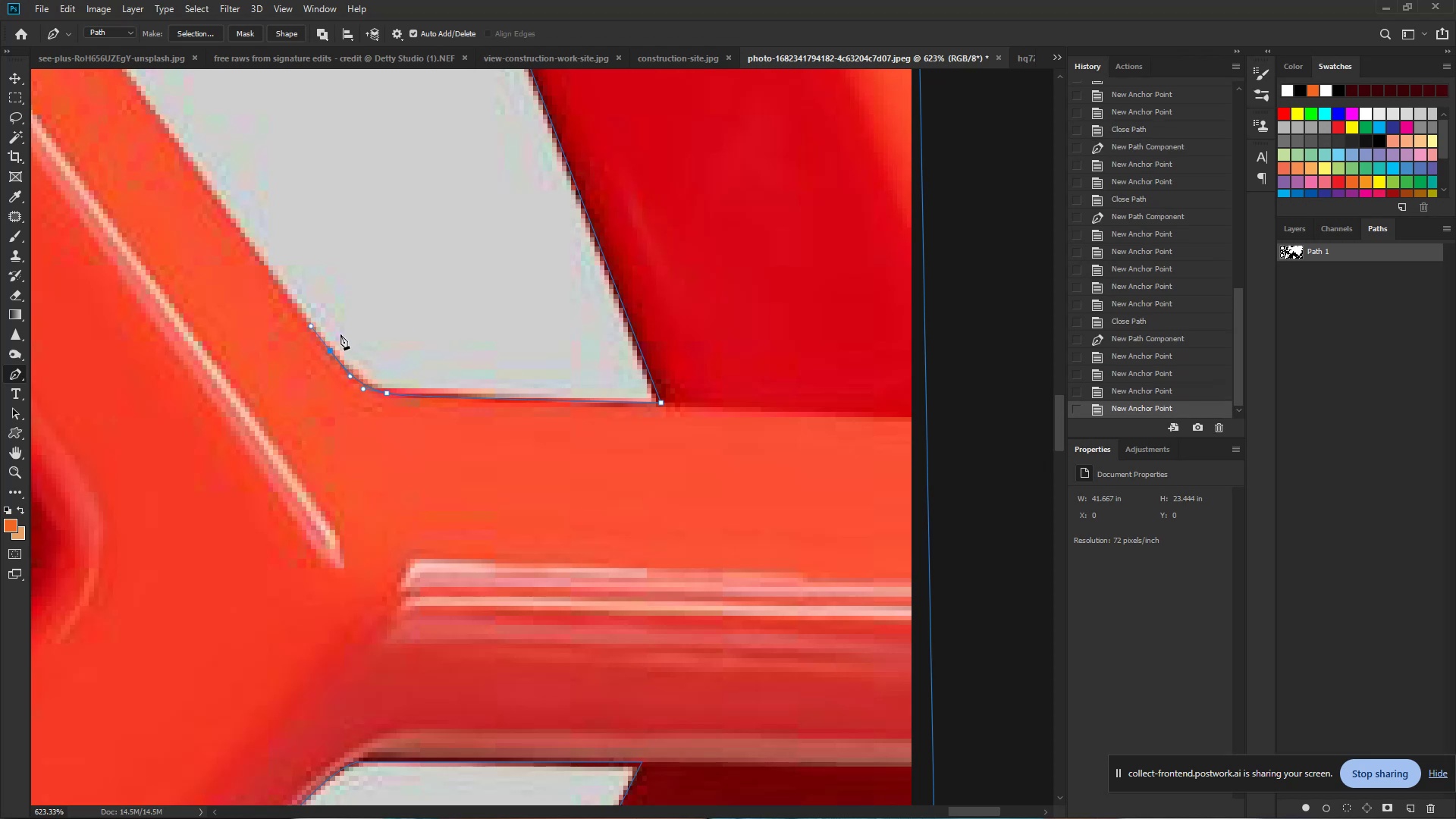 
hold_key(key=Space, duration=0.39)
 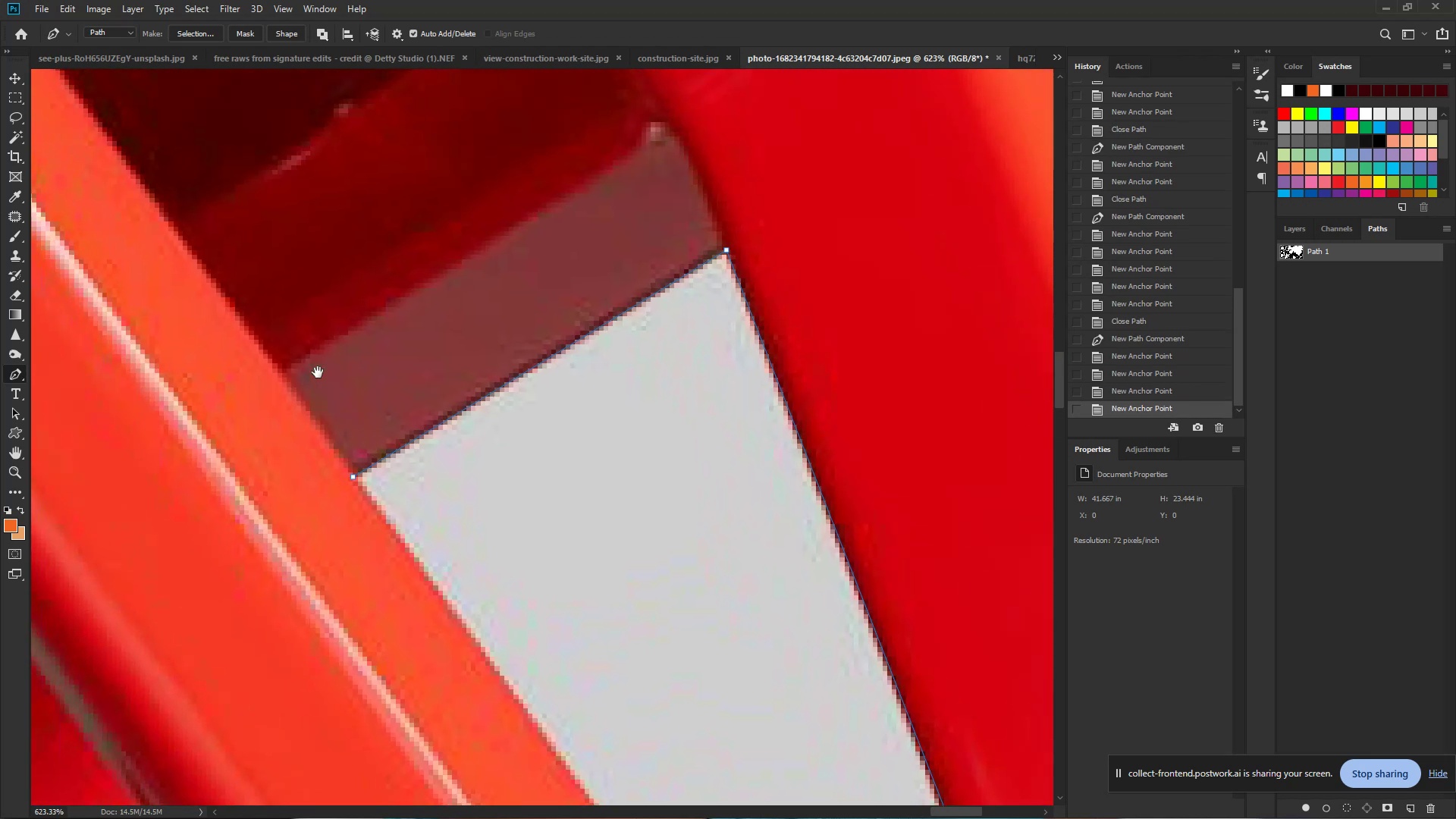 
left_click_drag(start_coordinate=[251, 196], to_coordinate=[403, 443])
 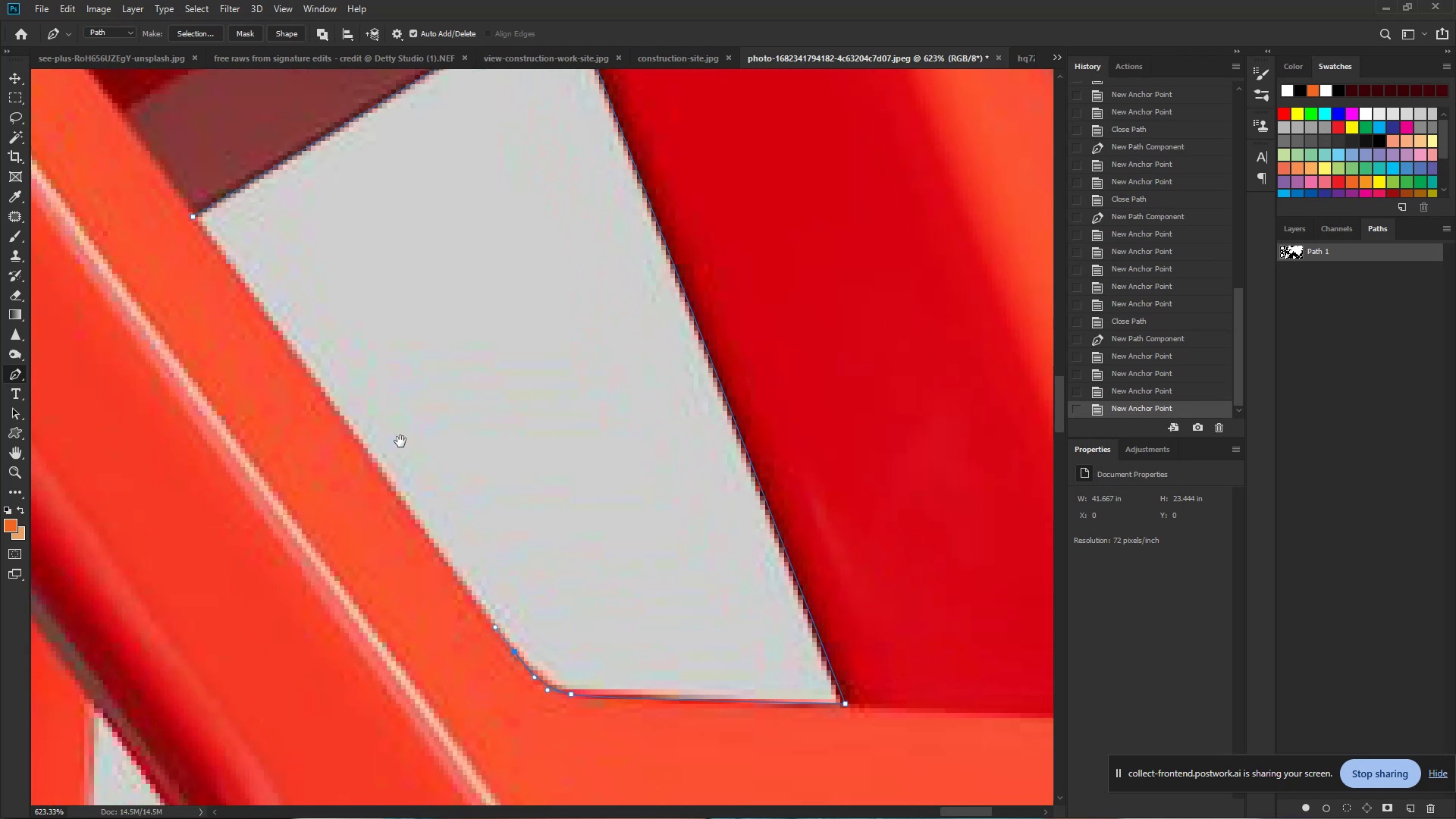 
hold_key(key=Space, duration=0.39)
 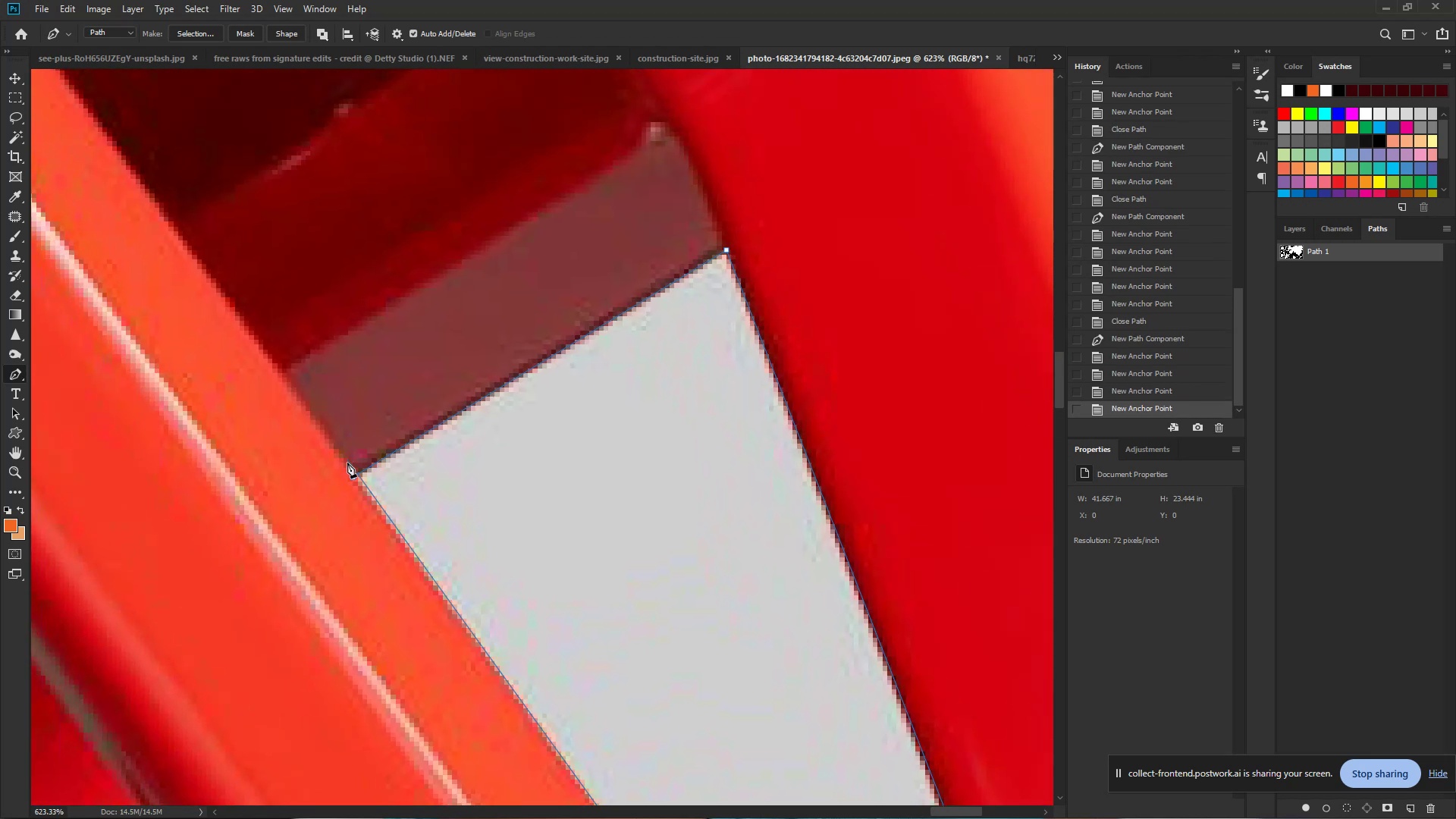 
double_click([318, 372])
 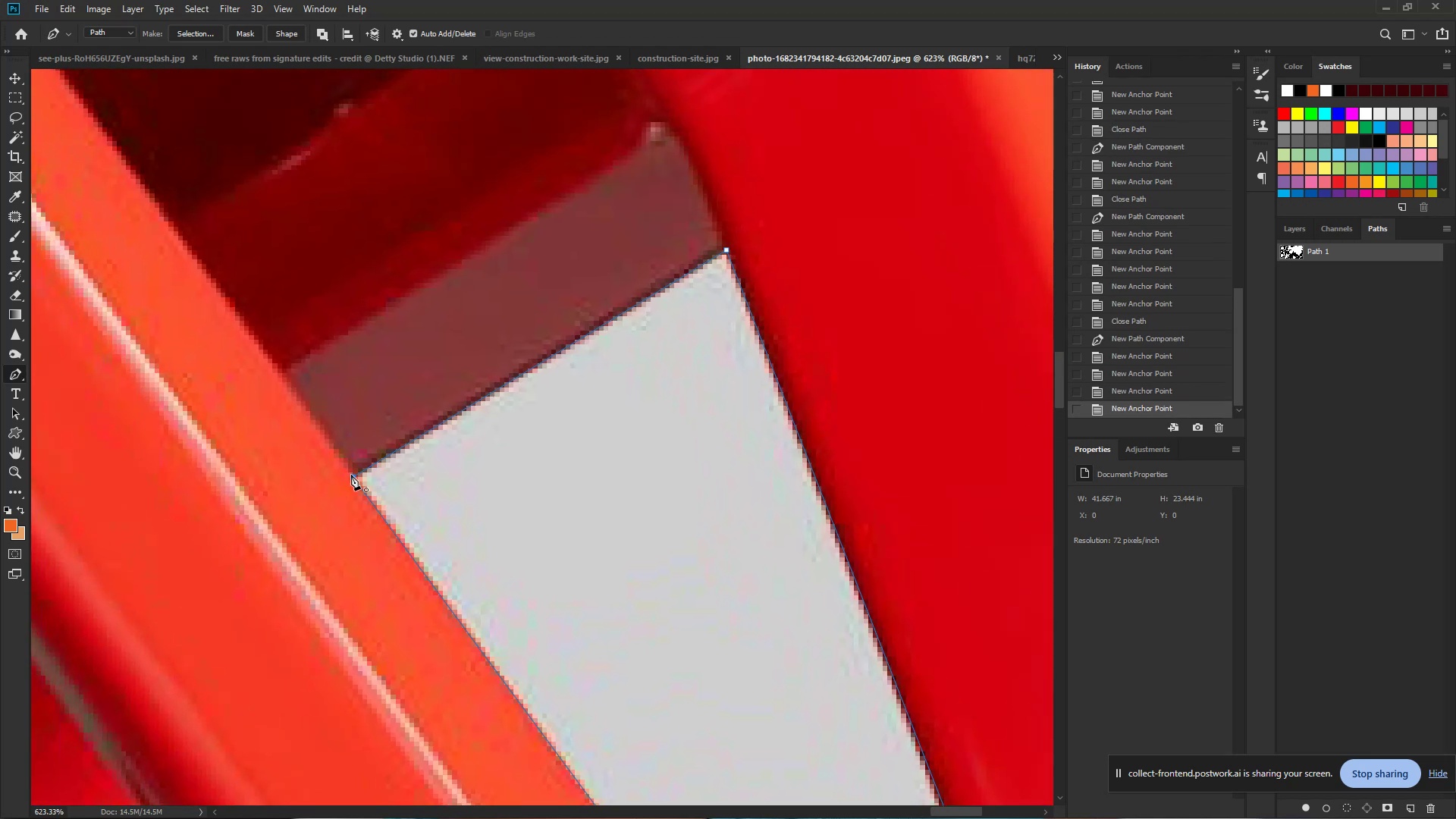 
left_click([352, 476])
 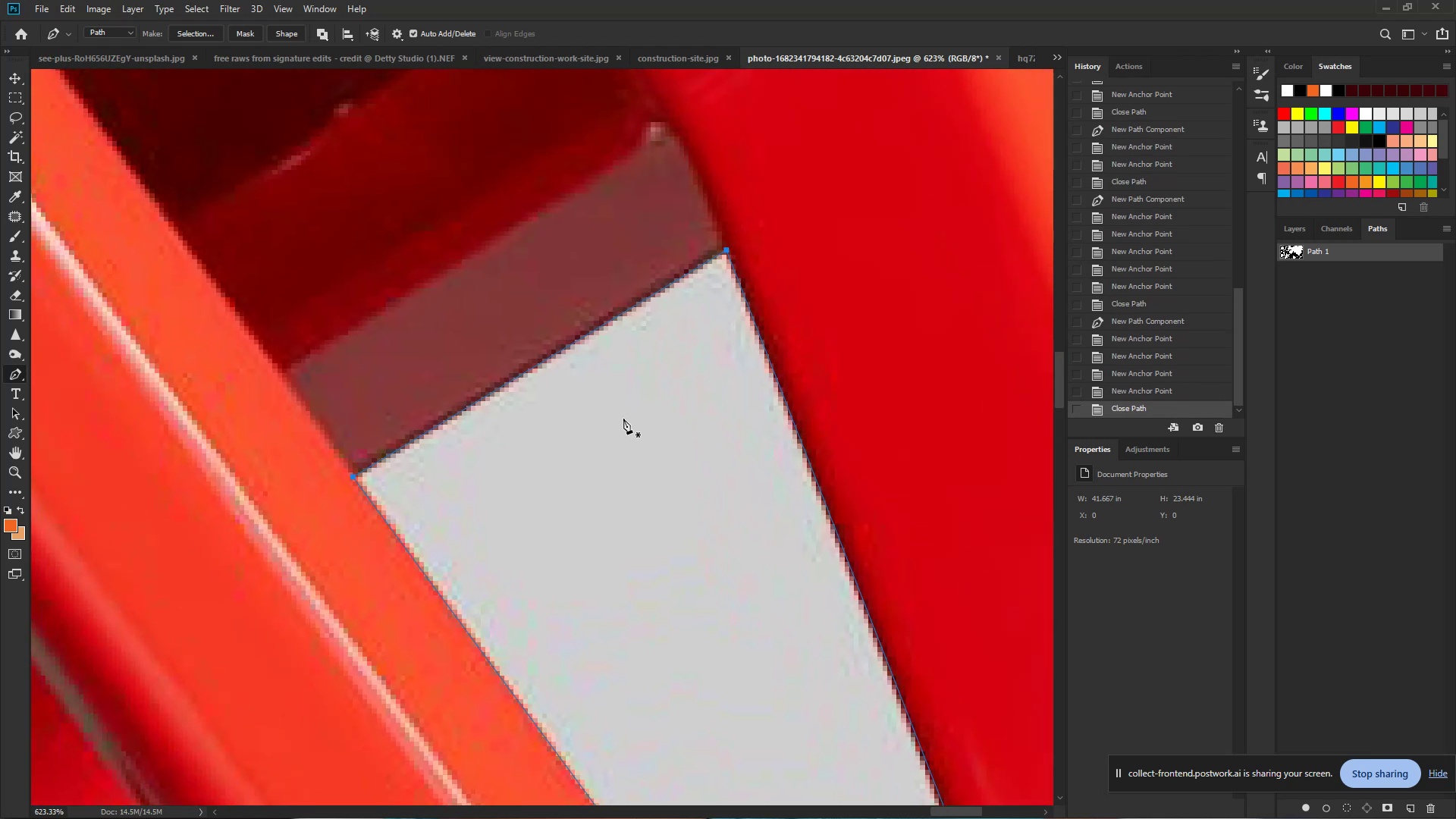 
hold_key(key=ControlLeft, duration=0.76)
 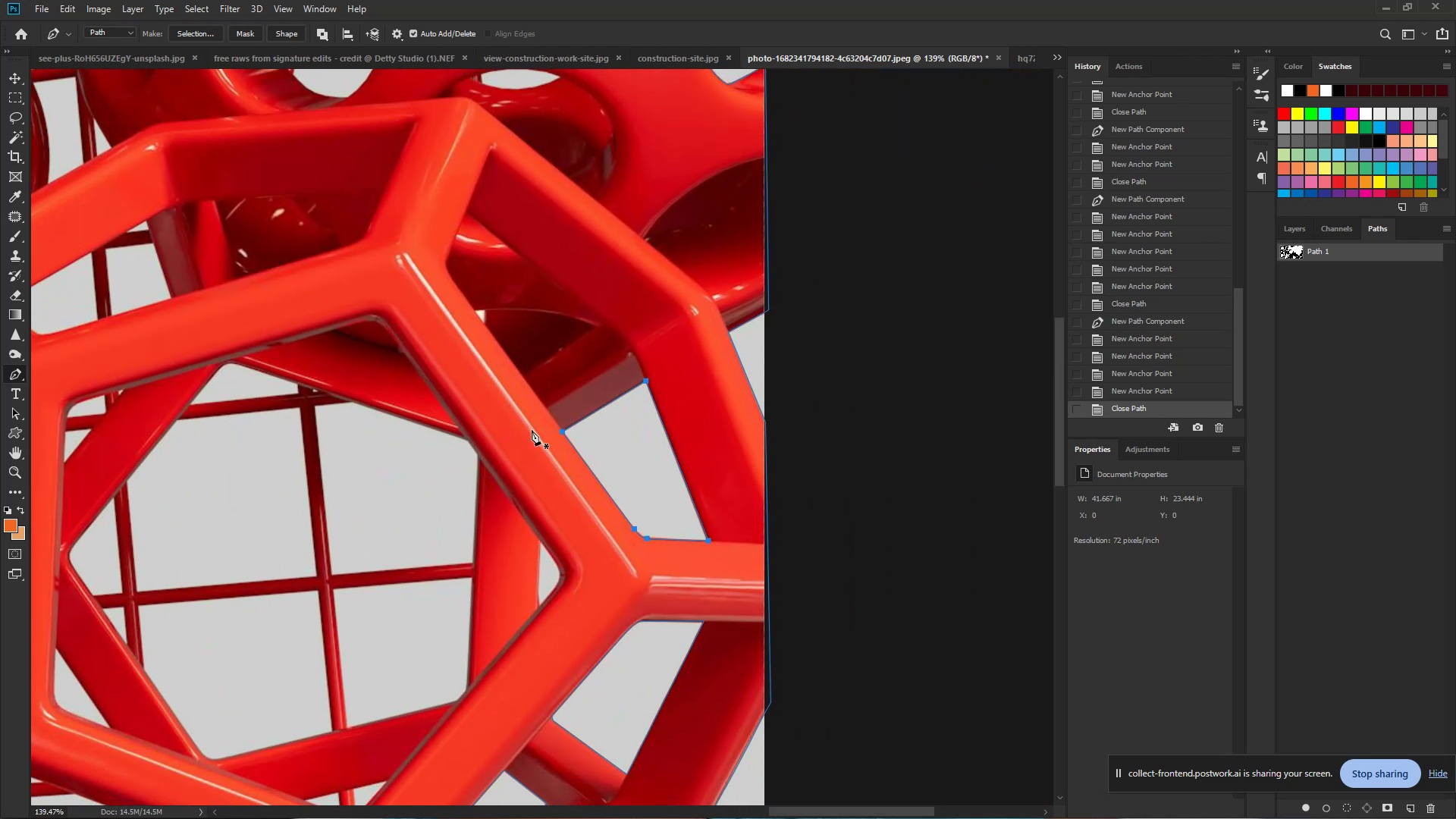 
hold_key(key=Space, duration=0.53)
 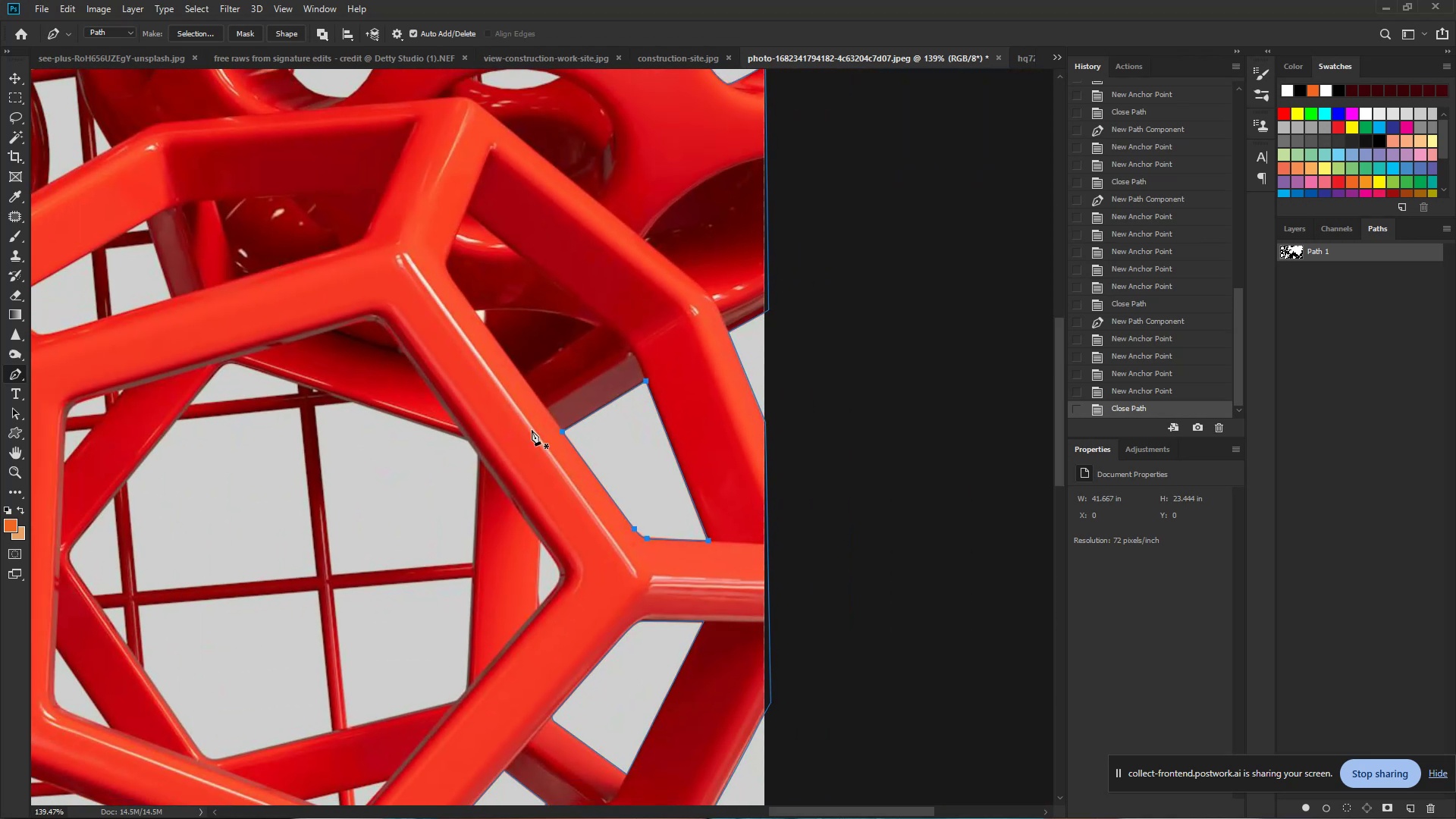 
left_click_drag(start_coordinate=[623, 419], to_coordinate=[532, 430])
 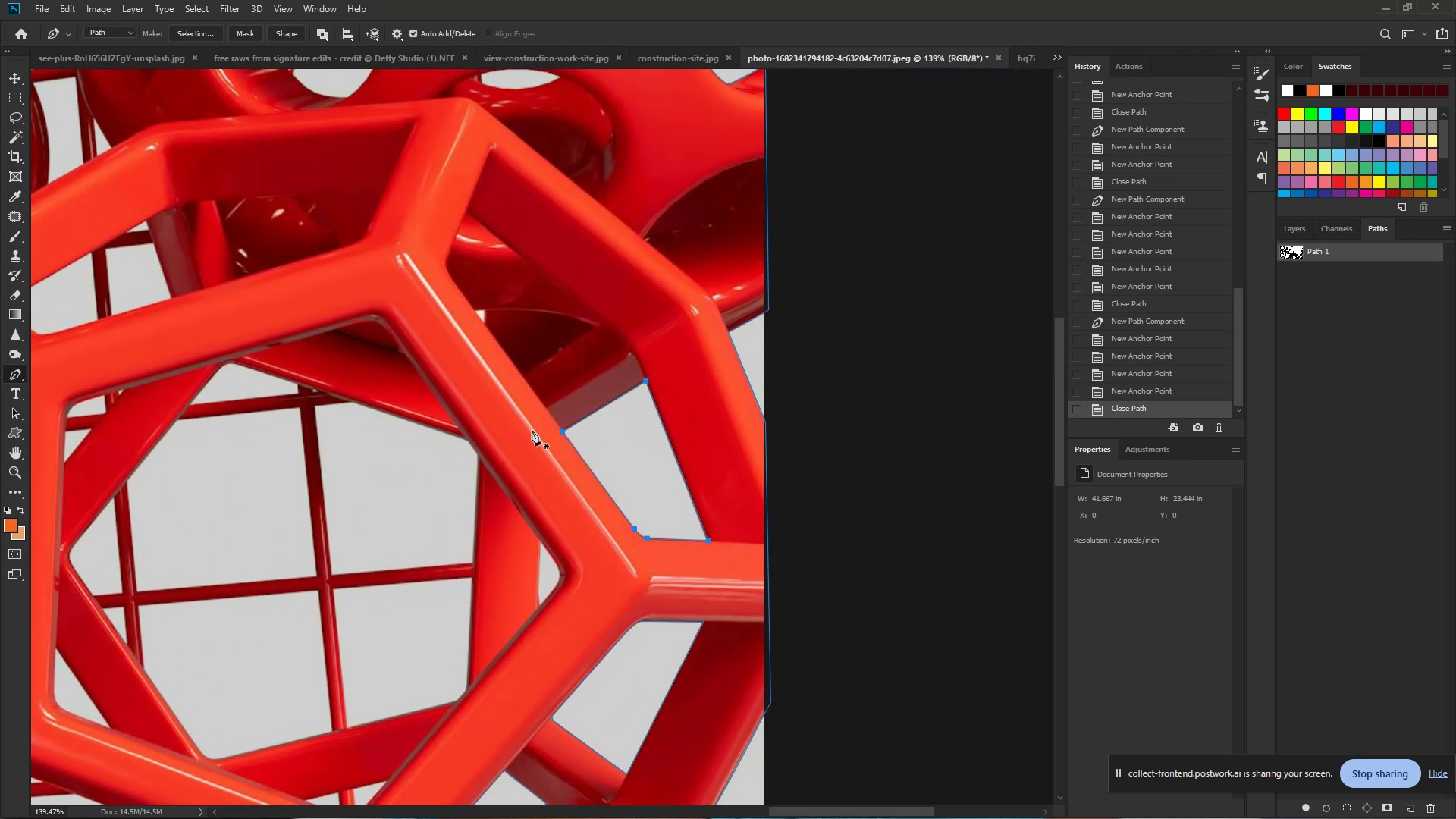 
wait(10.49)
 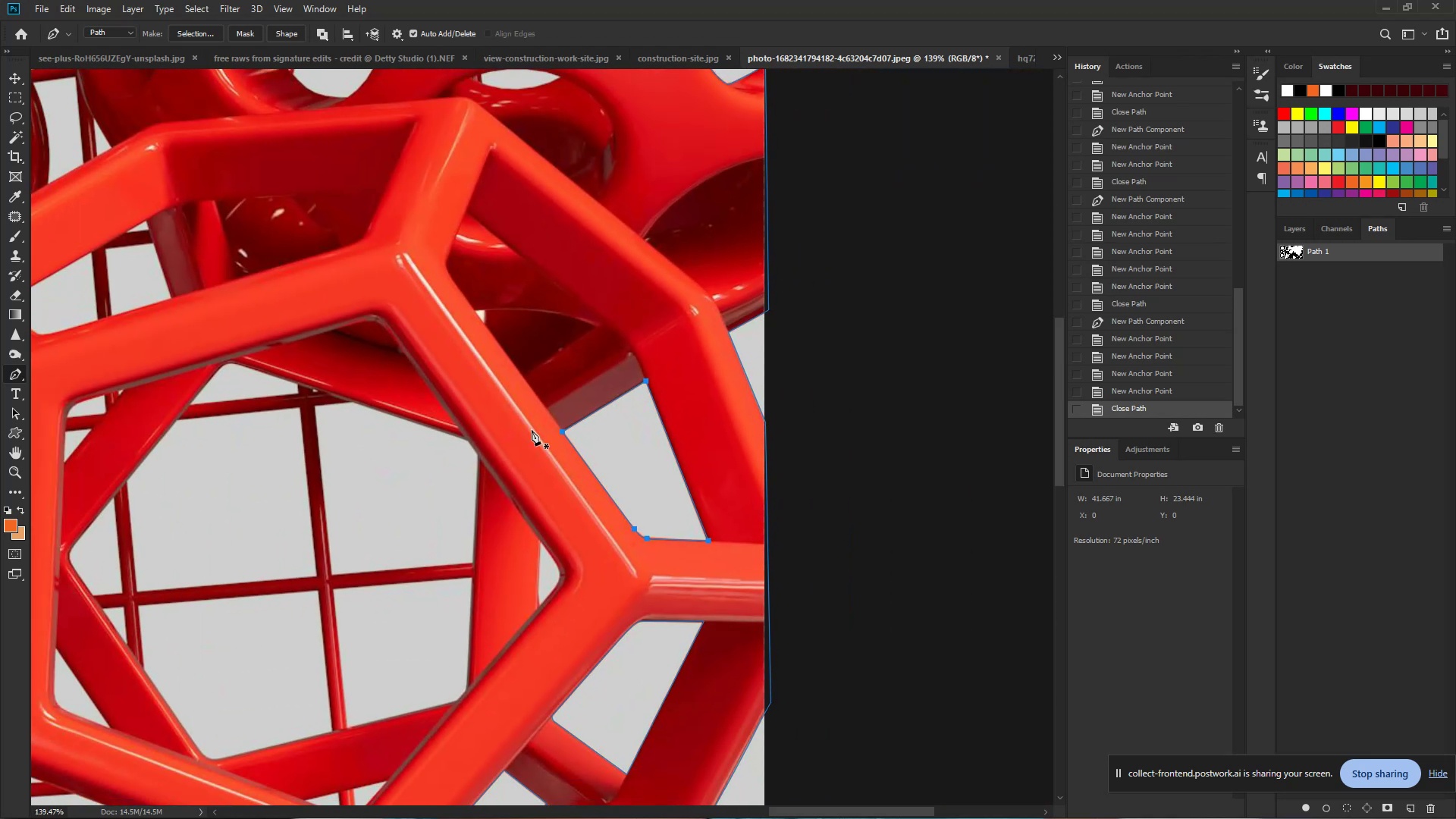 
hold_key(key=ControlLeft, duration=1.19)
 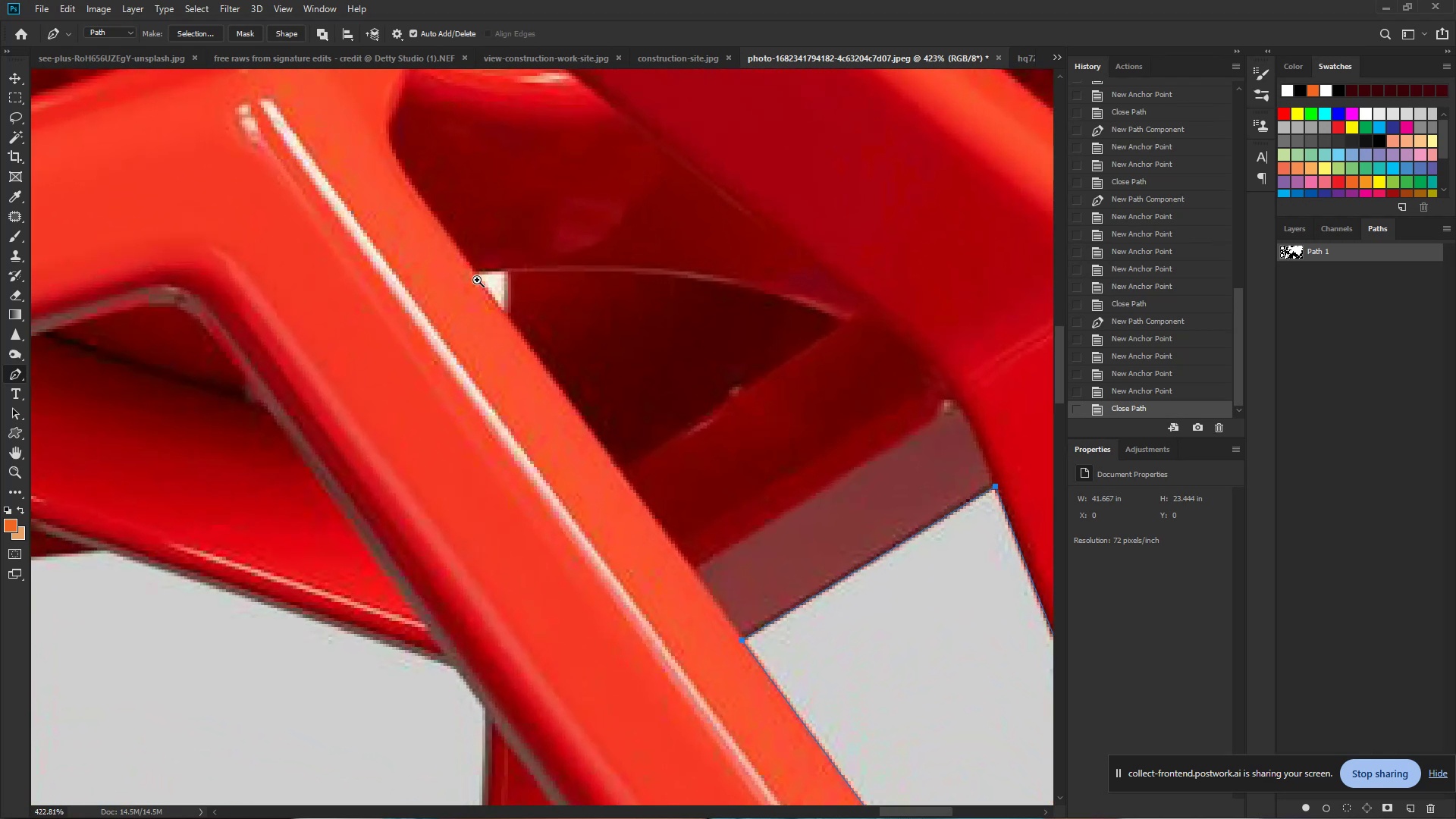 
hold_key(key=Space, duration=0.99)
 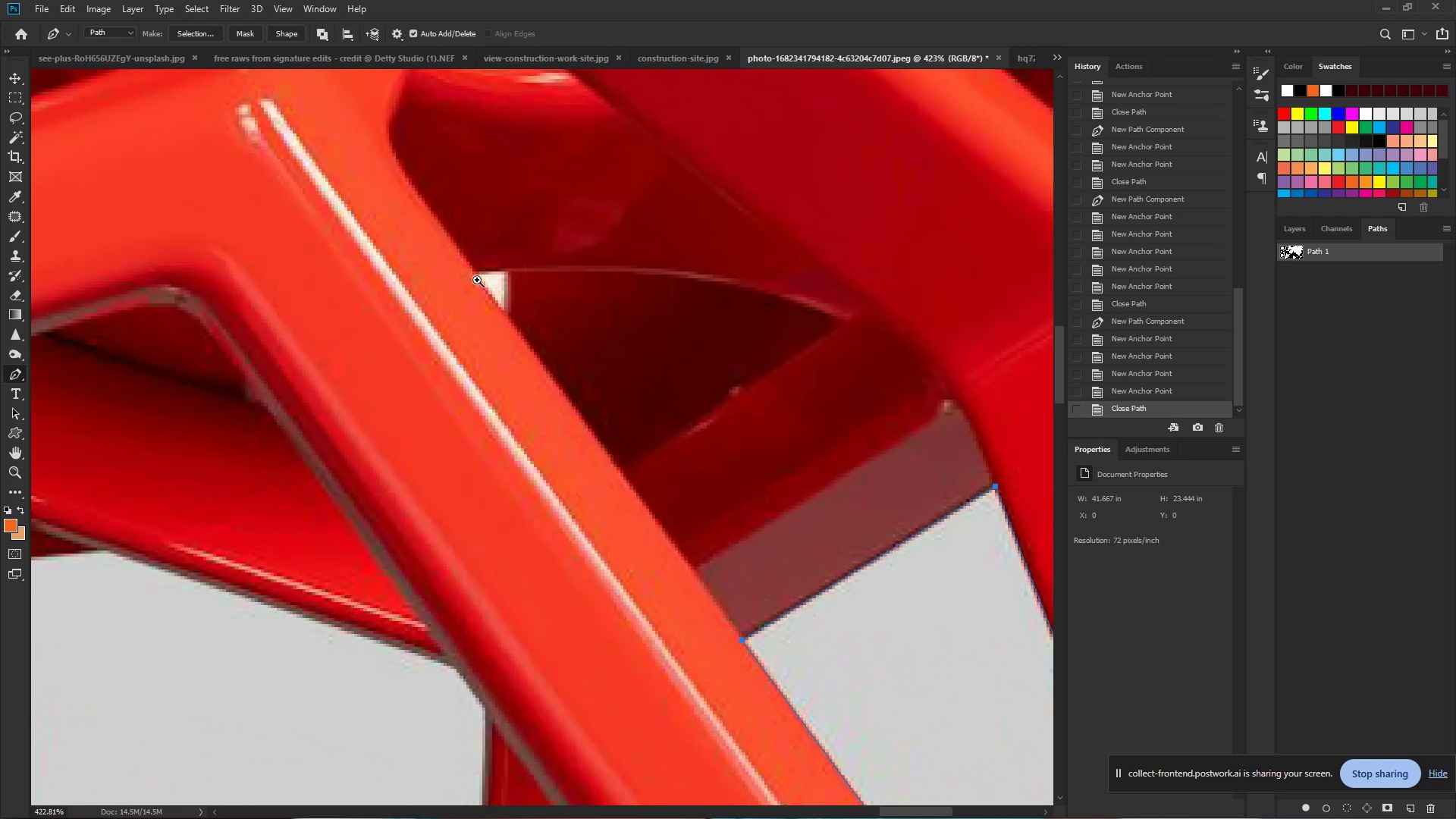 
left_click_drag(start_coordinate=[474, 329], to_coordinate=[544, 342])
 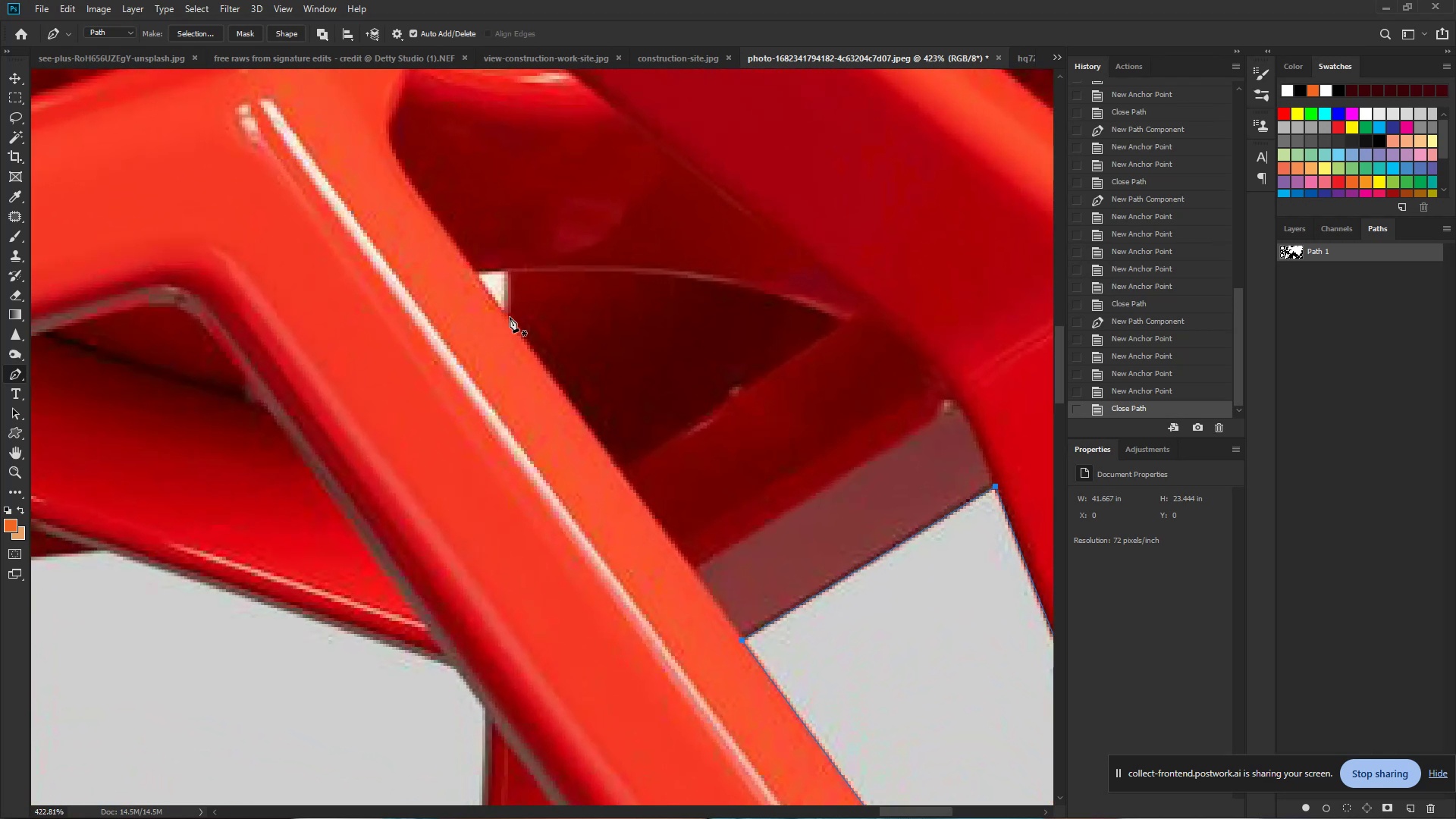 
hold_key(key=ControlLeft, duration=0.69)
 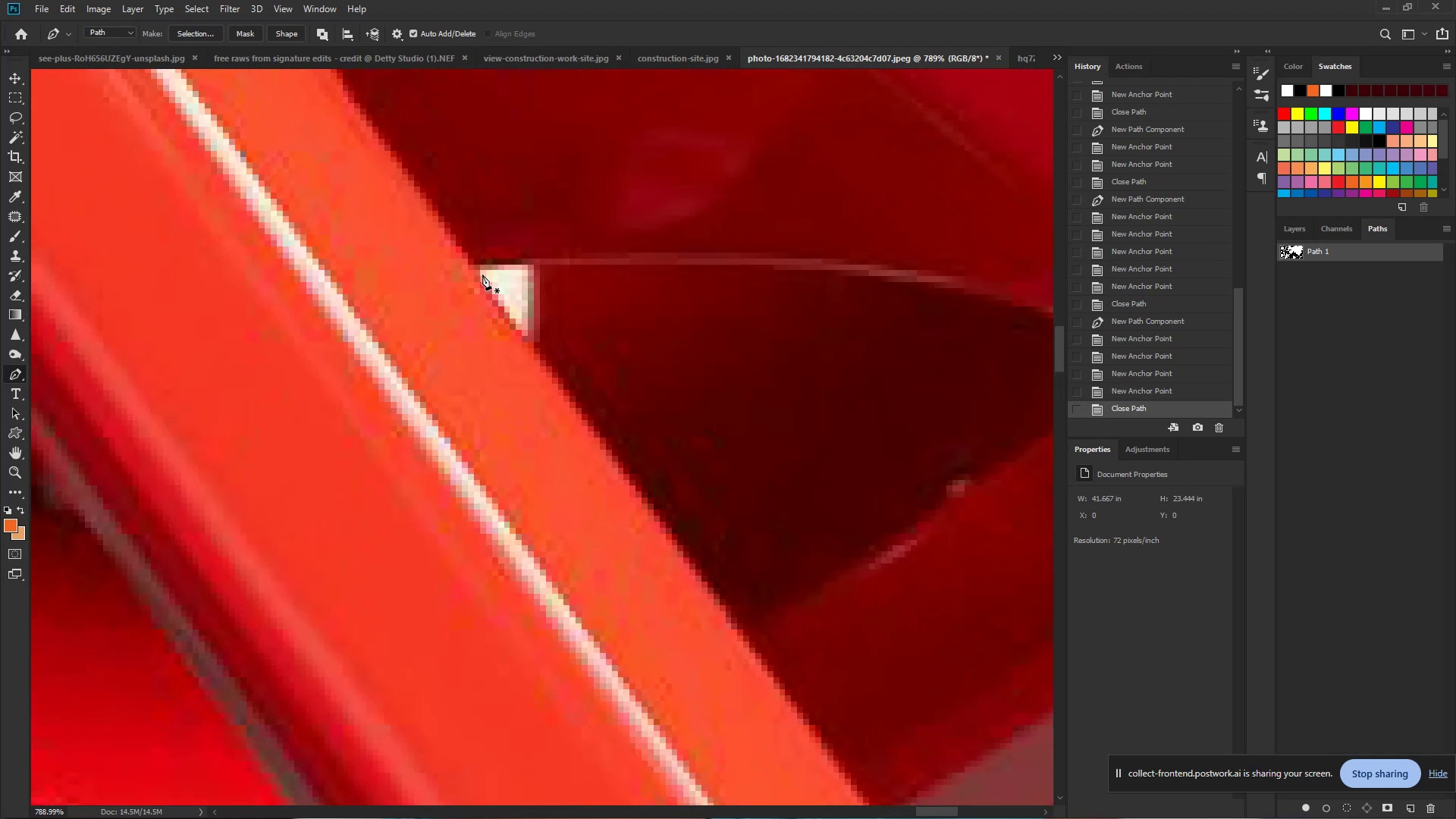 
hold_key(key=Space, duration=0.53)
 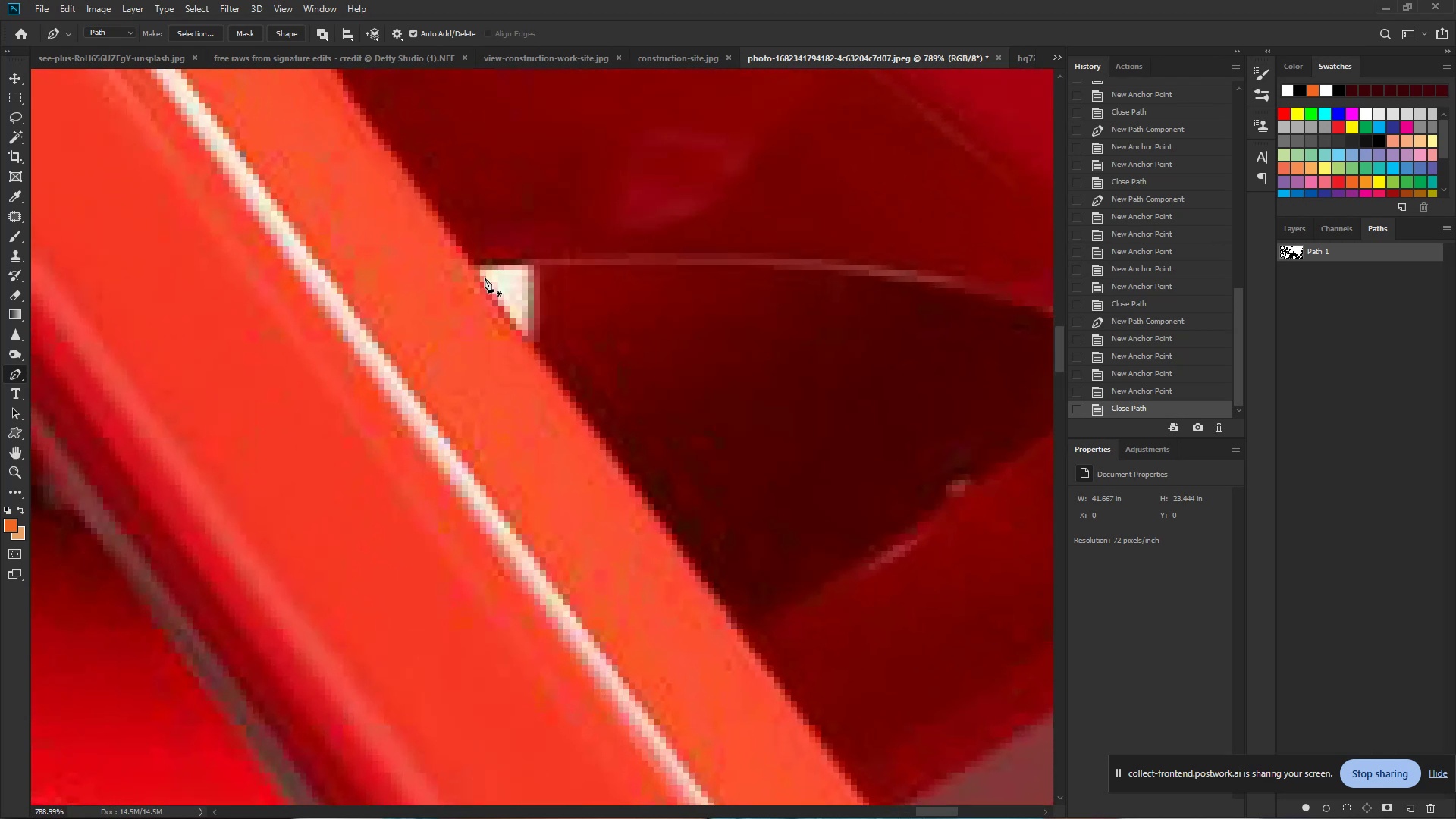 
left_click_drag(start_coordinate=[477, 280], to_coordinate=[520, 297])
 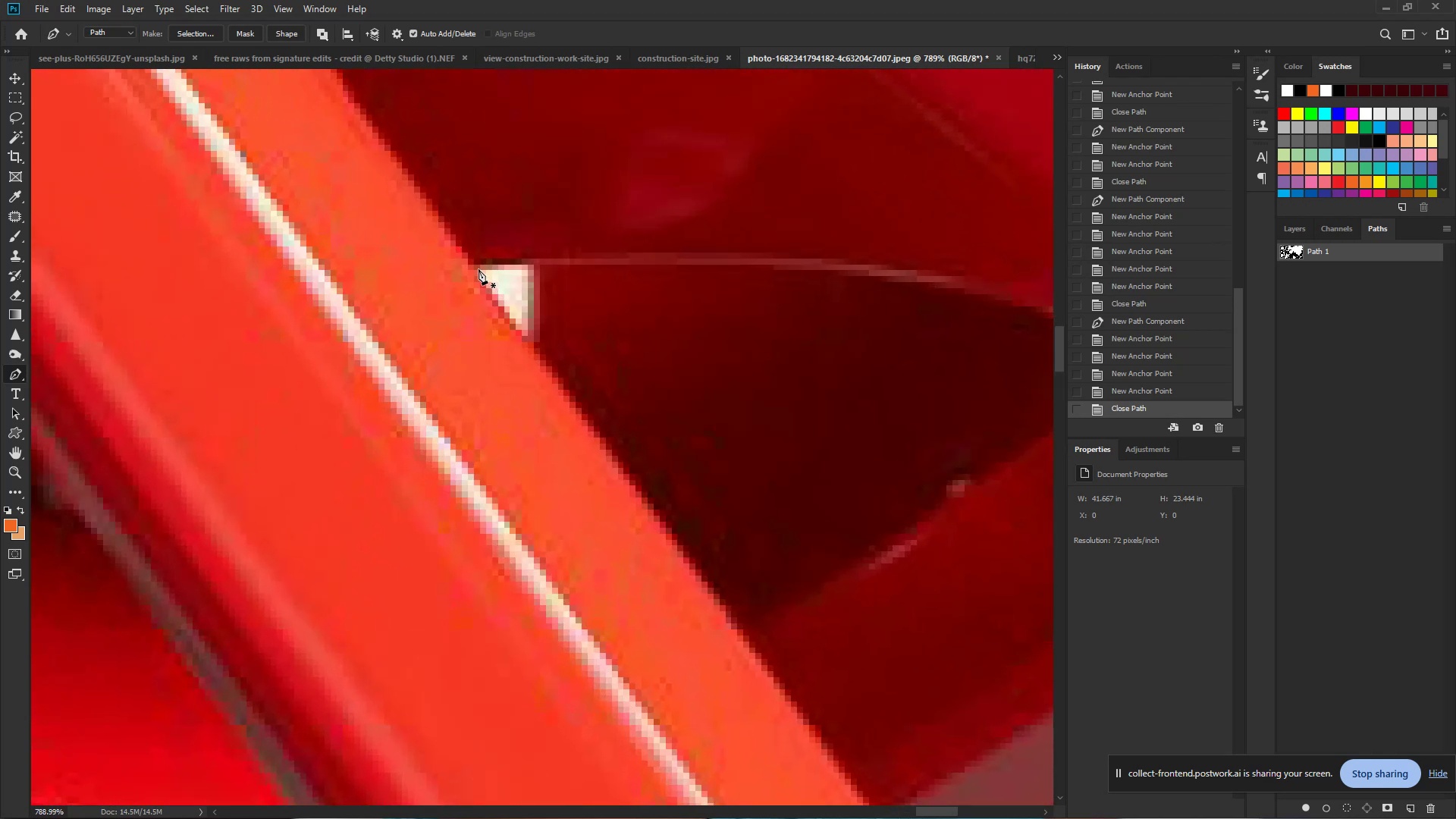 
left_click([478, 269])
 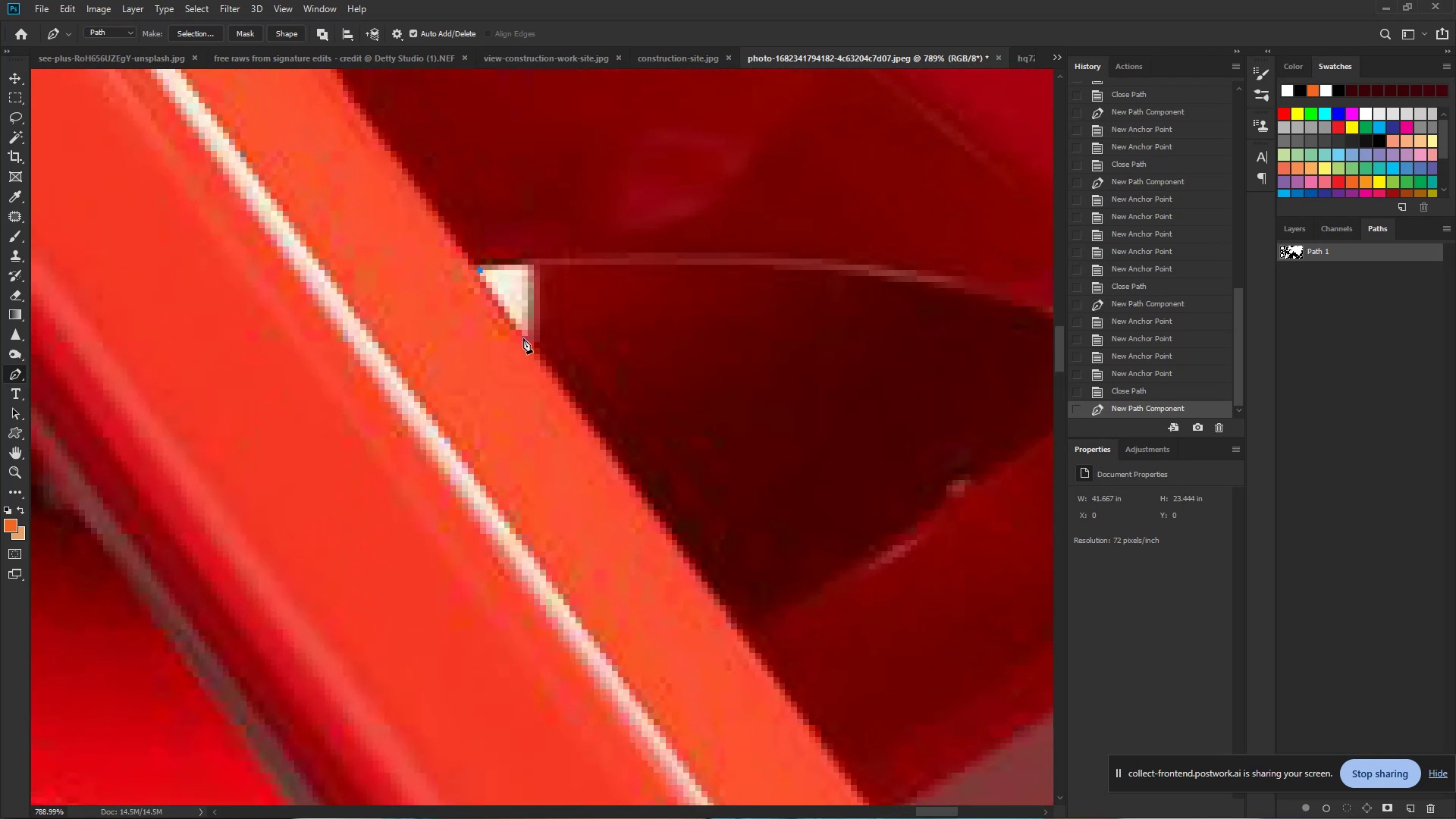 
left_click([524, 338])
 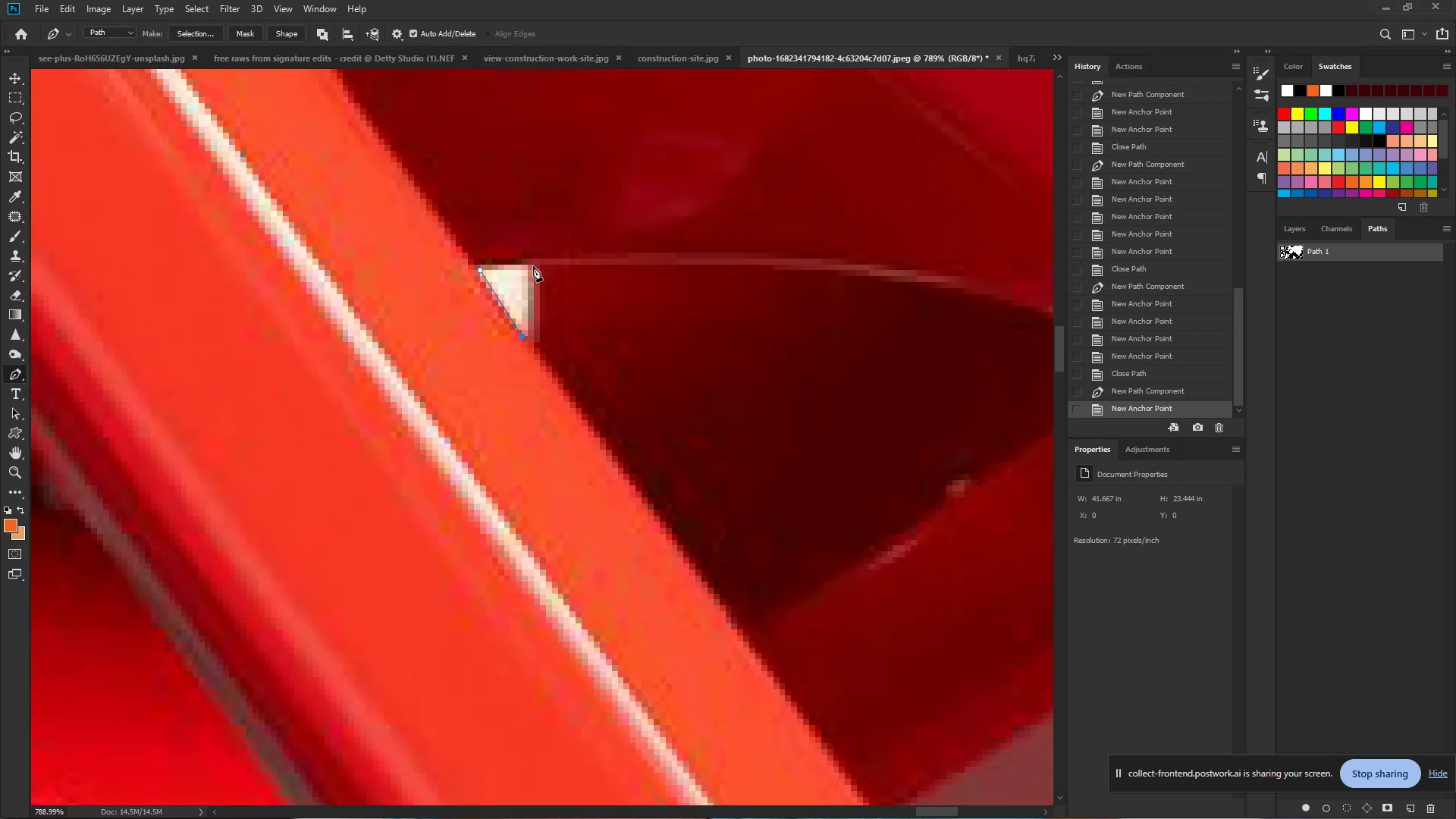 
key(Control+Z)
 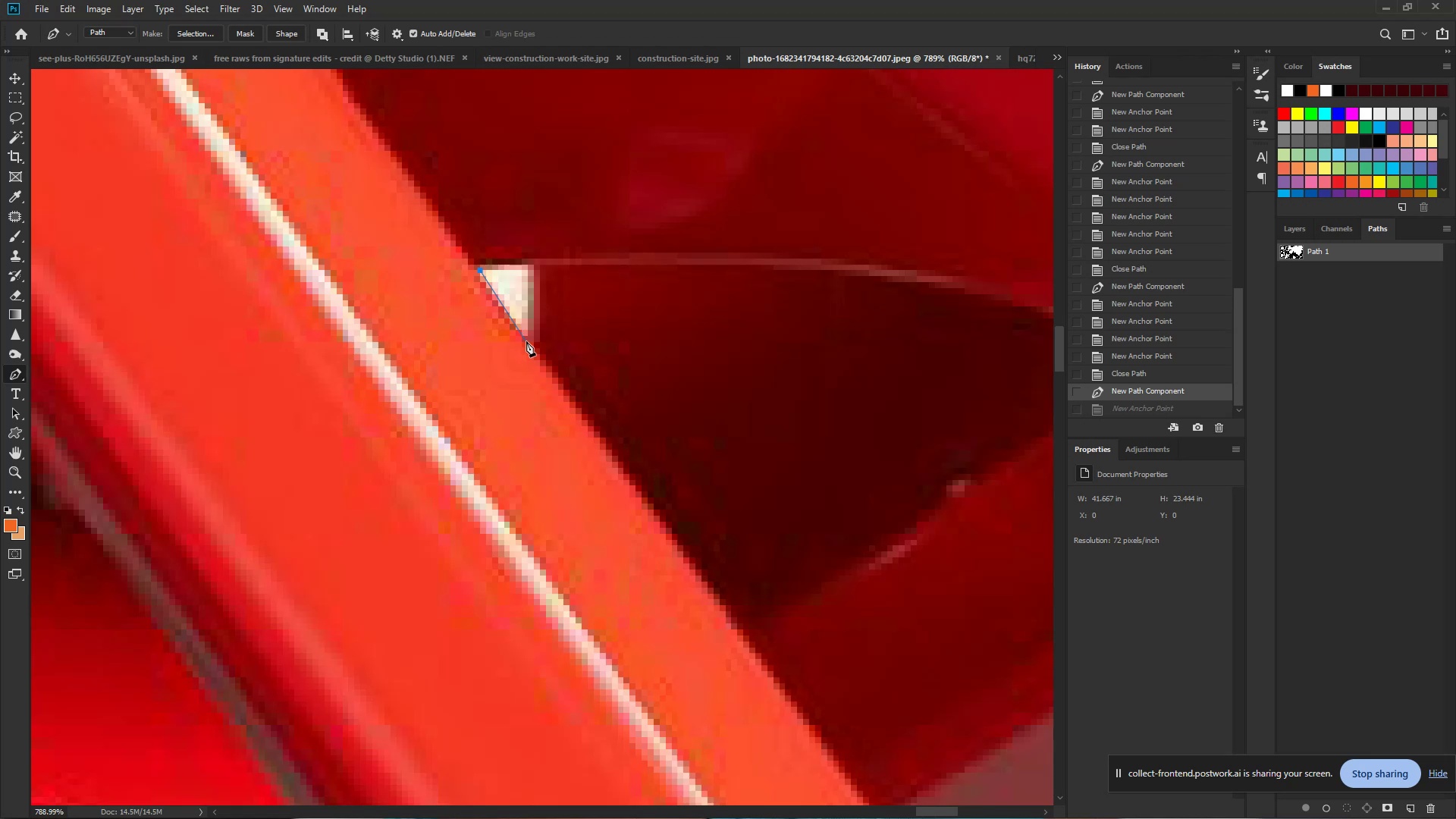 
key(Control+Z)
 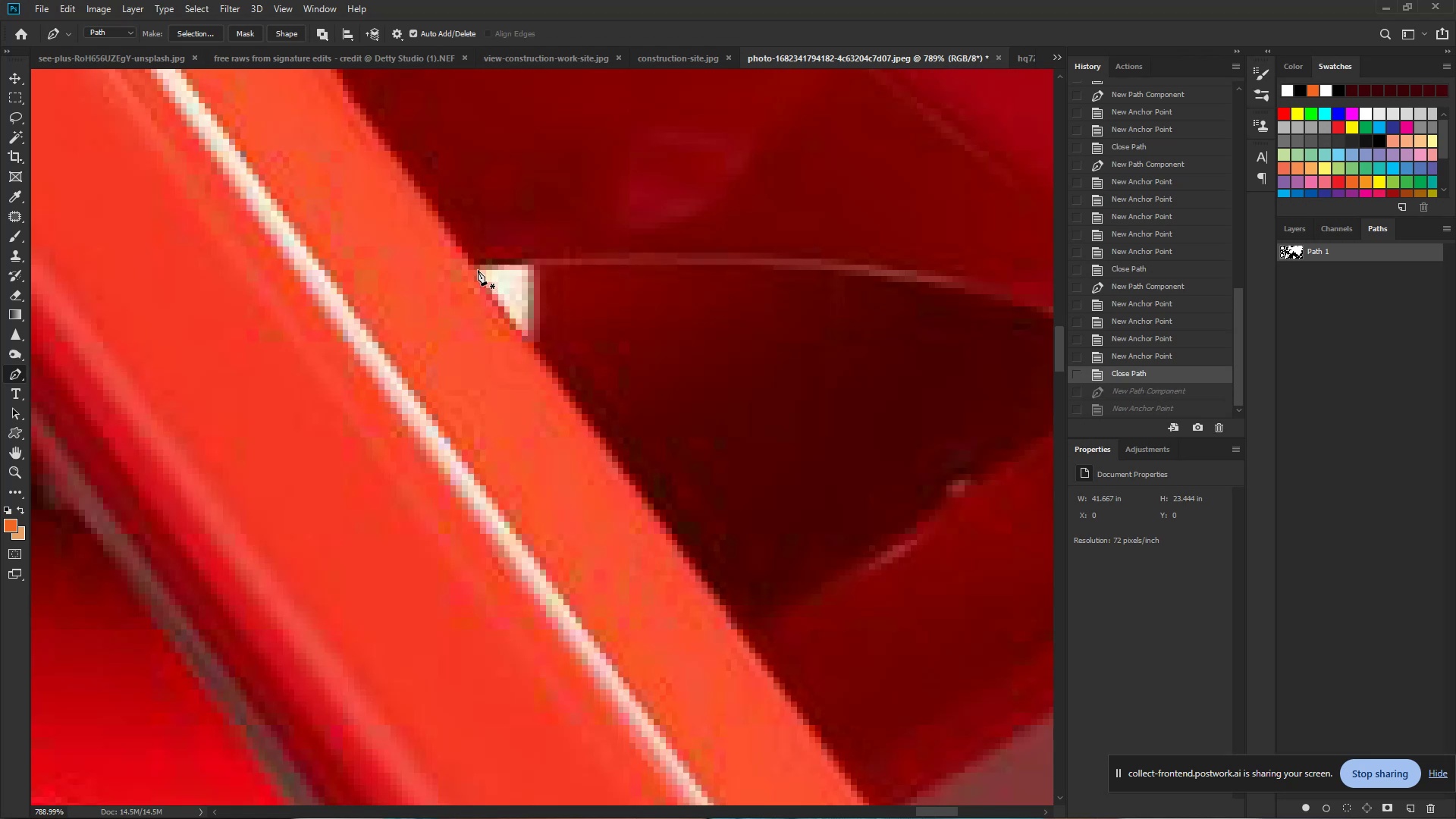 
left_click([475, 269])
 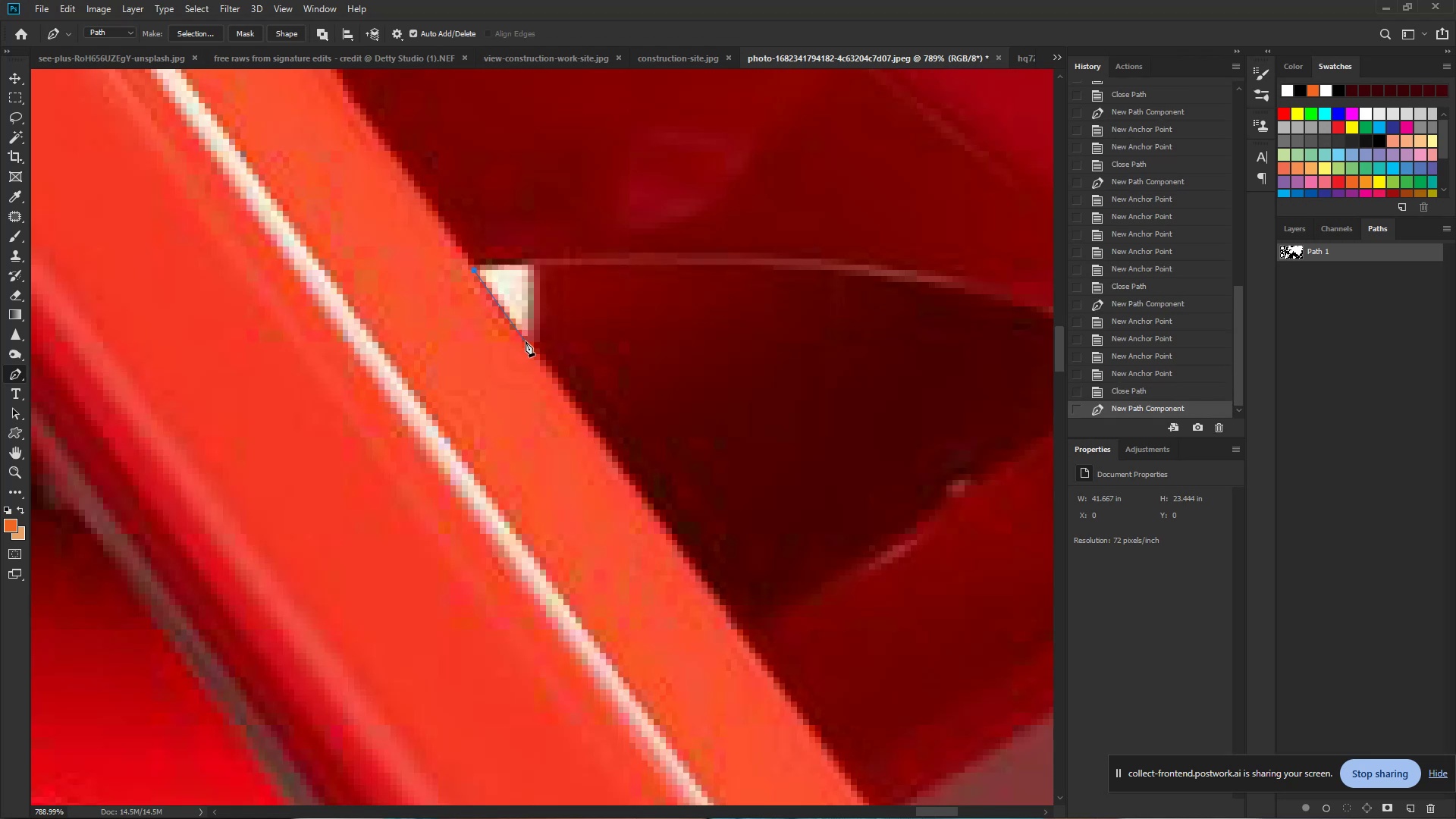 
left_click([527, 341])
 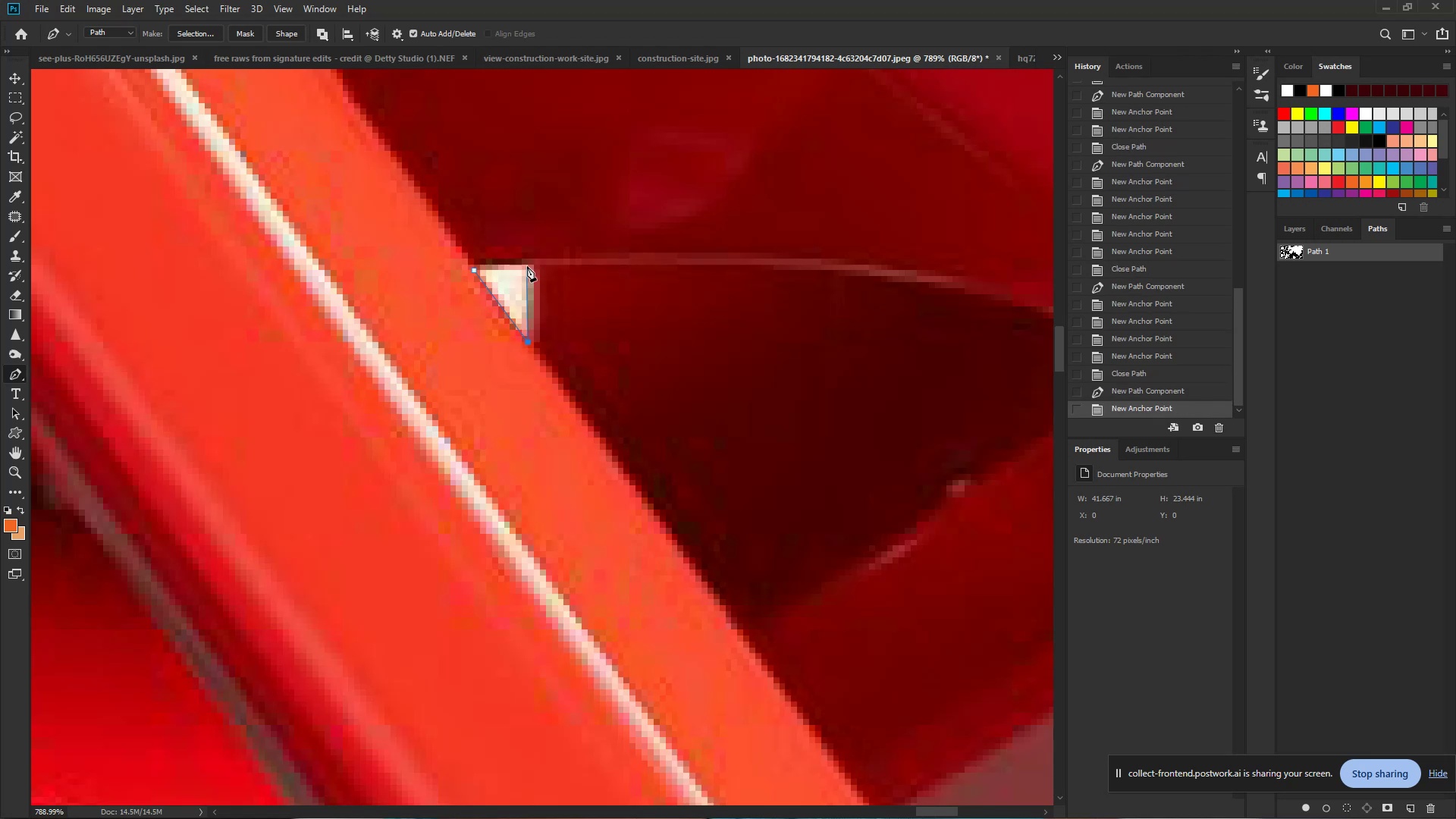 
left_click([528, 264])
 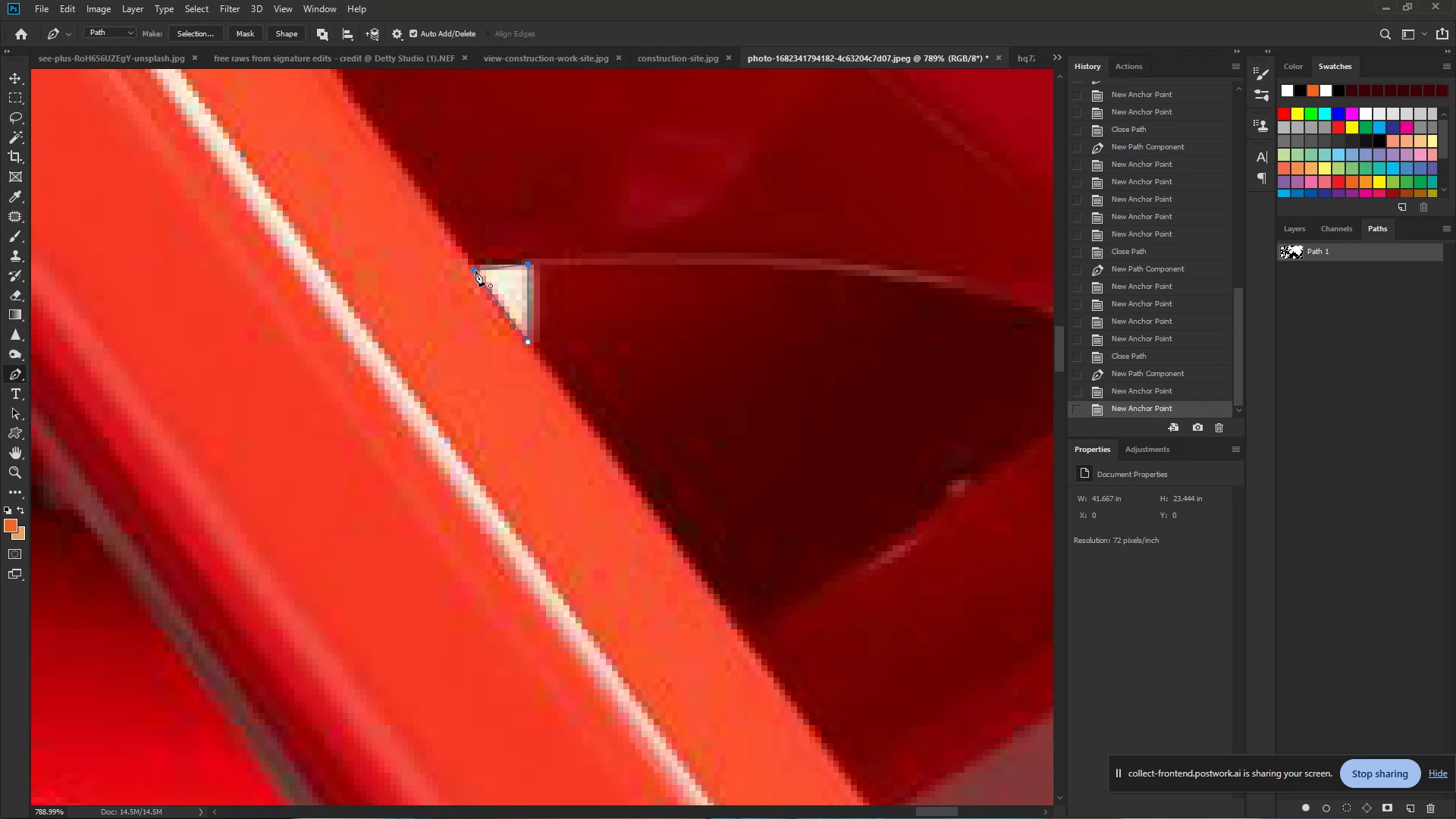 
left_click([475, 271])
 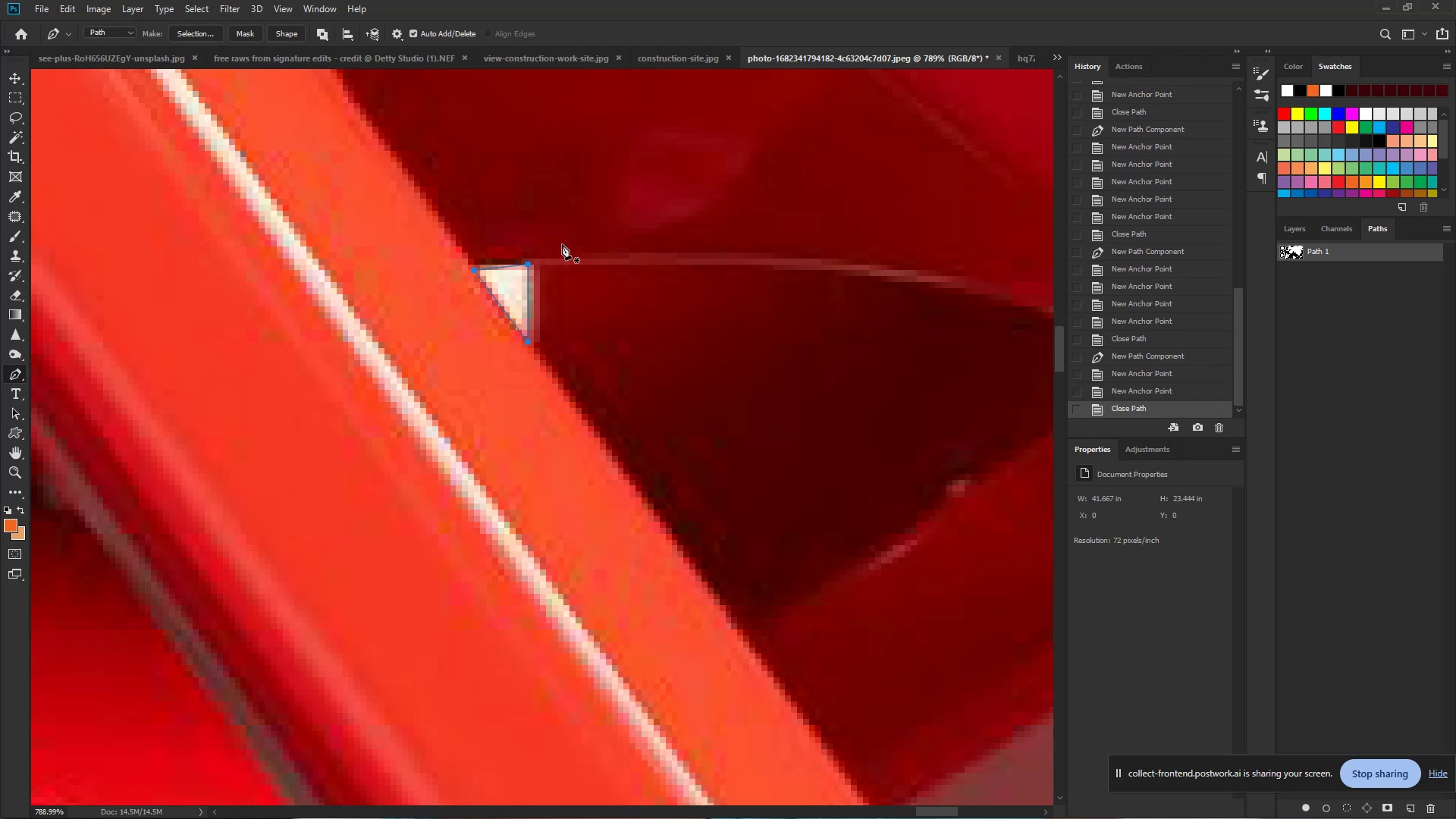 
hold_key(key=ControlLeft, duration=0.63)
 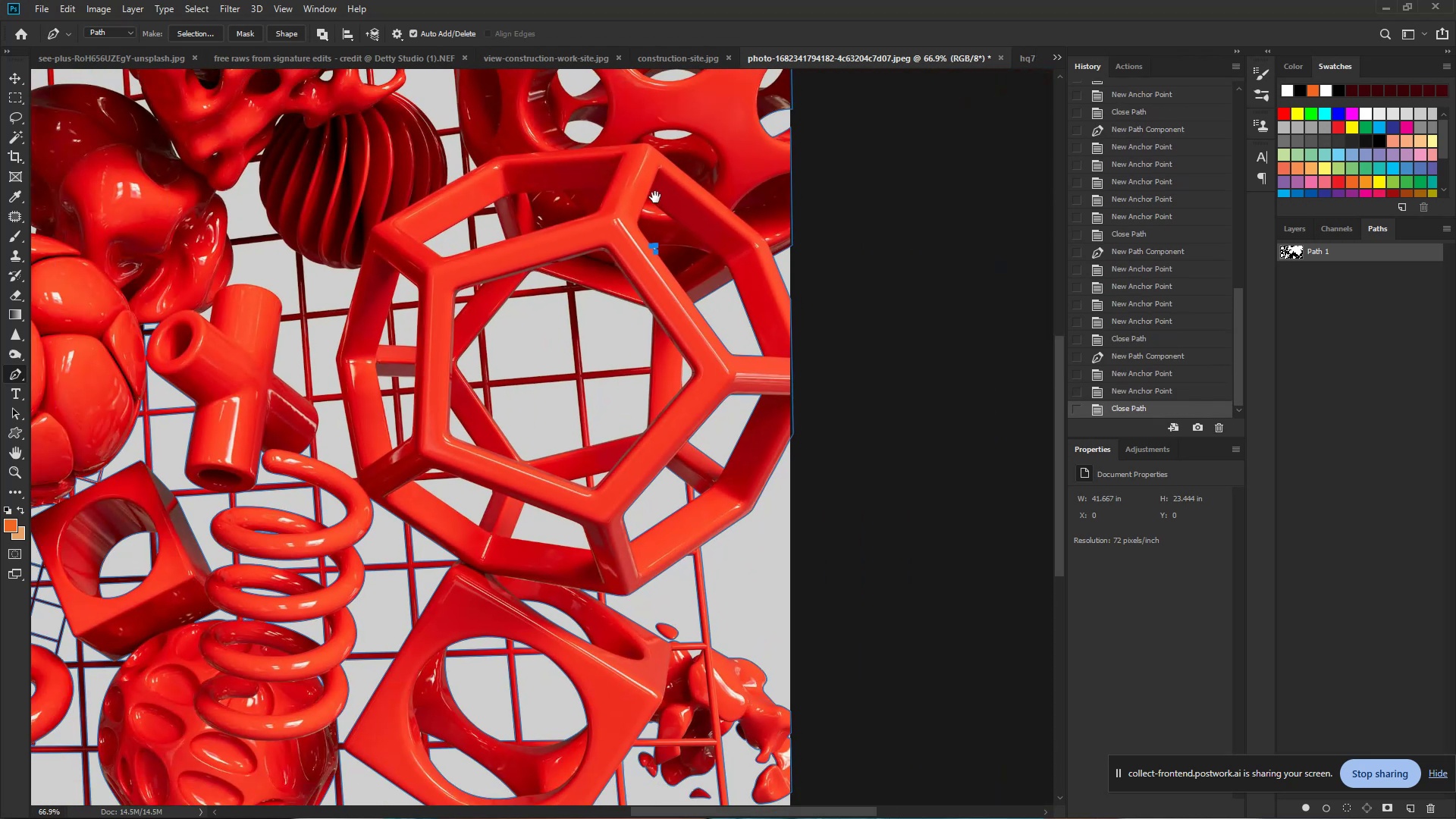 
hold_key(key=Space, duration=0.39)
 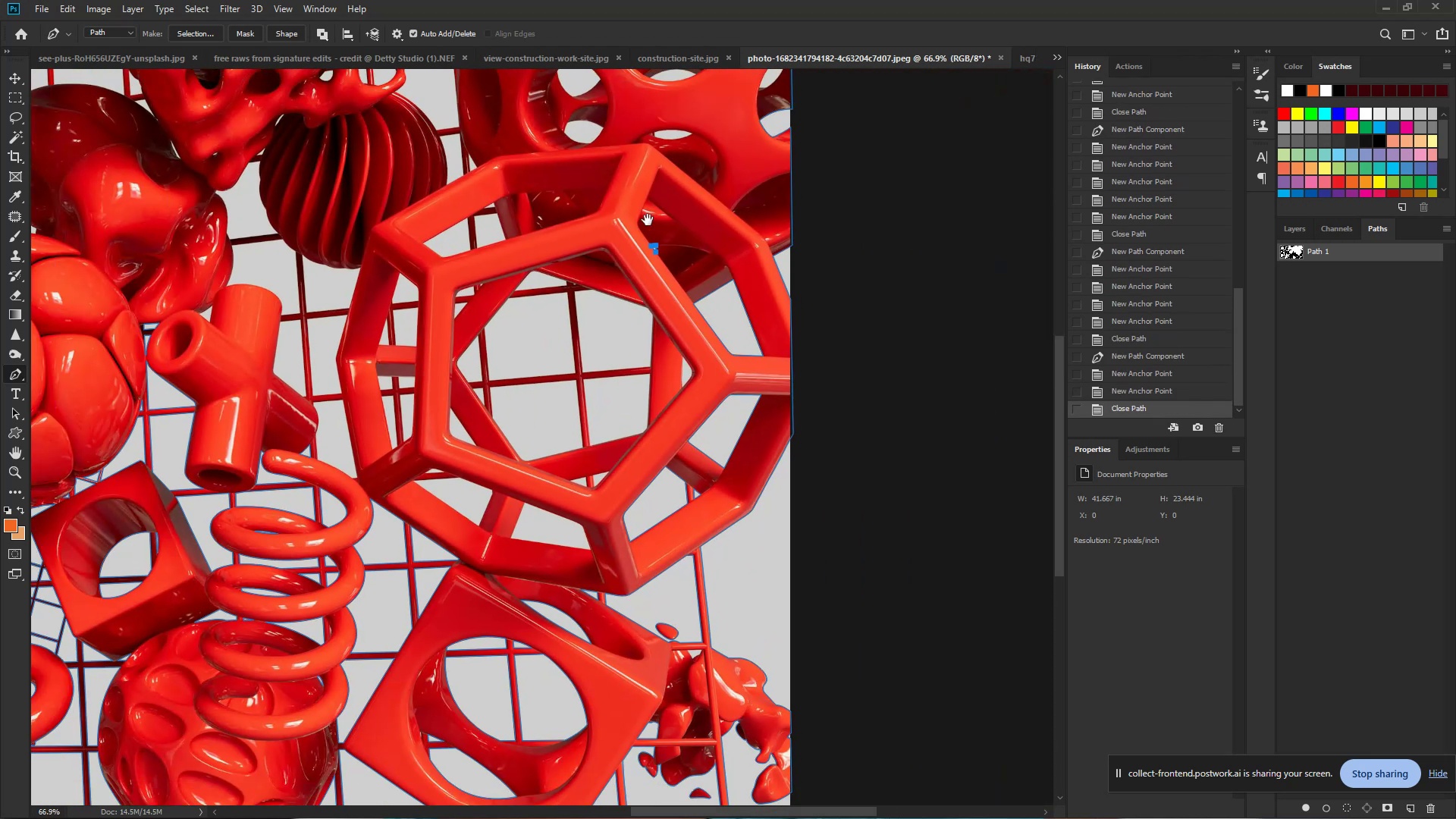 
left_click_drag(start_coordinate=[667, 243], to_coordinate=[523, 250])
 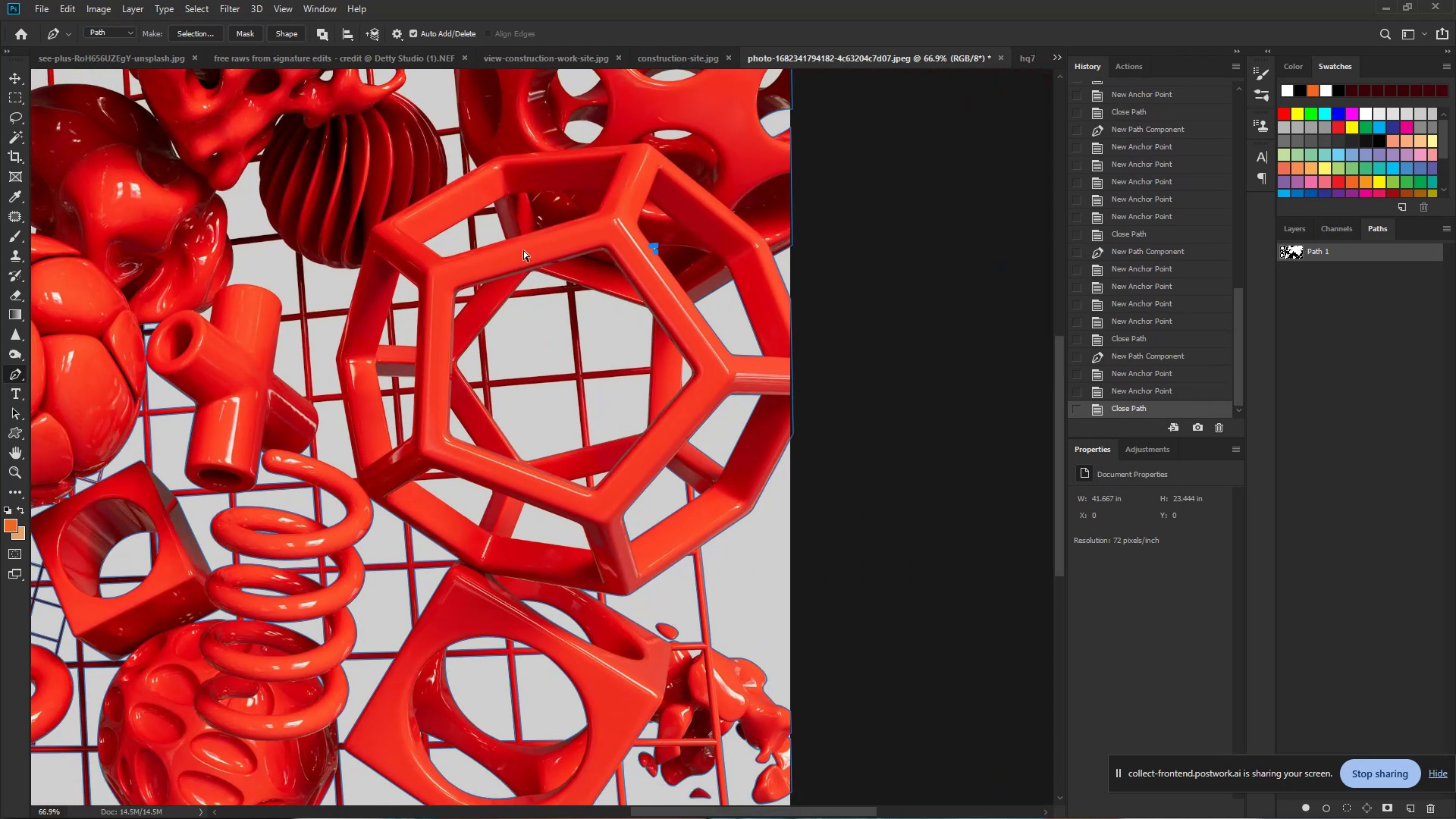 
hold_key(key=Space, duration=0.99)
 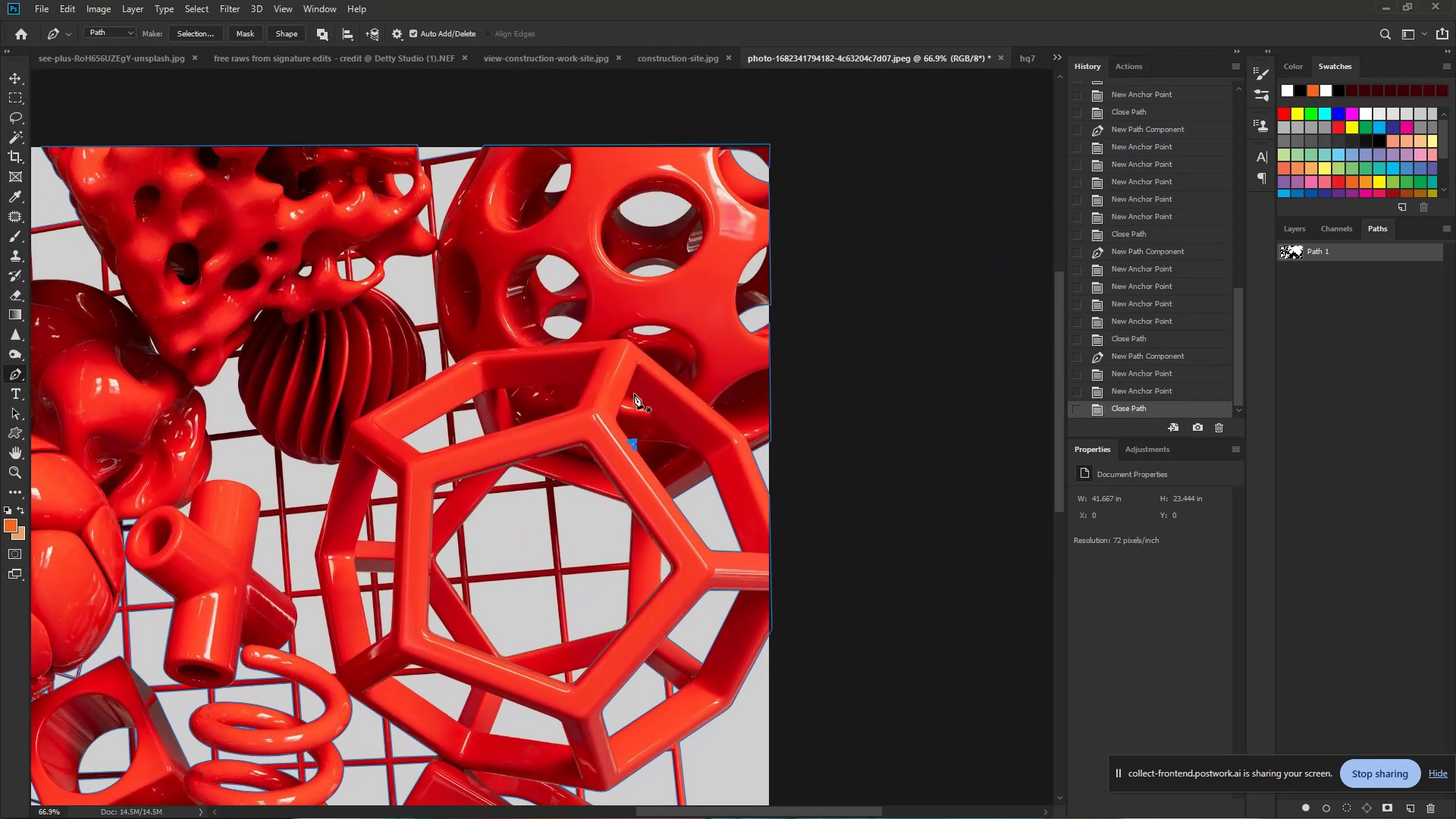 
left_click_drag(start_coordinate=[655, 197], to_coordinate=[634, 393])
 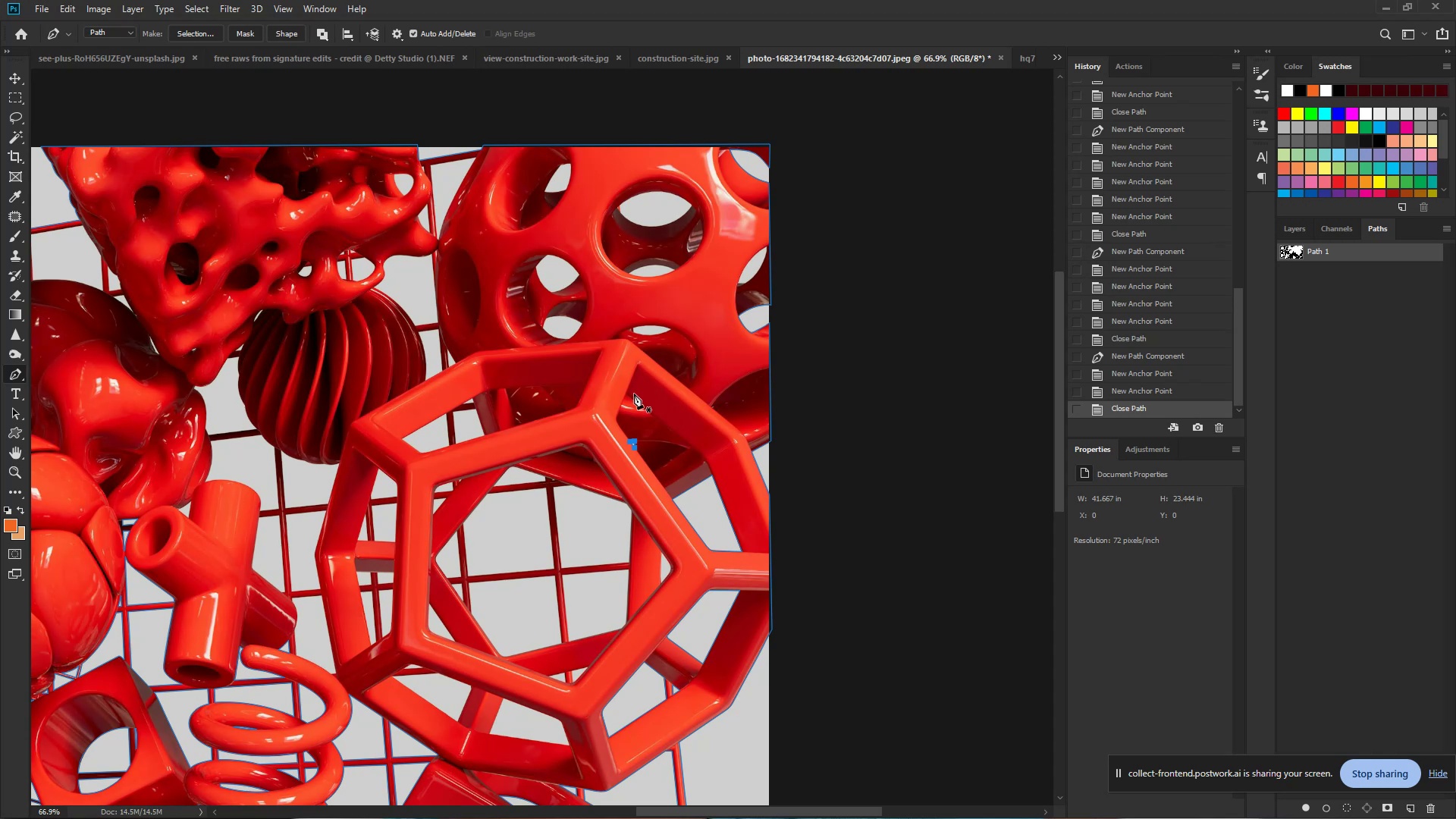 
wait(8.22)
 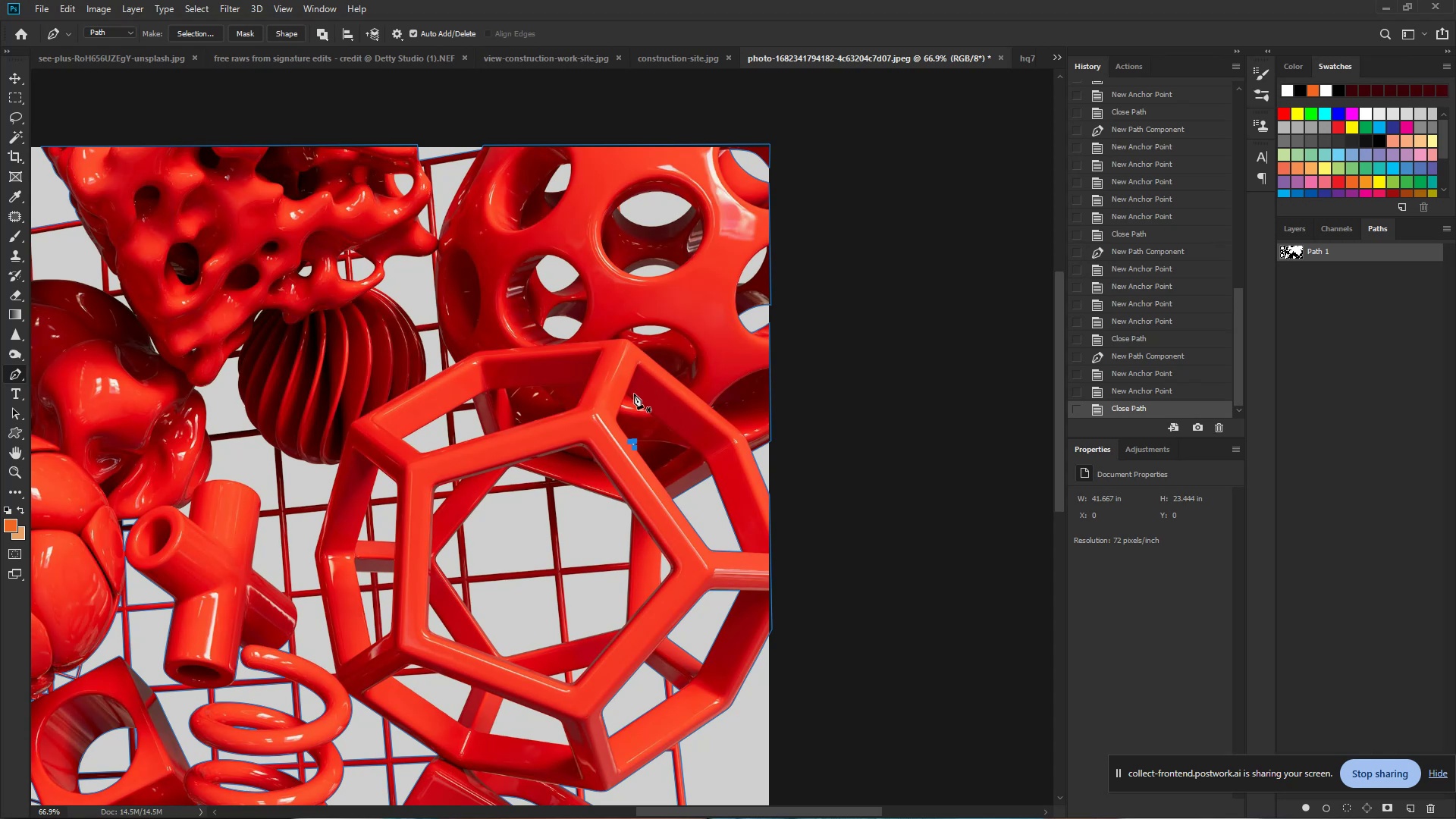 
hold_key(key=ControlLeft, duration=1.15)
 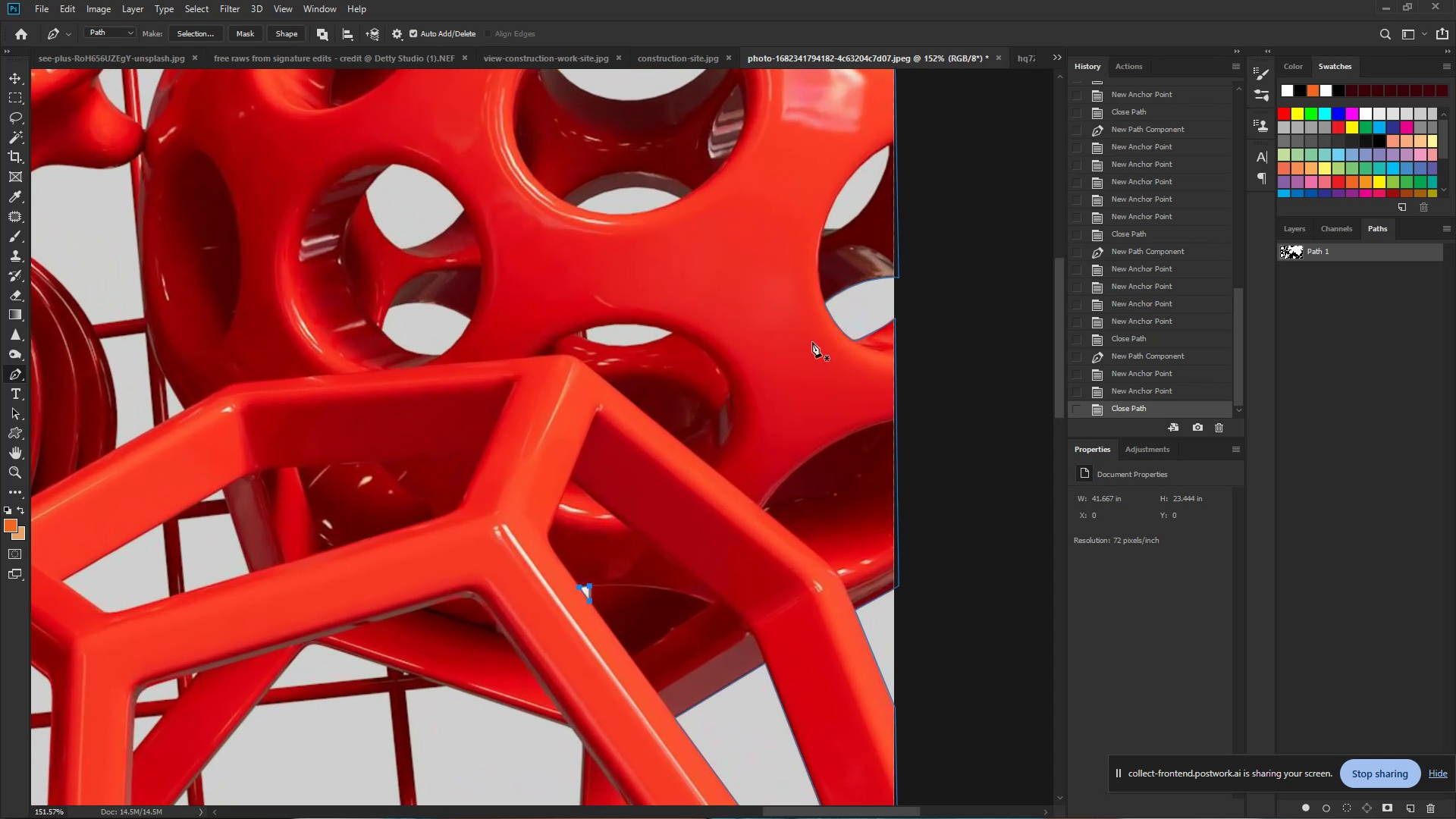 
hold_key(key=Space, duration=0.98)
 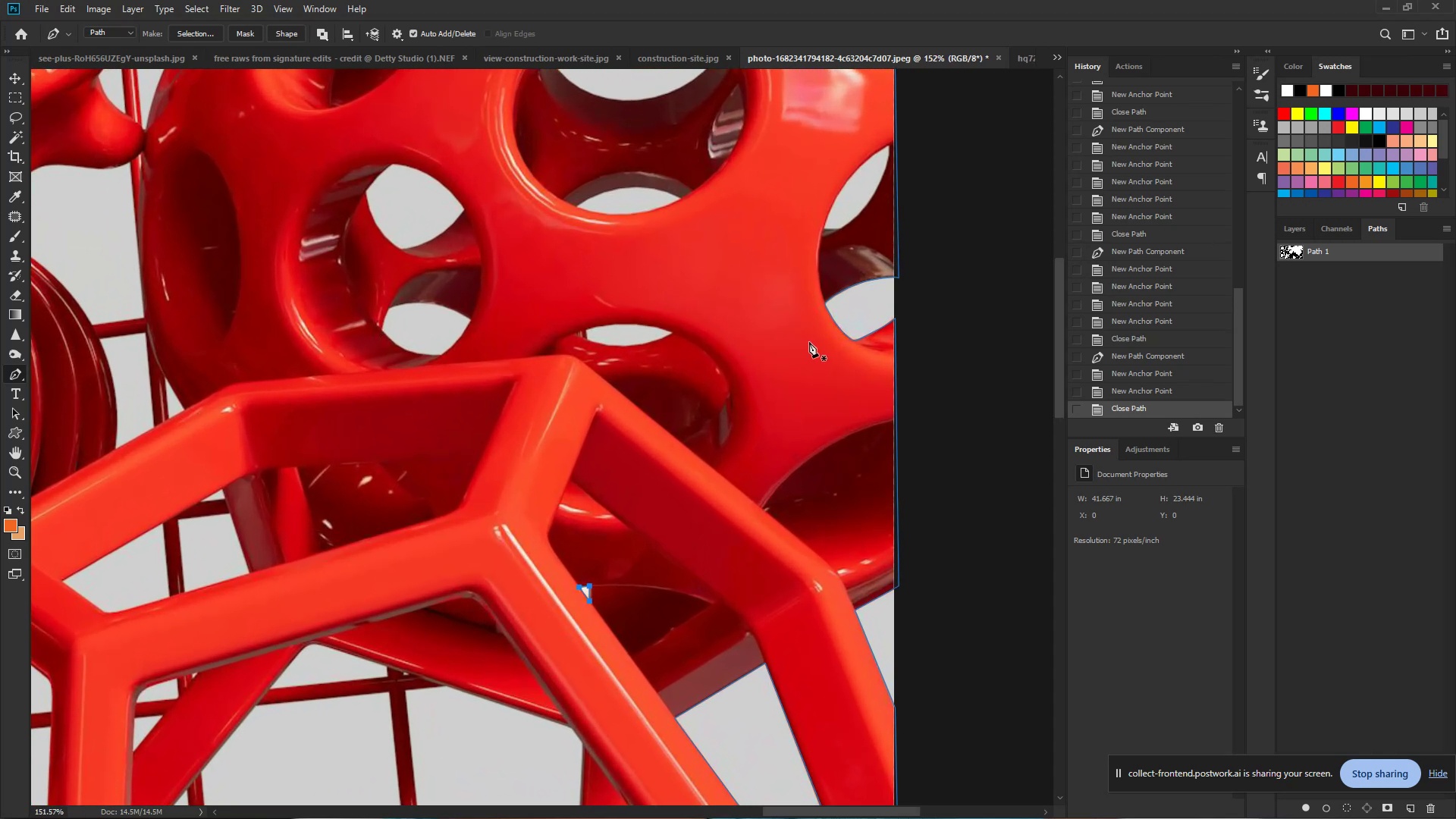 
left_click_drag(start_coordinate=[670, 326], to_coordinate=[723, 343])
 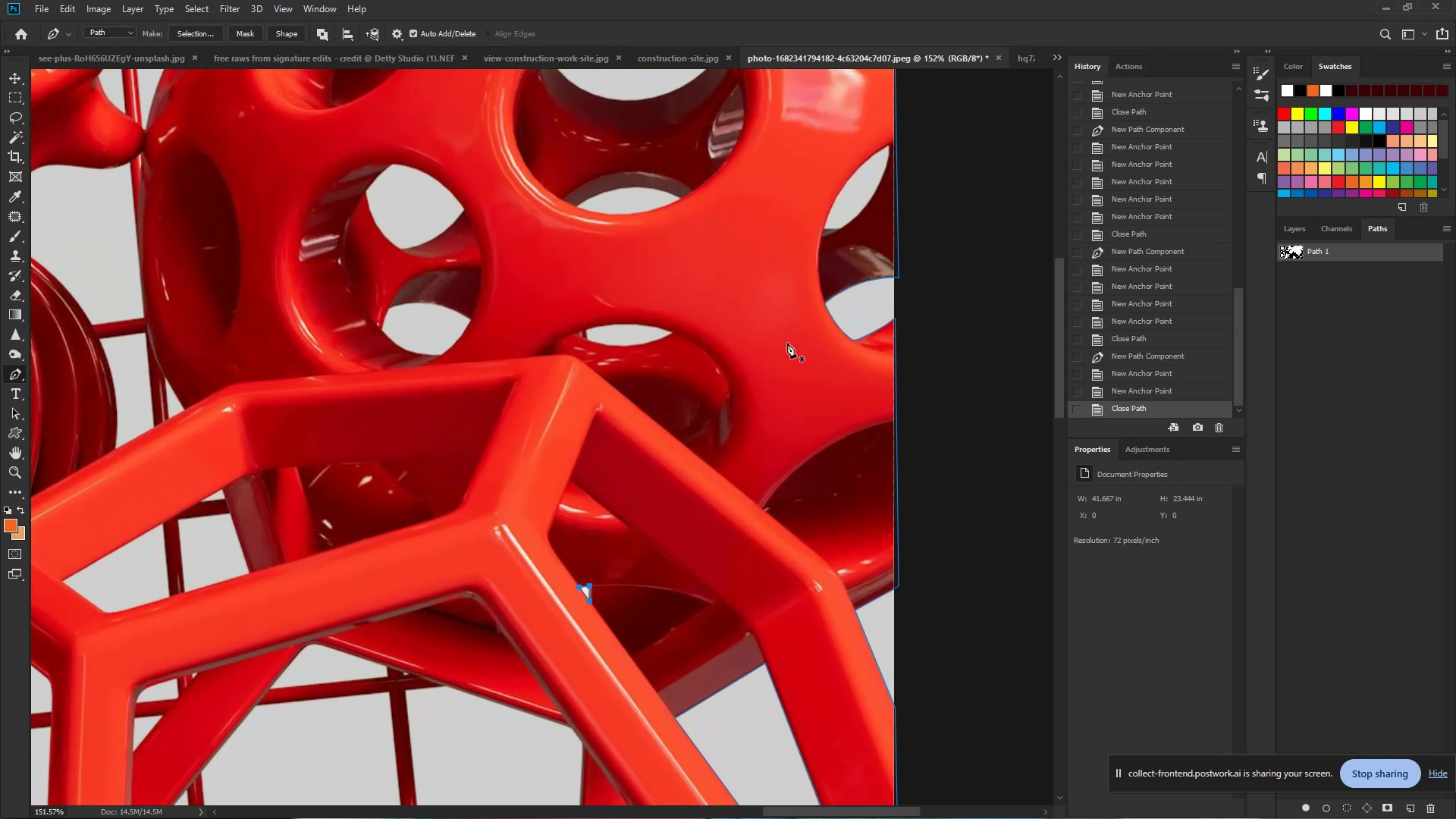 
hold_key(key=Space, duration=0.75)
 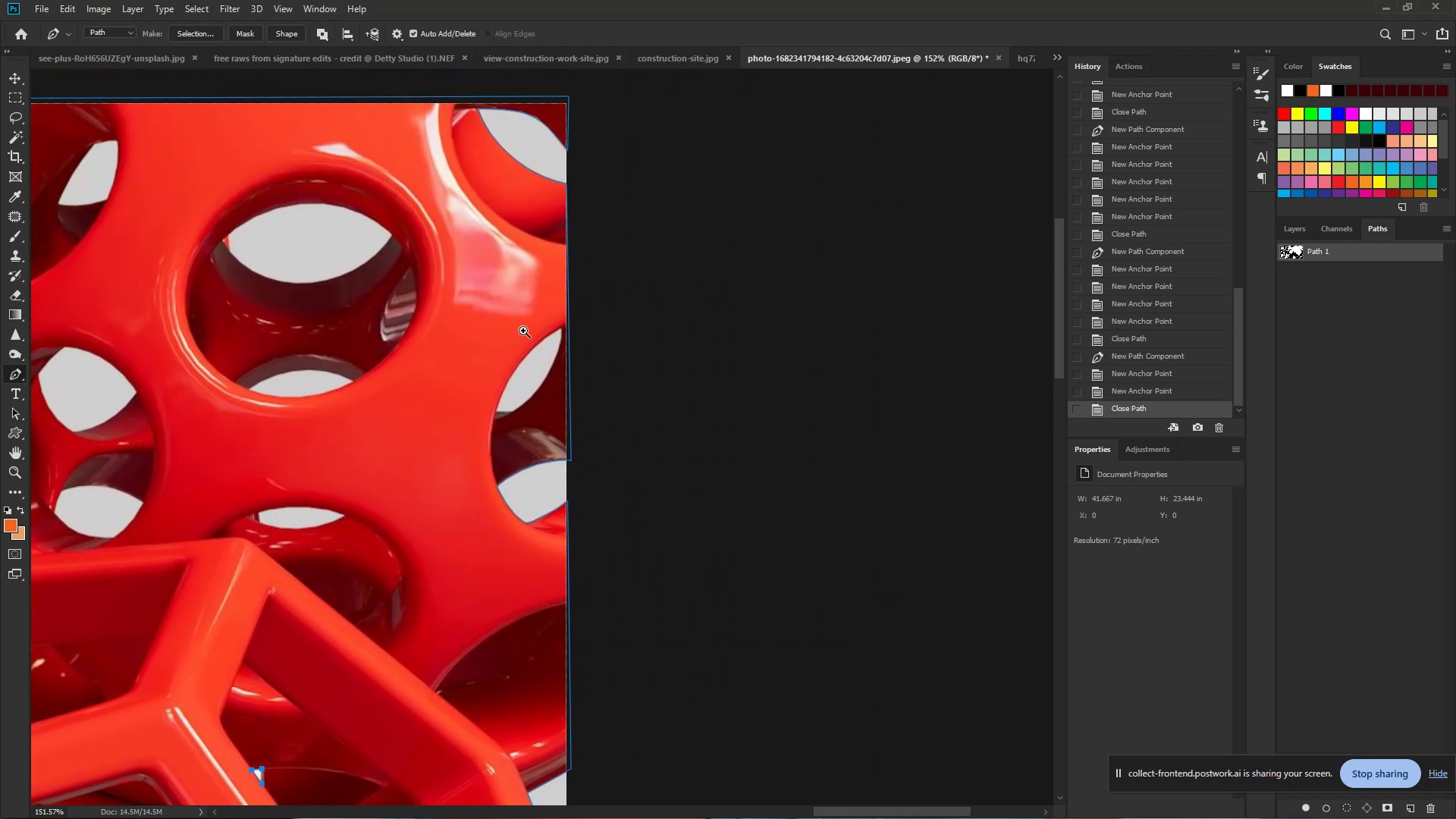 
left_click_drag(start_coordinate=[776, 298], to_coordinate=[448, 481])
 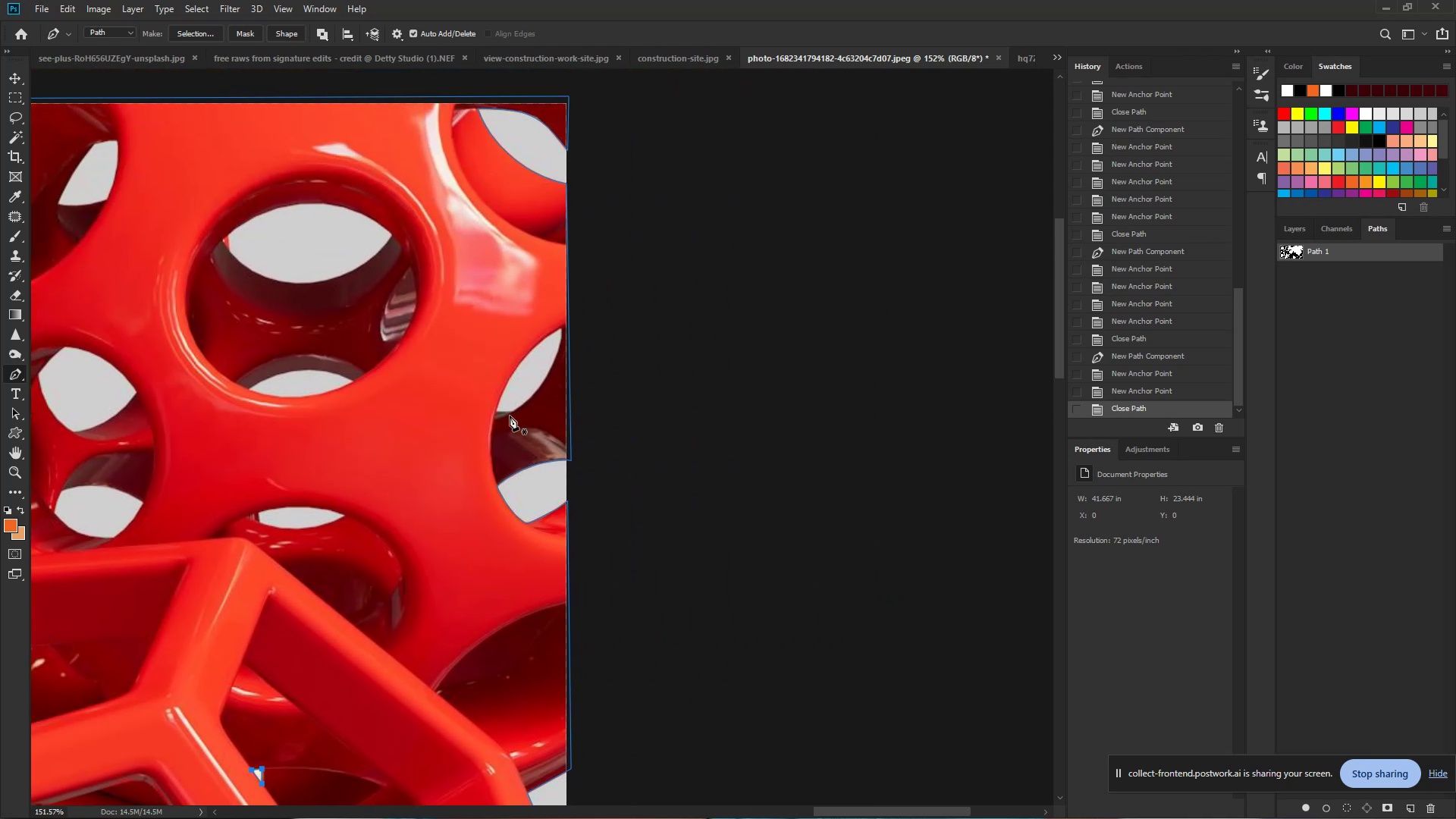 
hold_key(key=ControlLeft, duration=1.09)
 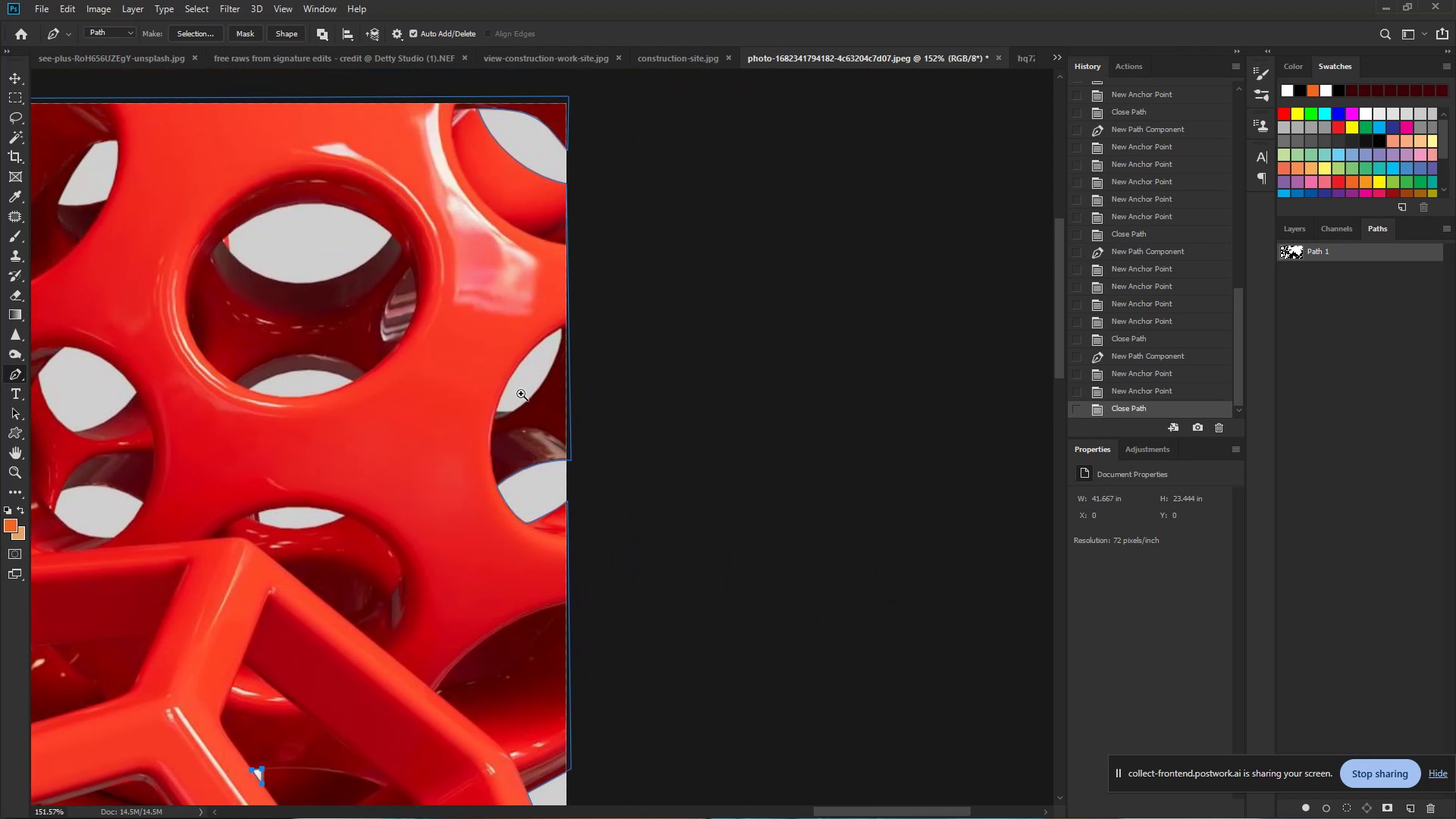 
hold_key(key=Space, duration=0.89)
 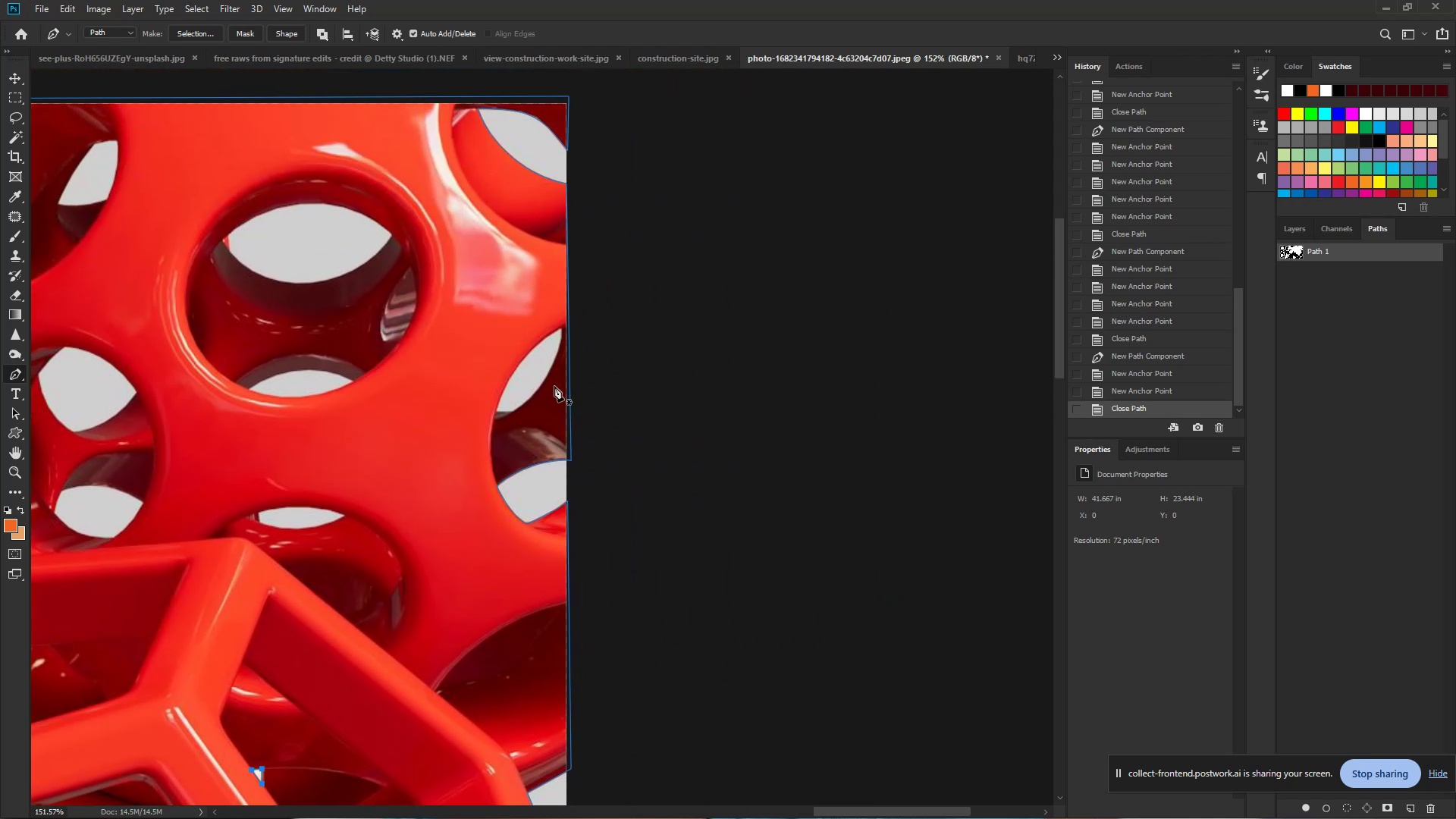 
hold_key(key=ControlLeft, duration=0.76)
 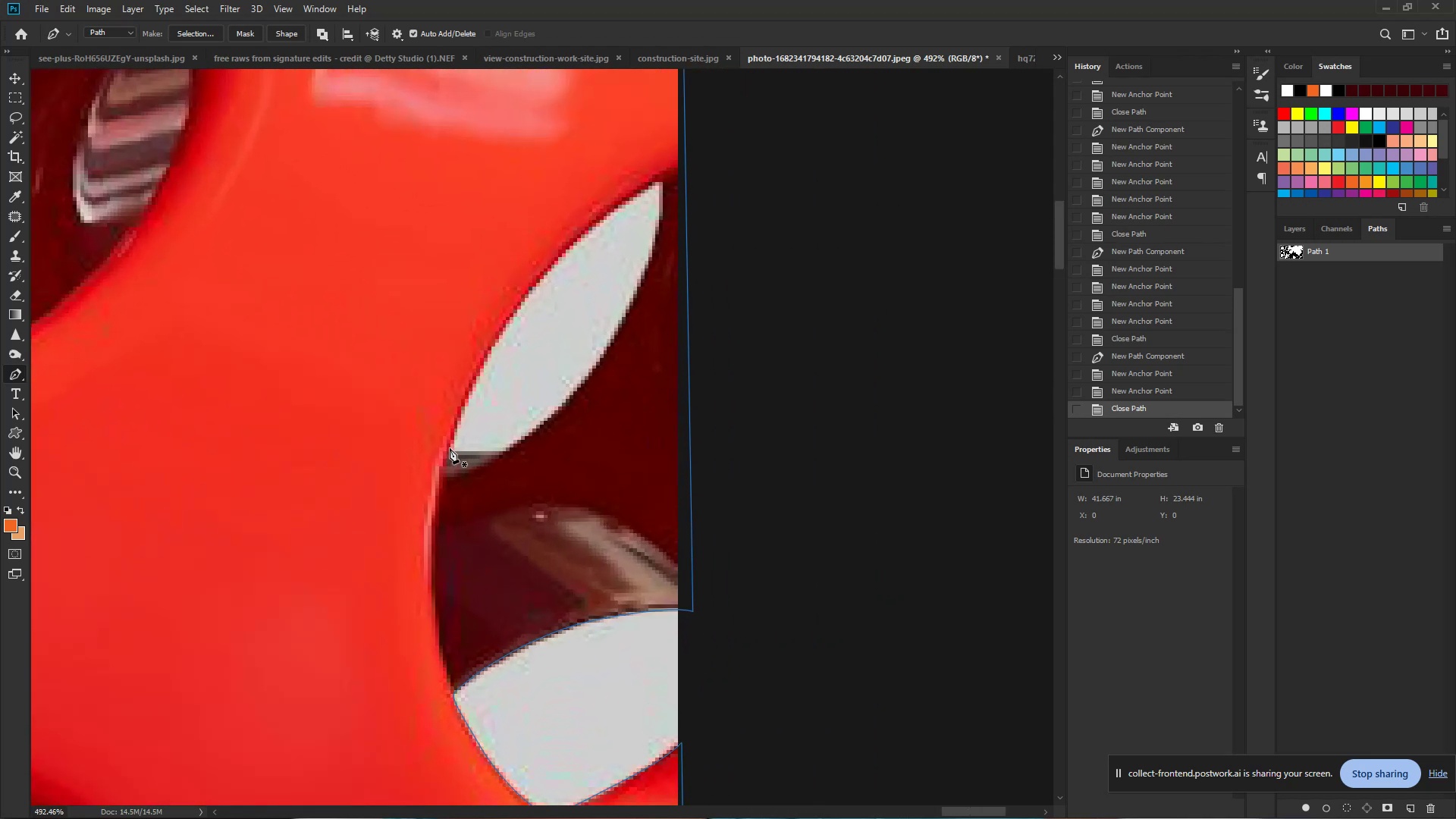 
hold_key(key=Space, duration=0.62)
 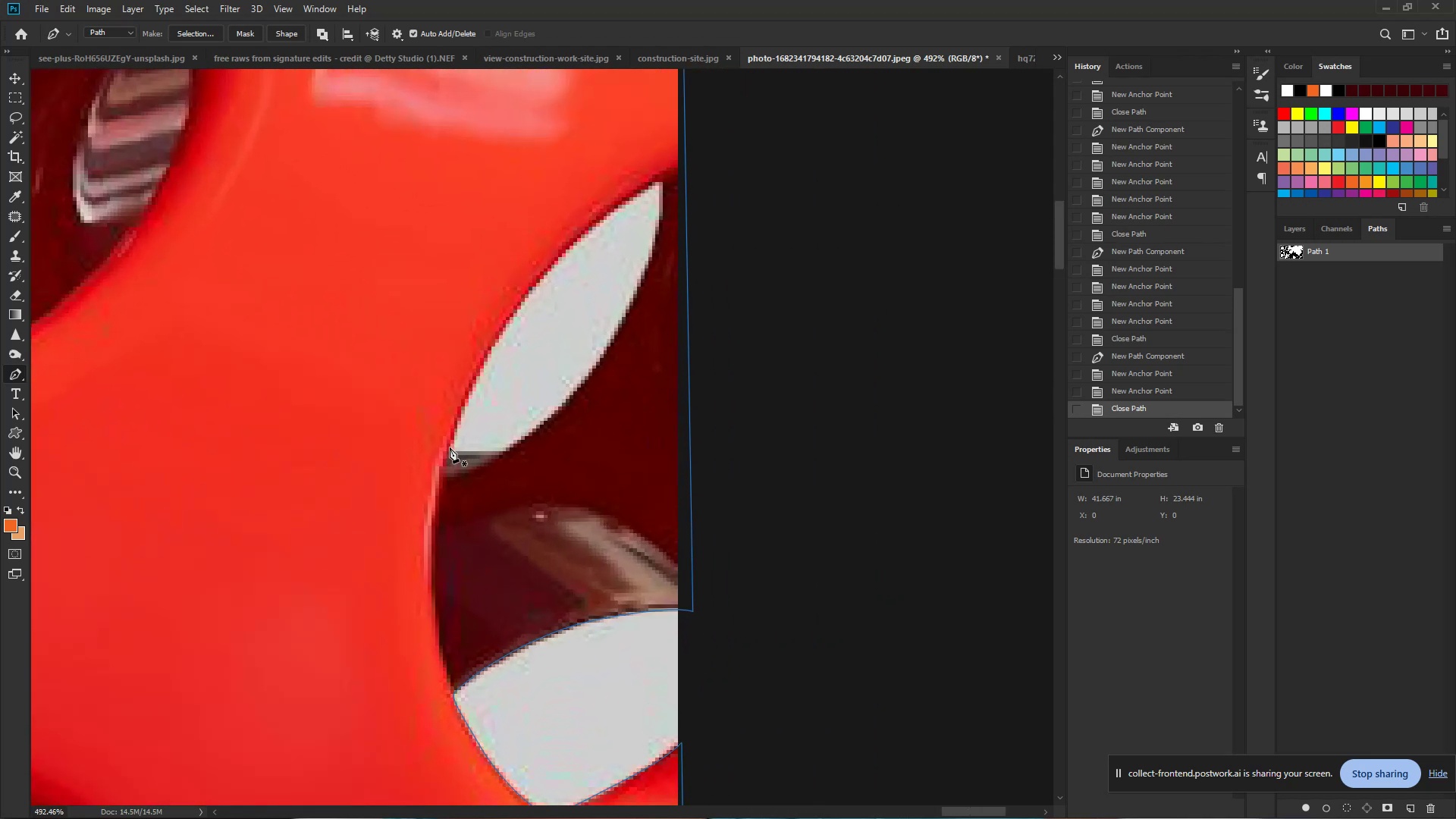 
left_click_drag(start_coordinate=[517, 394], to_coordinate=[592, 403])
 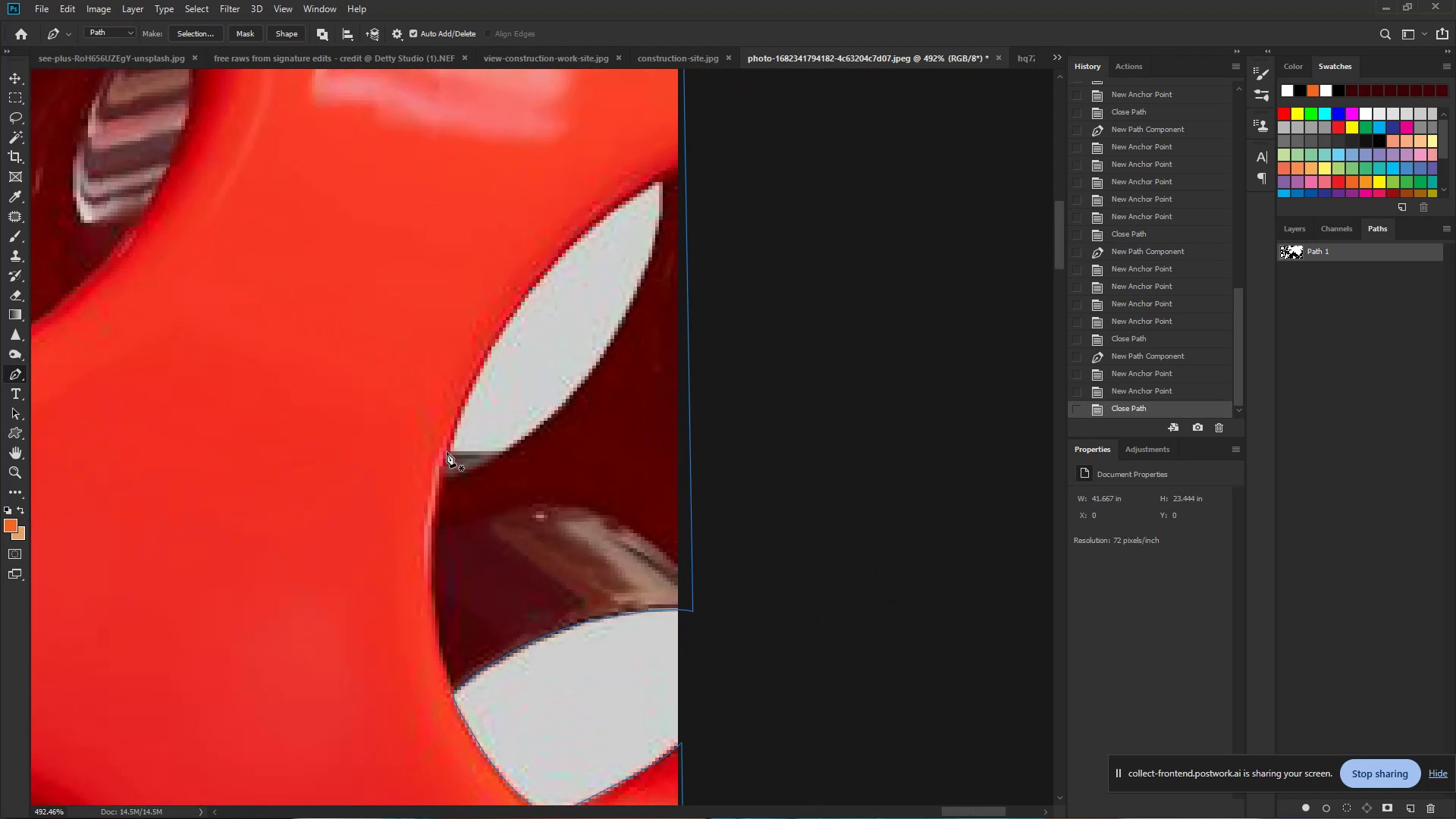 
left_click([447, 452])
 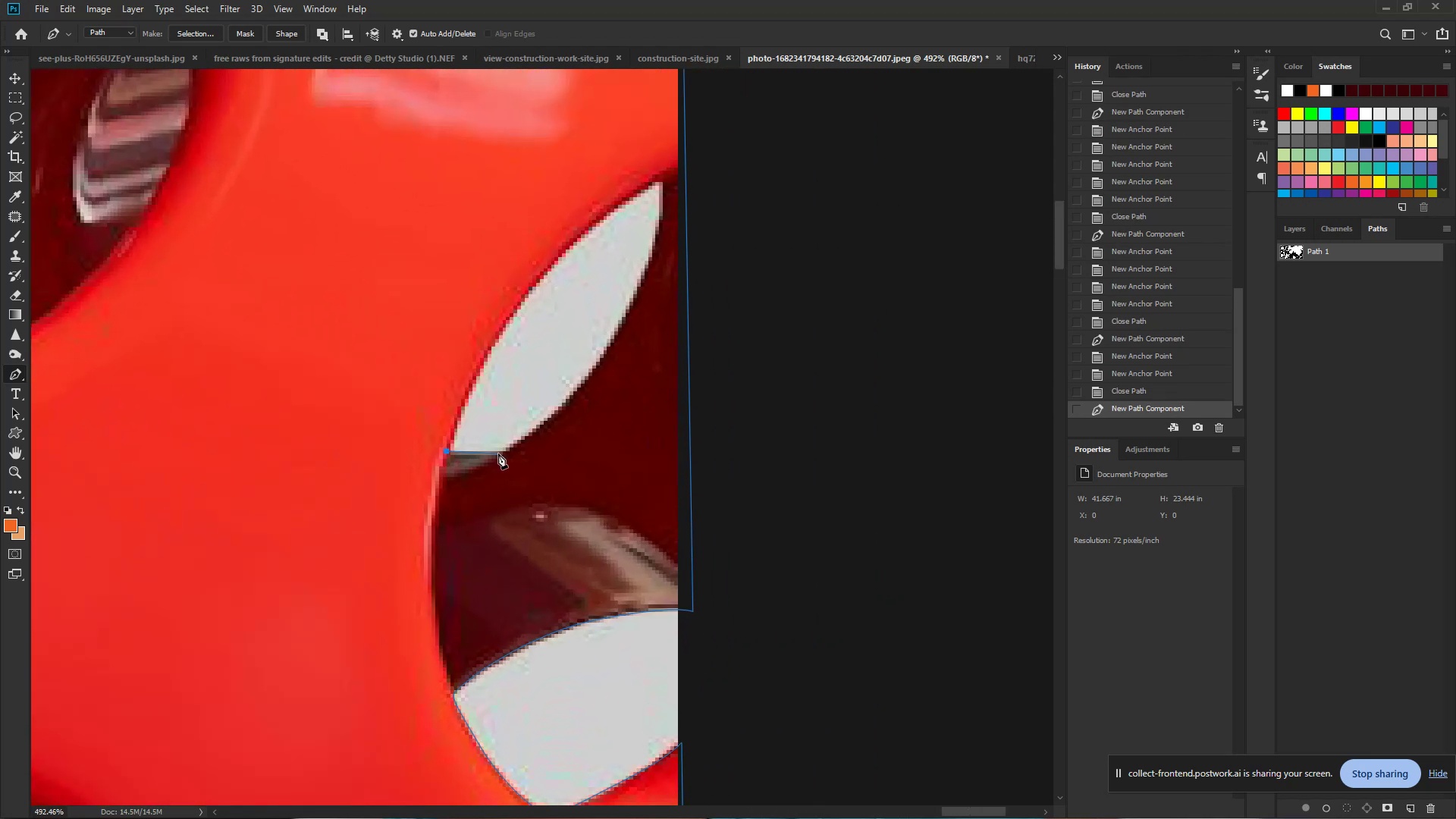 
left_click([500, 453])
 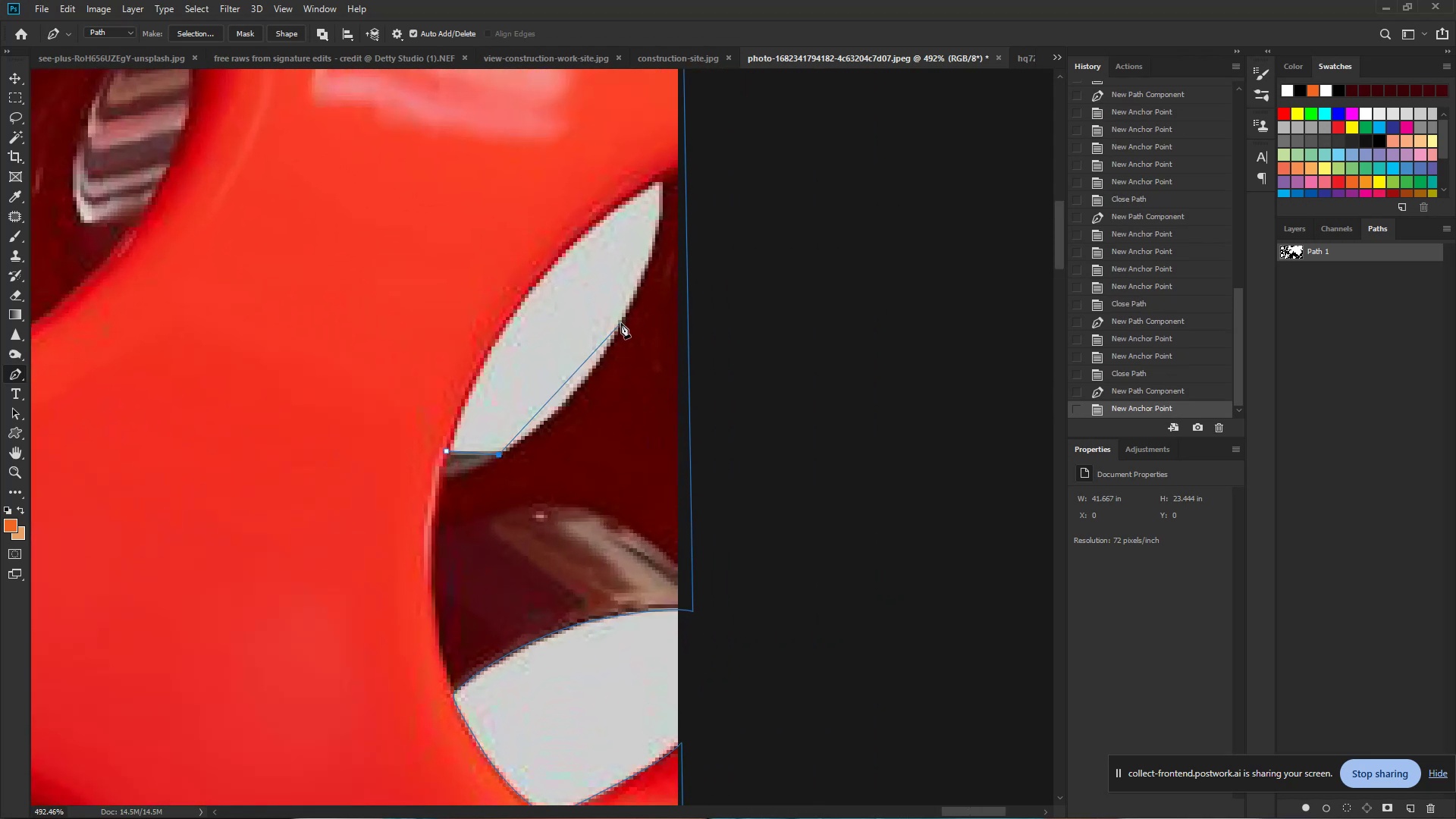 
left_click_drag(start_coordinate=[621, 323], to_coordinate=[659, 240])
 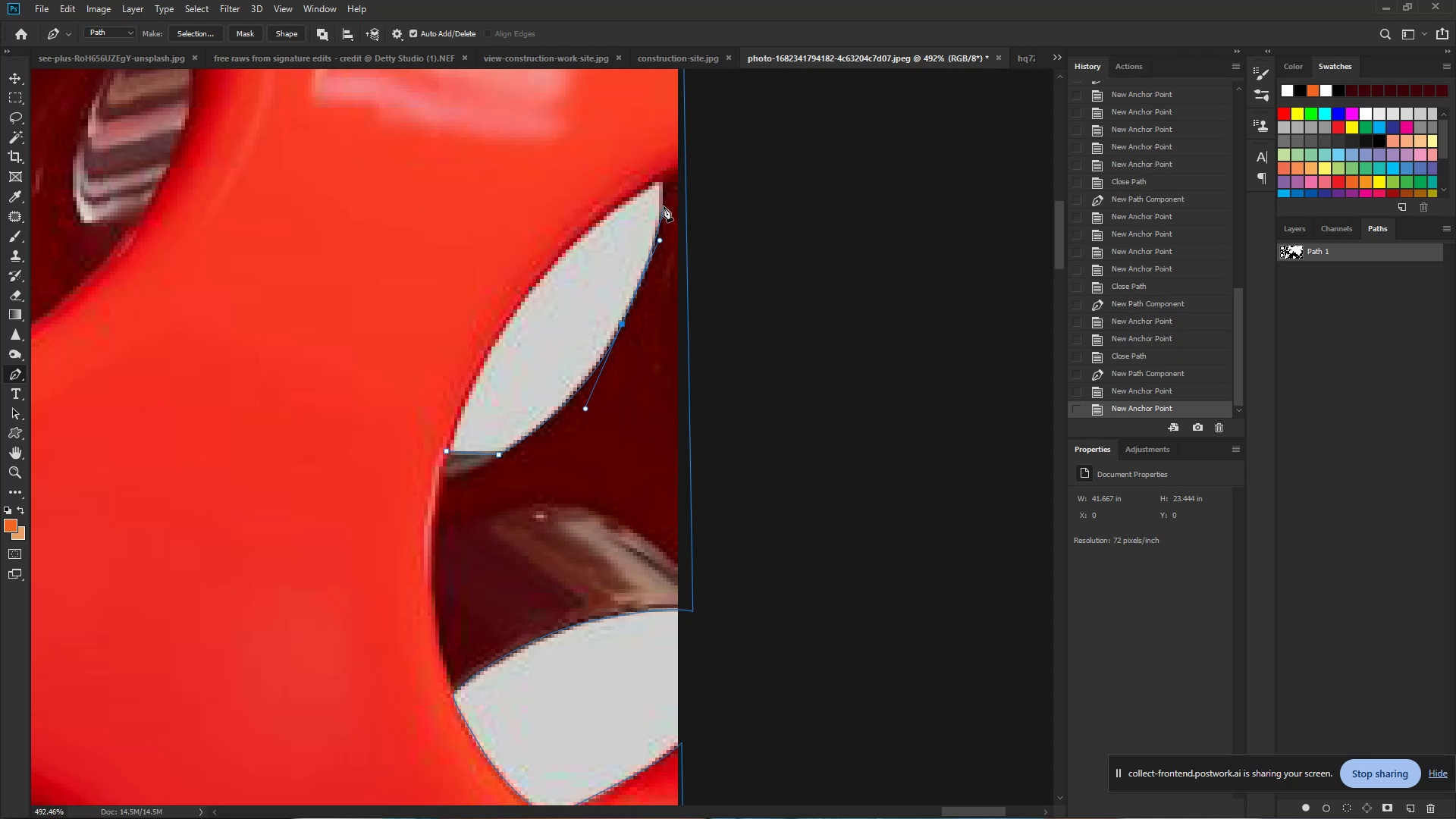 
left_click_drag(start_coordinate=[662, 207], to_coordinate=[663, 190])
 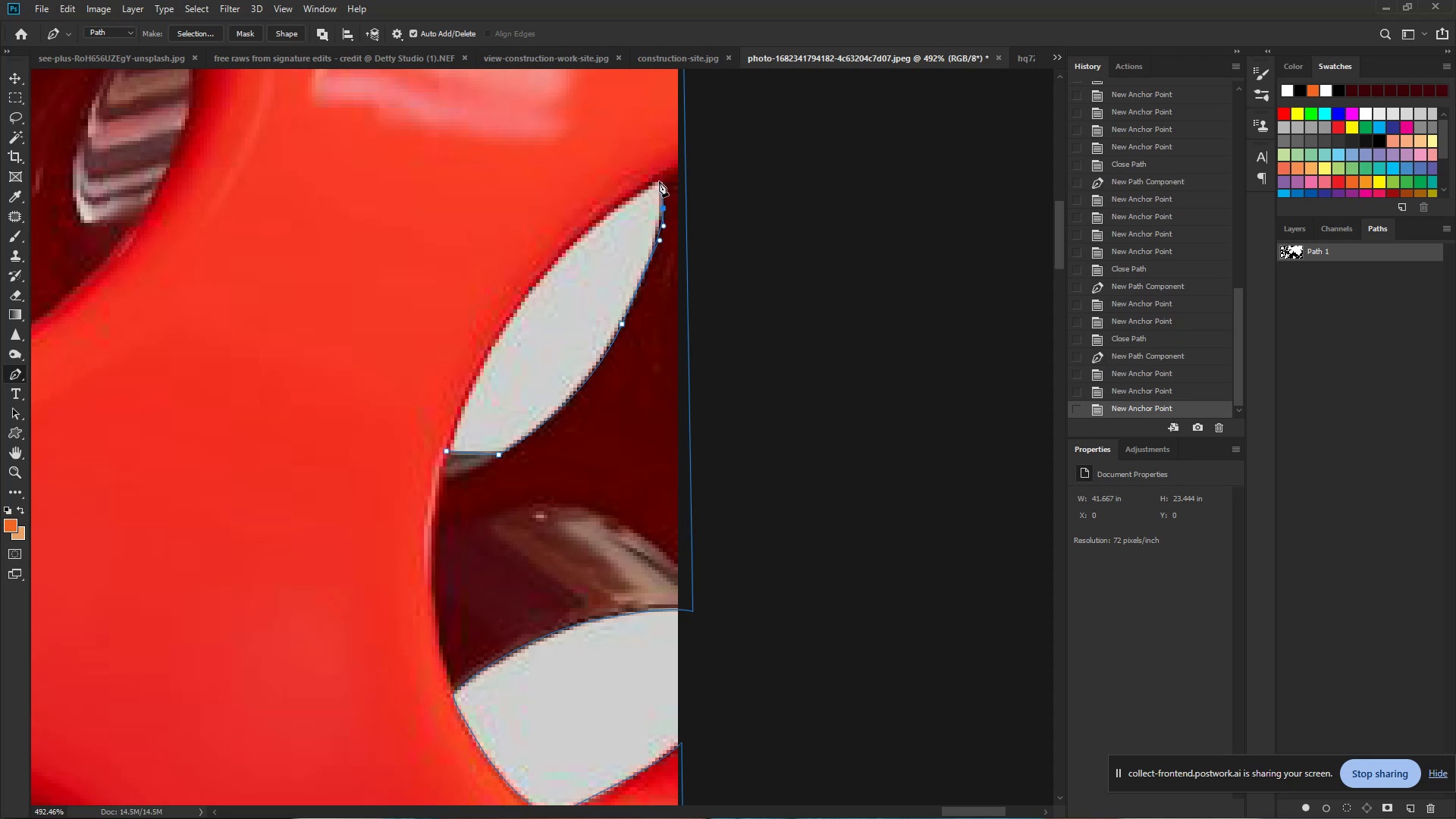 
left_click([659, 181])
 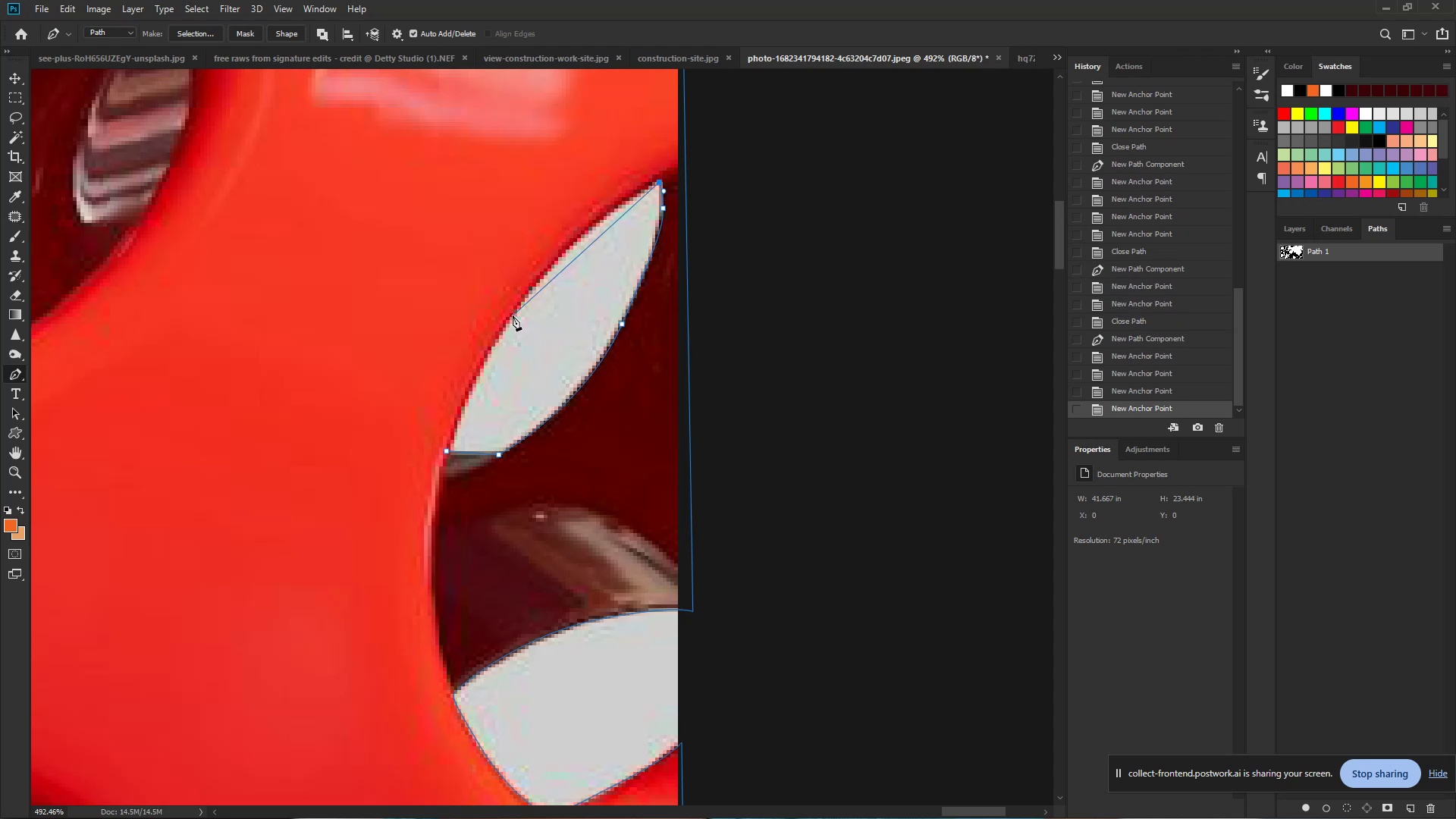 
left_click_drag(start_coordinate=[513, 315], to_coordinate=[453, 413])
 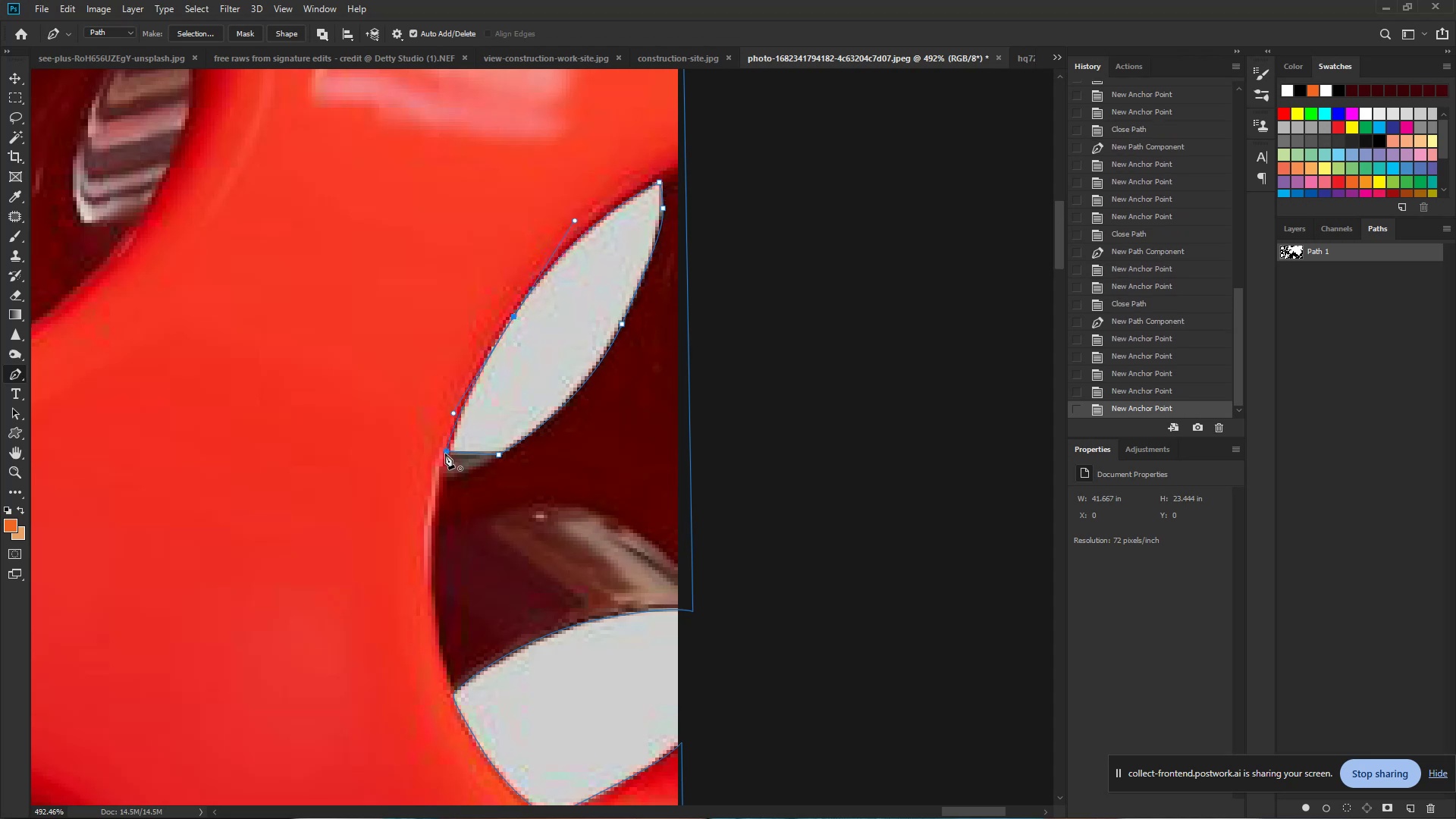 
left_click([445, 454])
 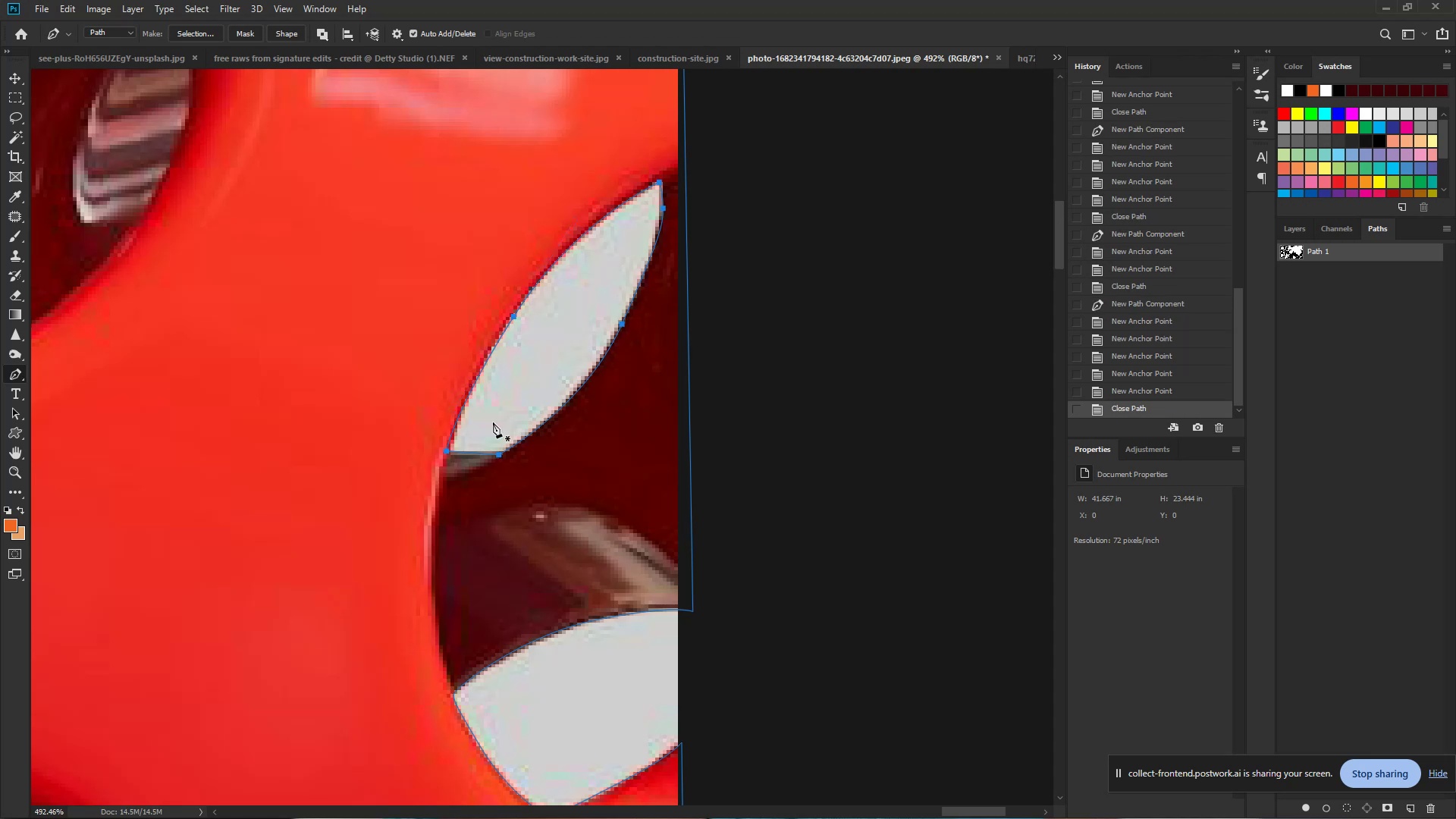 
hold_key(key=ControlLeft, duration=0.66)
 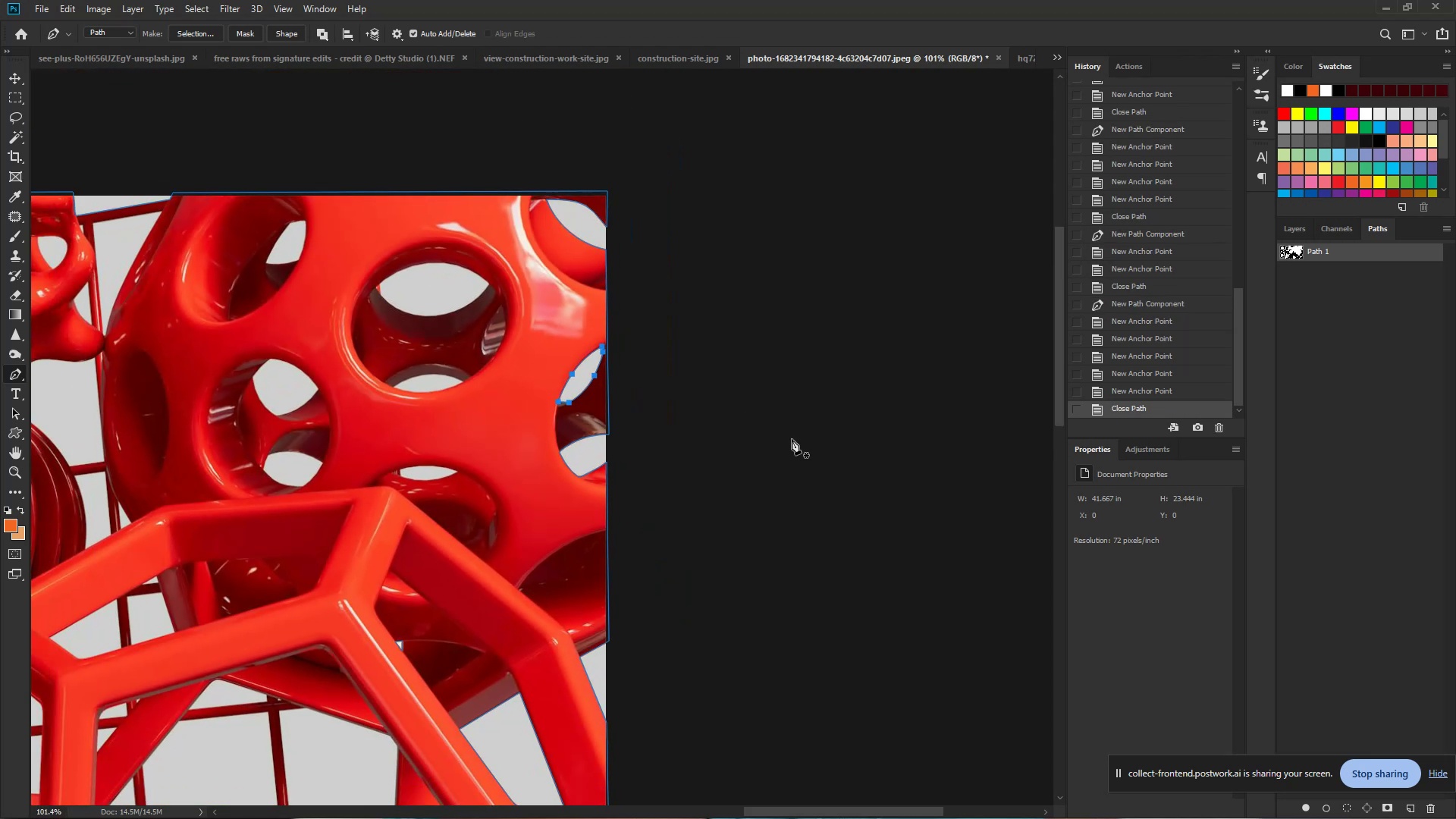 
hold_key(key=Space, duration=0.49)
 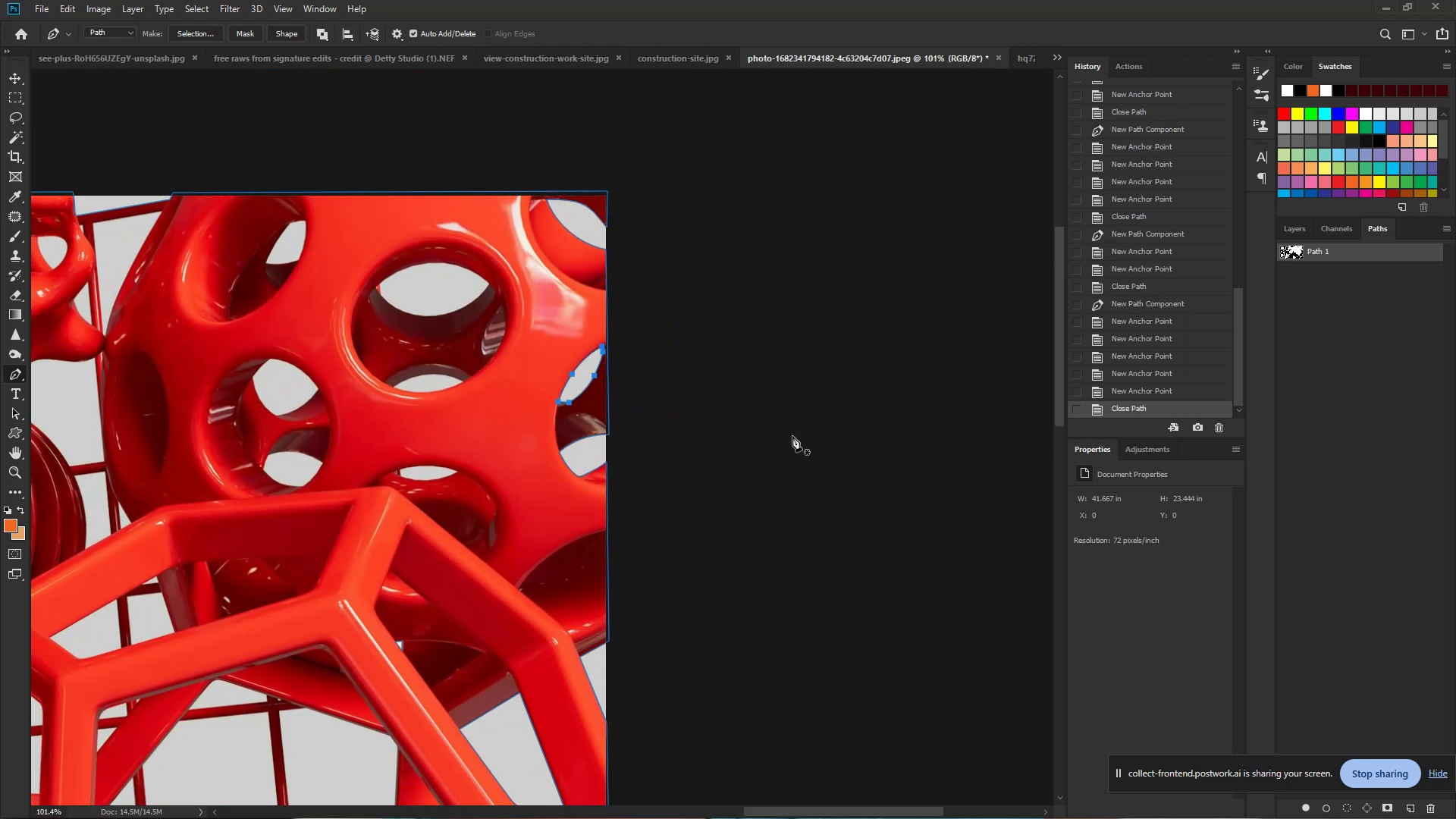 
left_click_drag(start_coordinate=[587, 389], to_coordinate=[491, 380])
 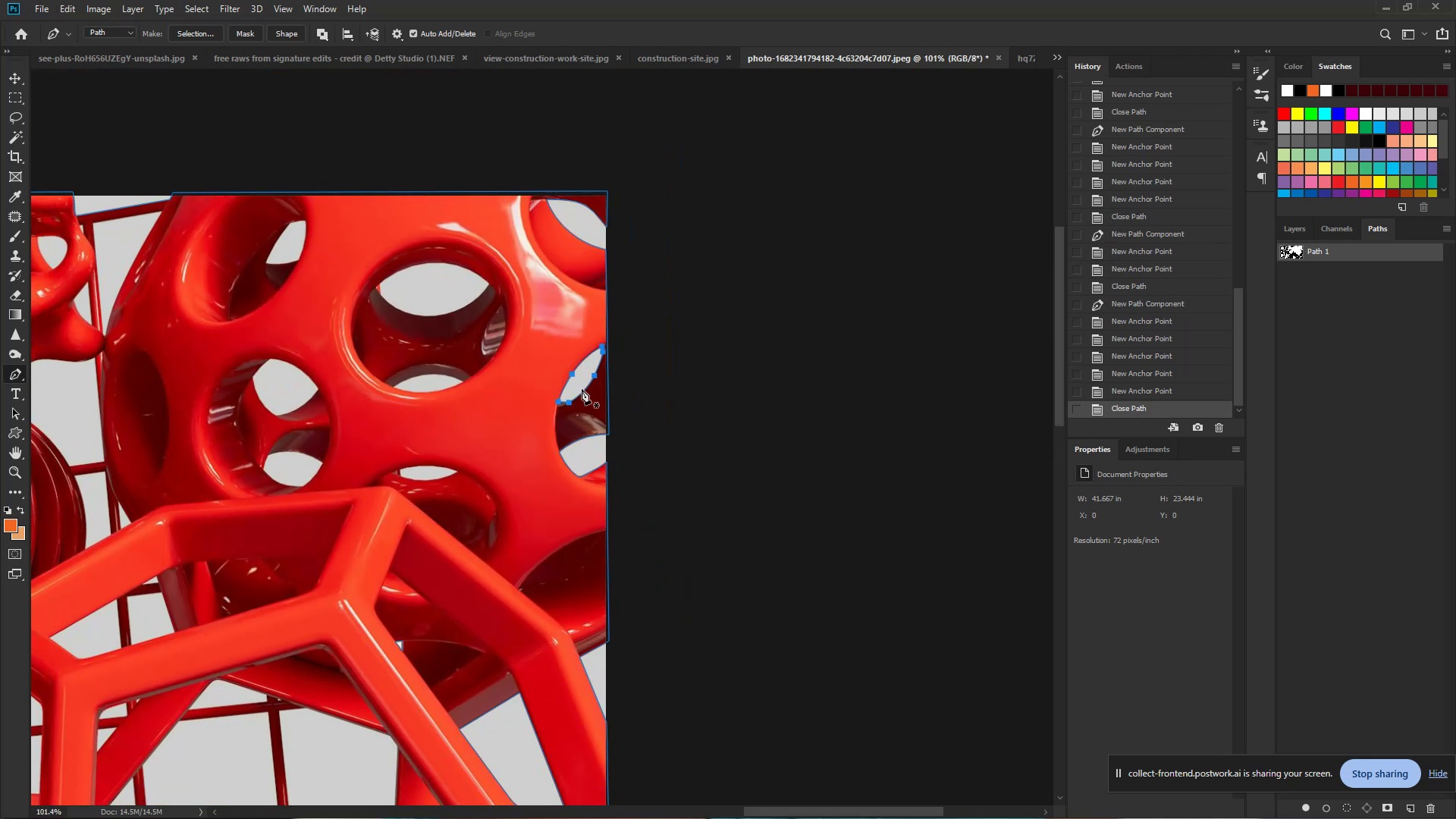 
hold_key(key=Space, duration=1.16)
 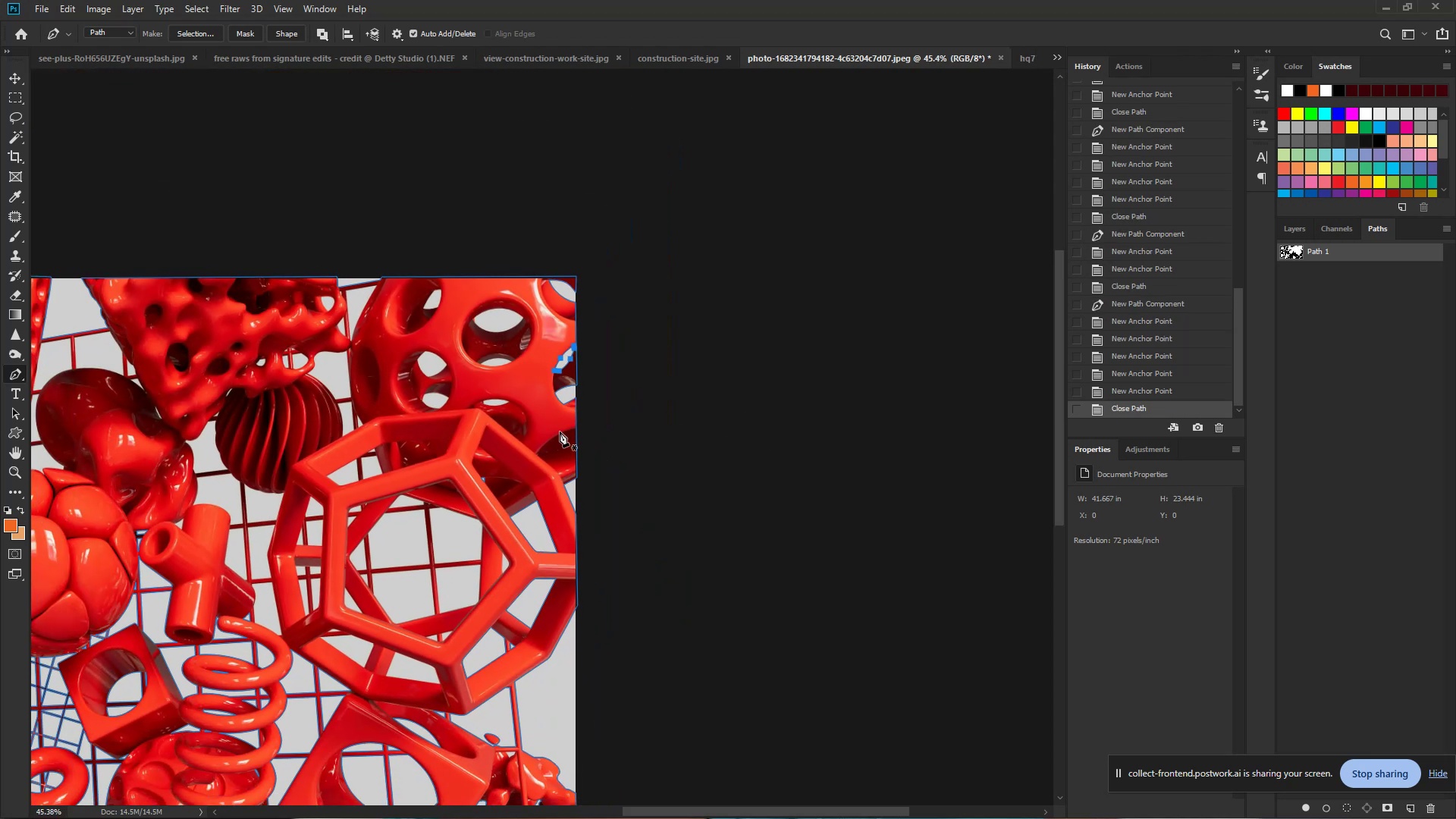 
hold_key(key=ControlLeft, duration=0.63)
left_click_drag(start_coordinate=[551, 345], to_coordinate=[497, 335])
 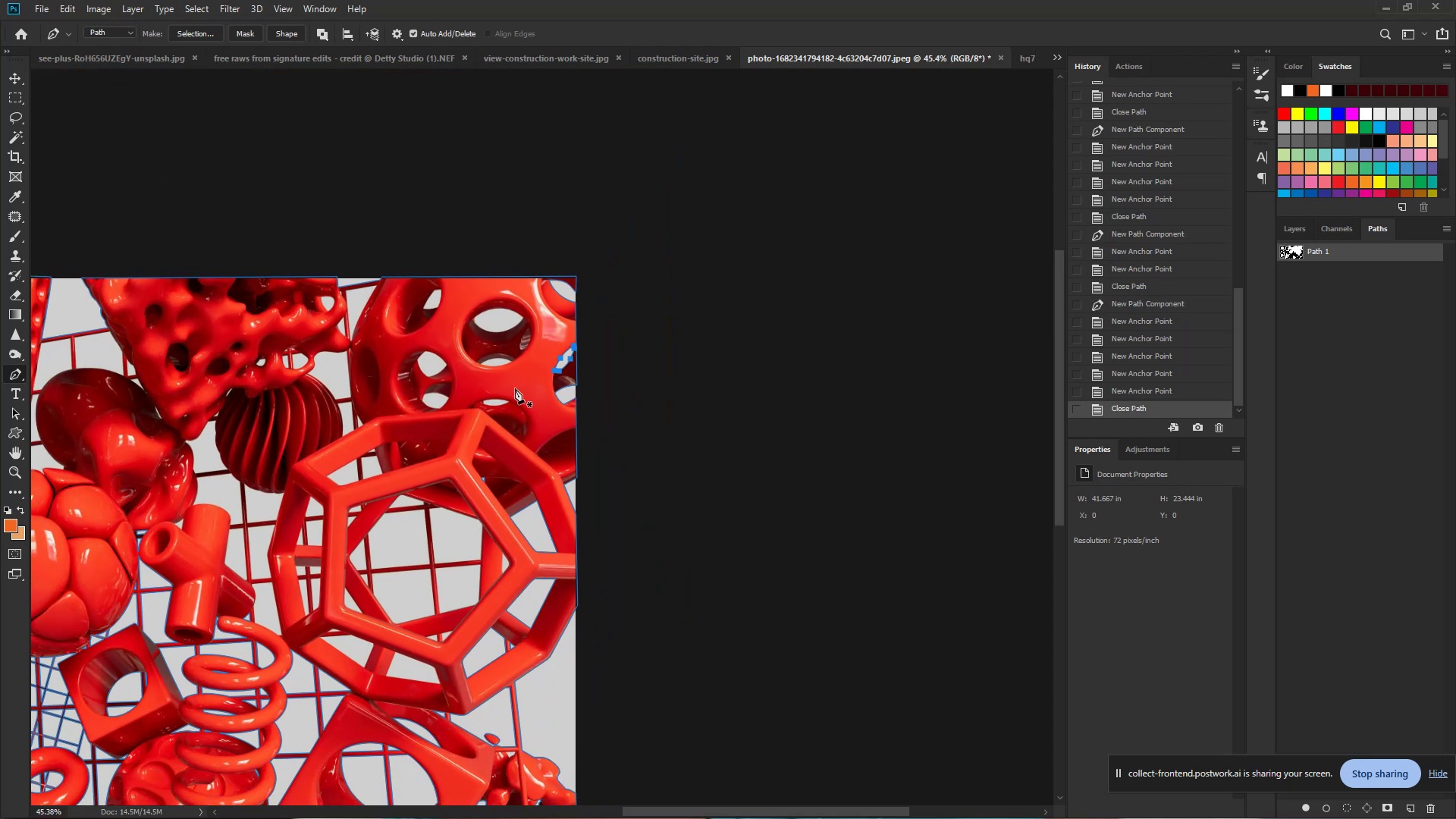 
hold_key(key=ControlLeft, duration=2.27)
 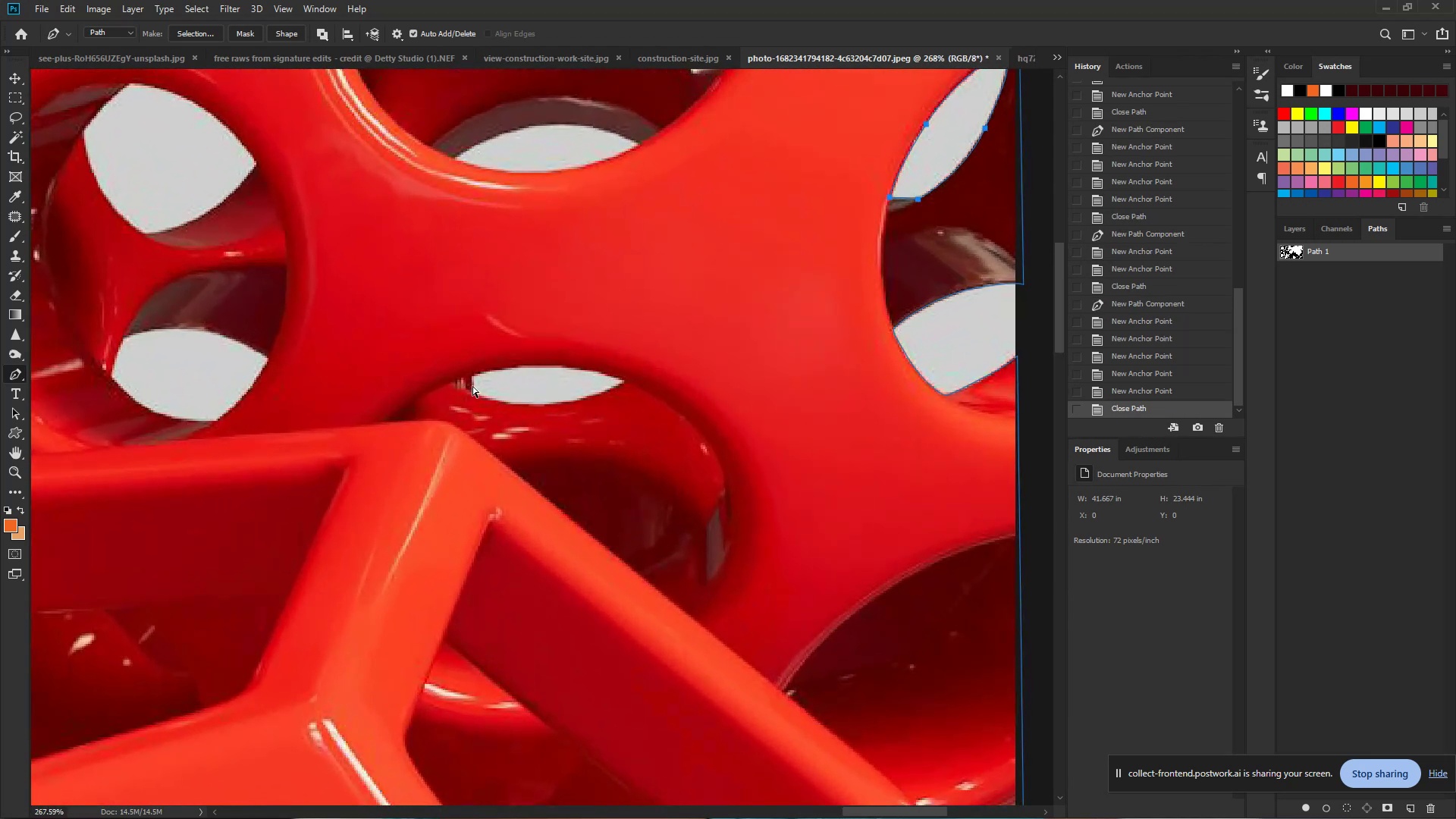 
hold_key(key=Space, duration=1.52)
 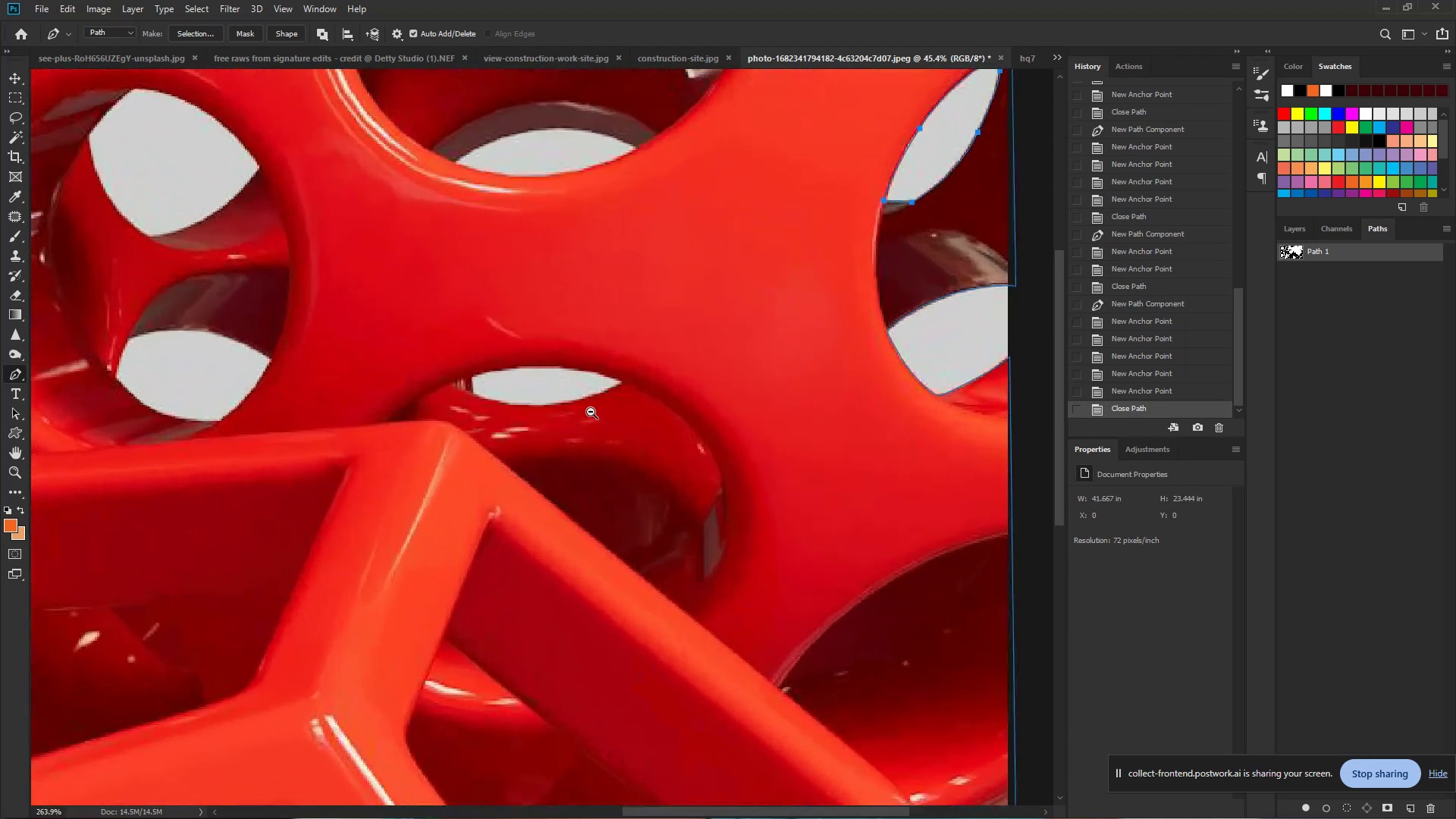 
left_click_drag(start_coordinate=[485, 406], to_coordinate=[592, 412])
 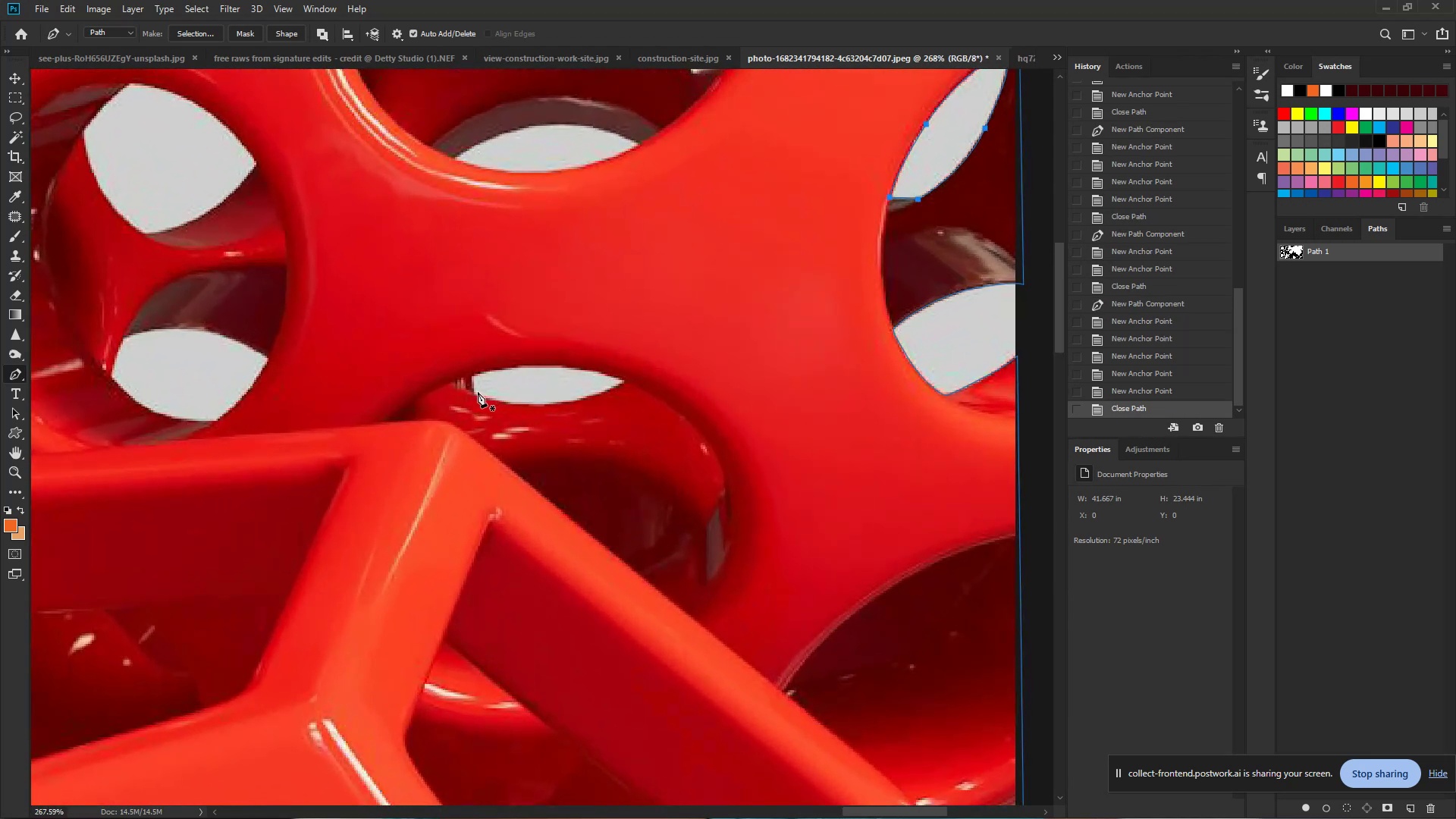 
hold_key(key=Space, duration=0.62)
 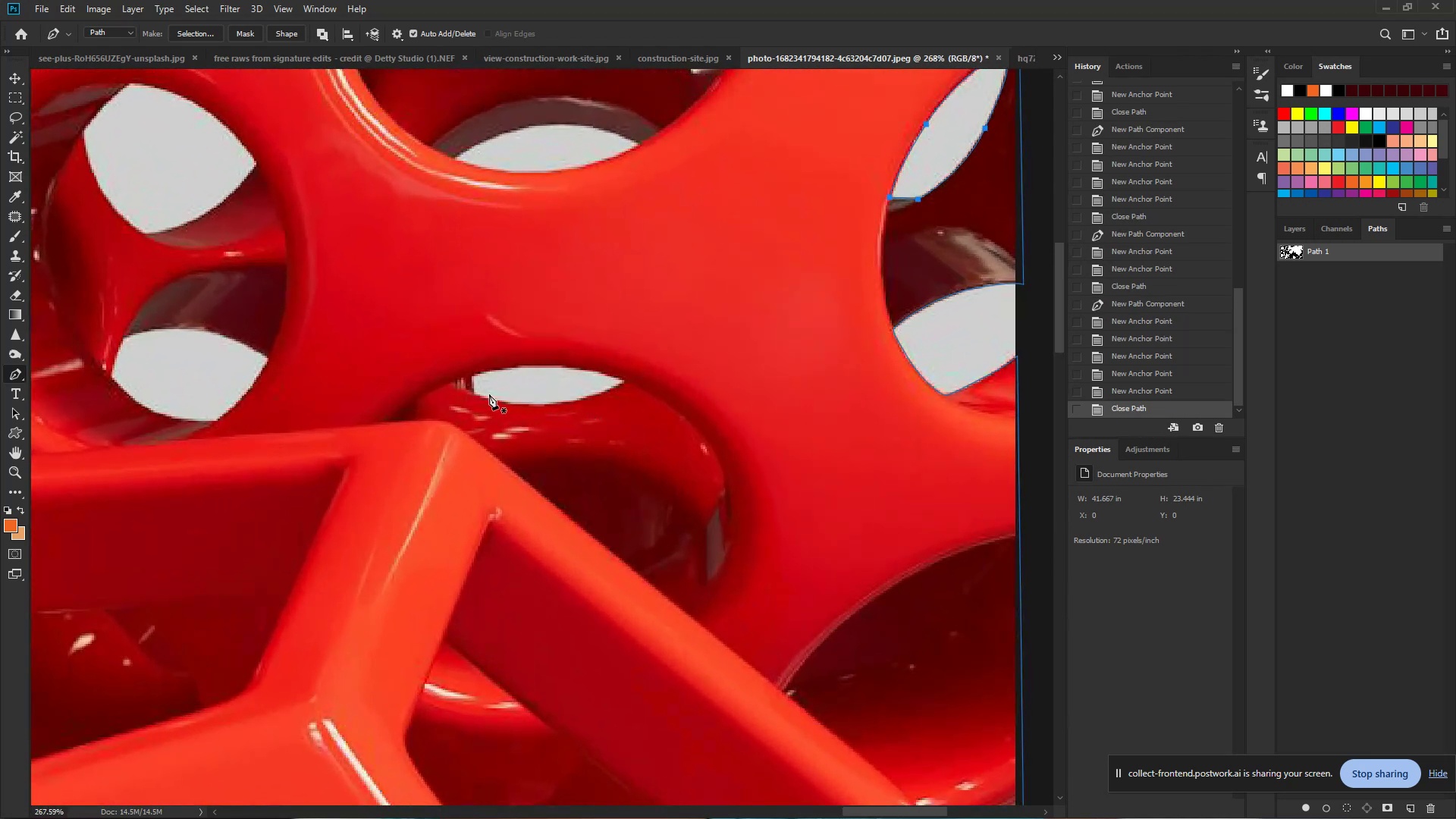 
hold_key(key=ControlLeft, duration=0.53)
 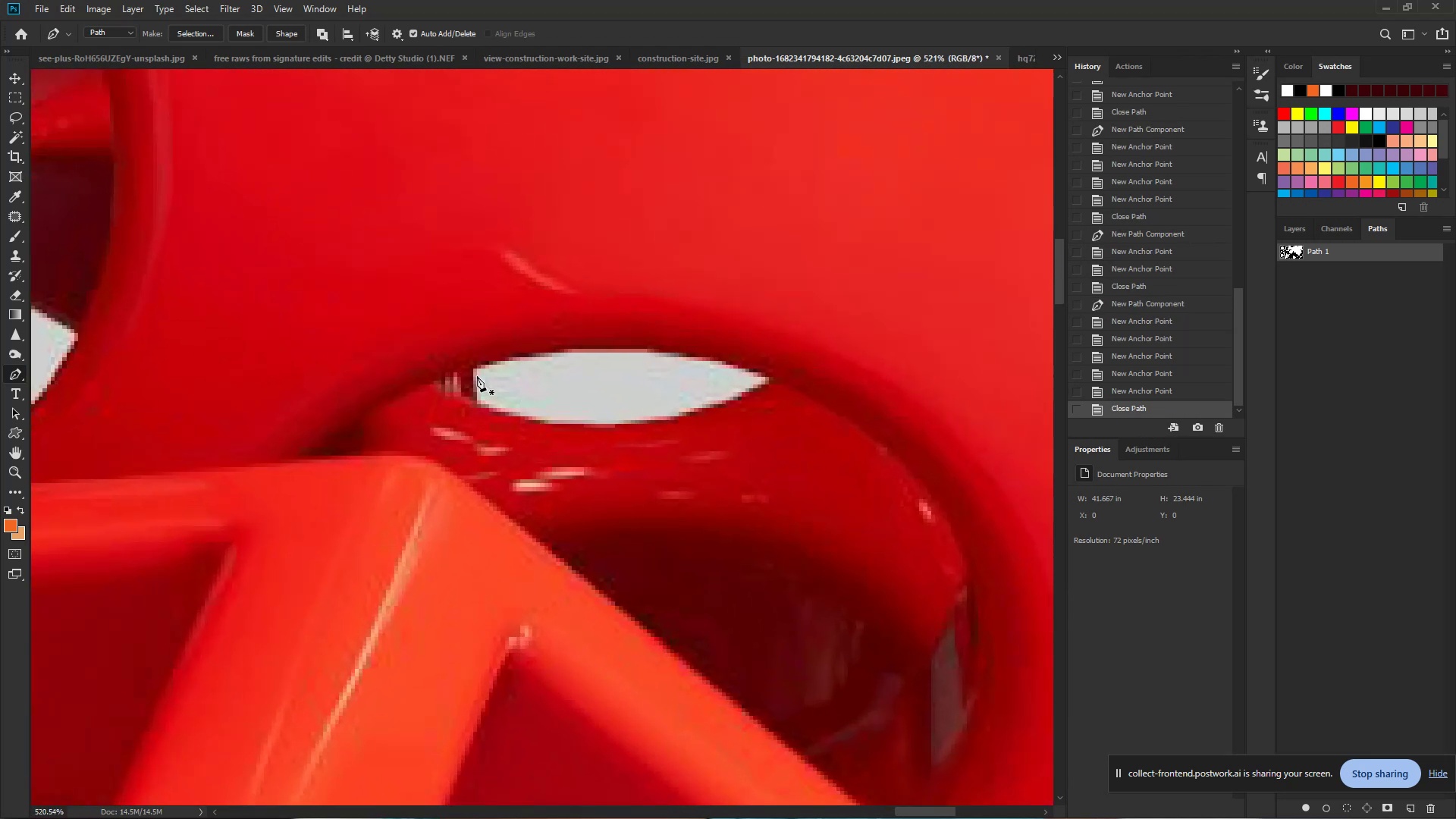 
hold_key(key=Space, duration=0.36)
 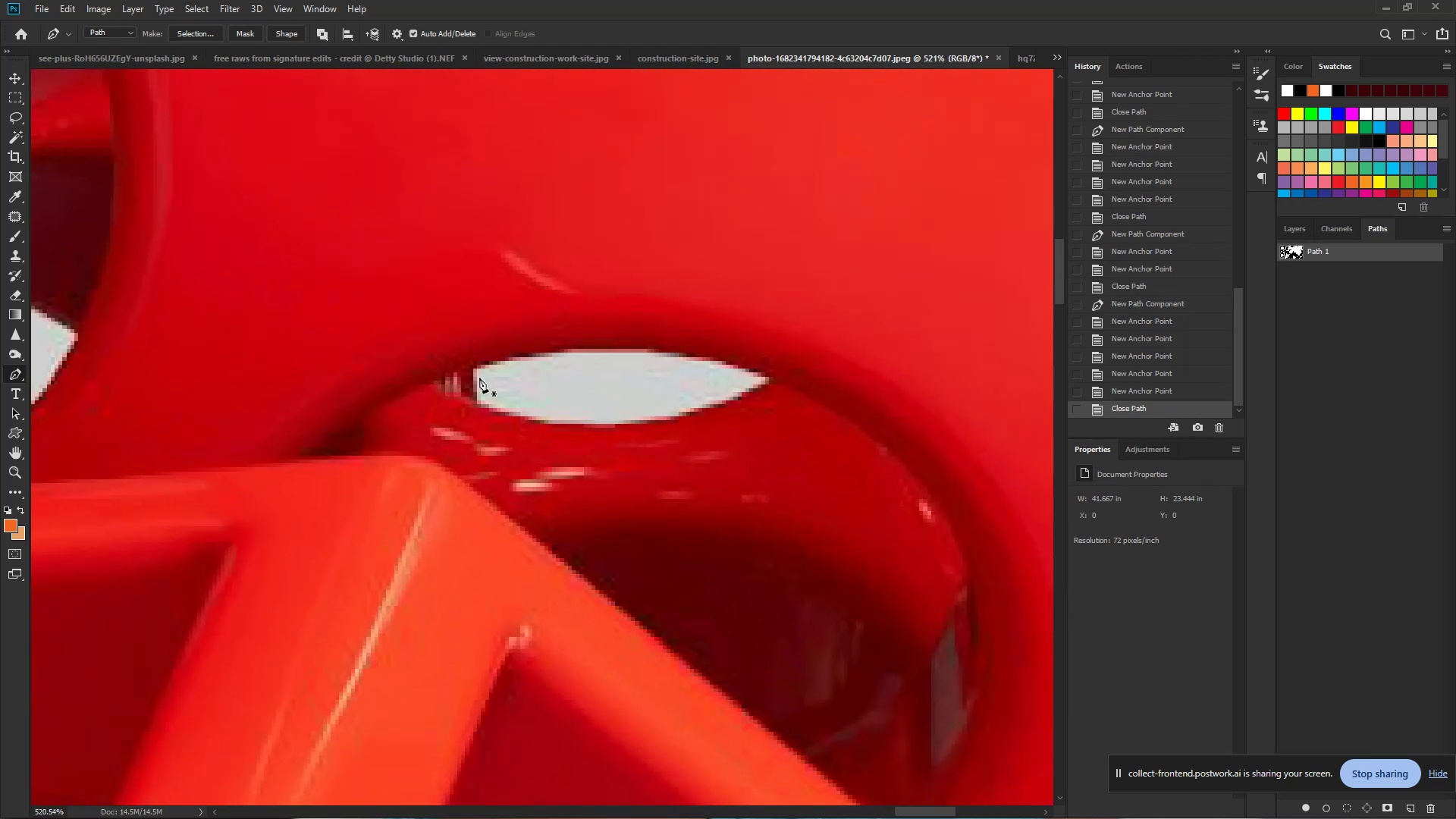 
left_click_drag(start_coordinate=[469, 384], to_coordinate=[517, 395])
 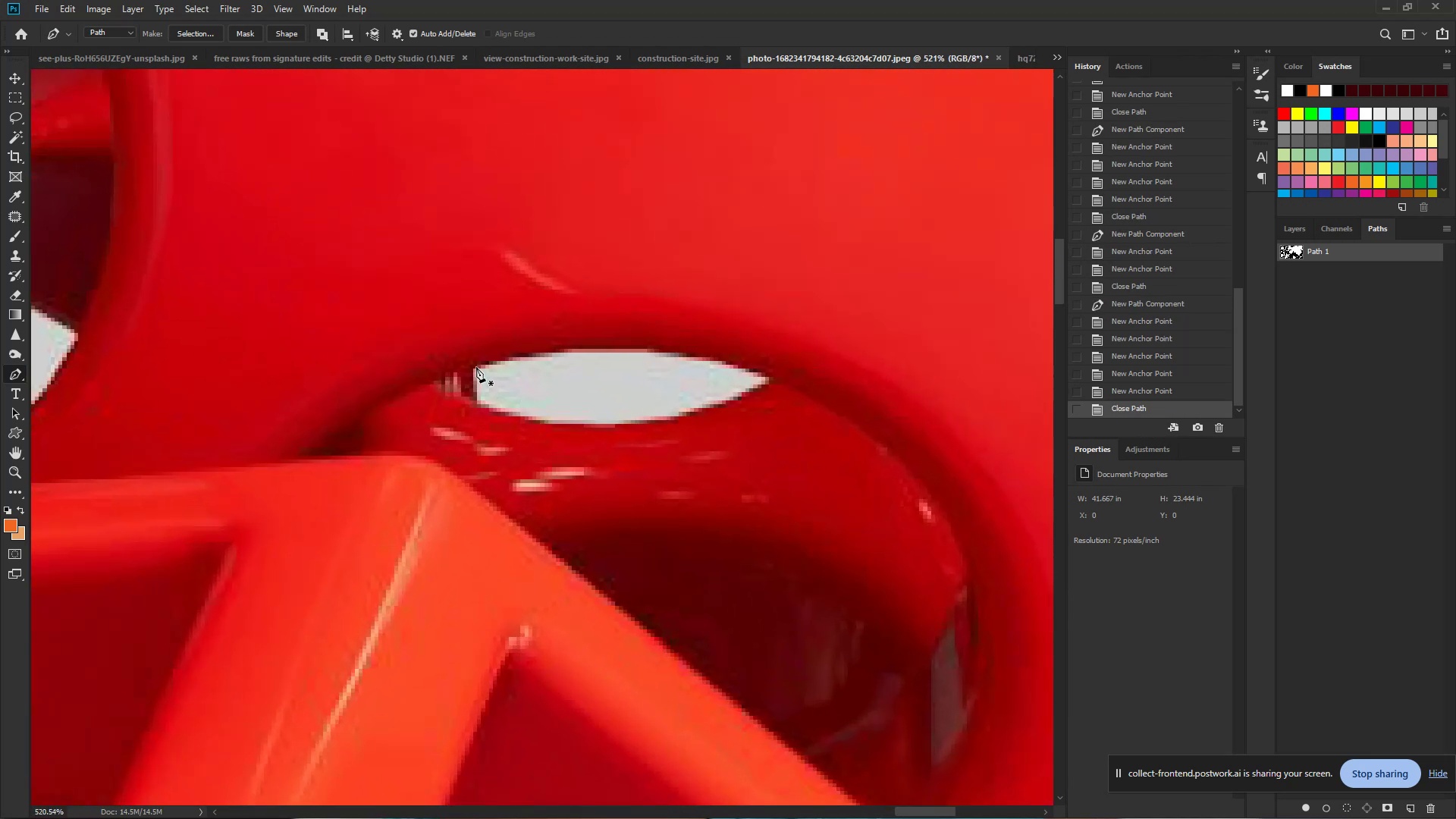 
left_click([473, 369])
 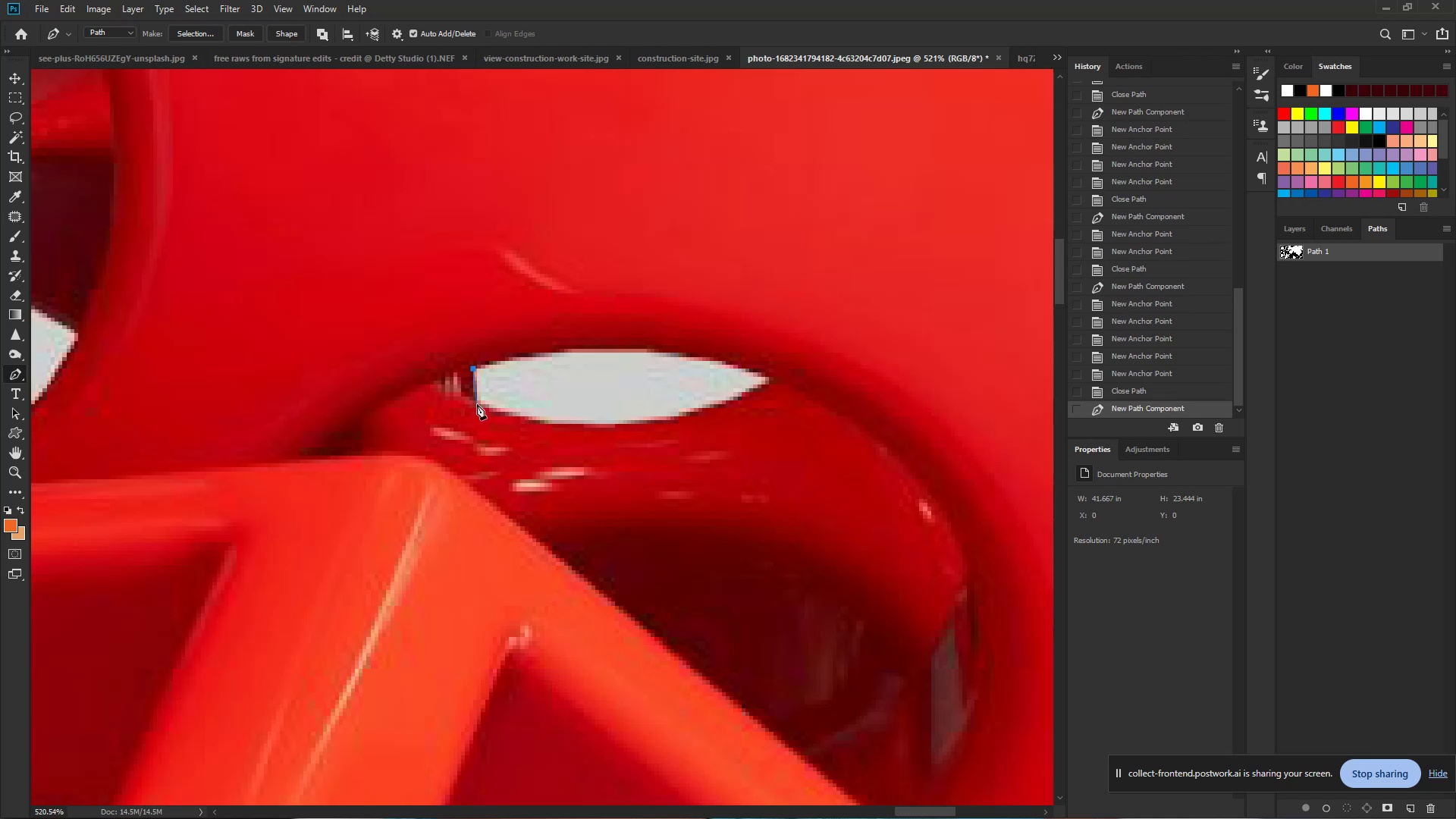 
left_click([476, 404])
 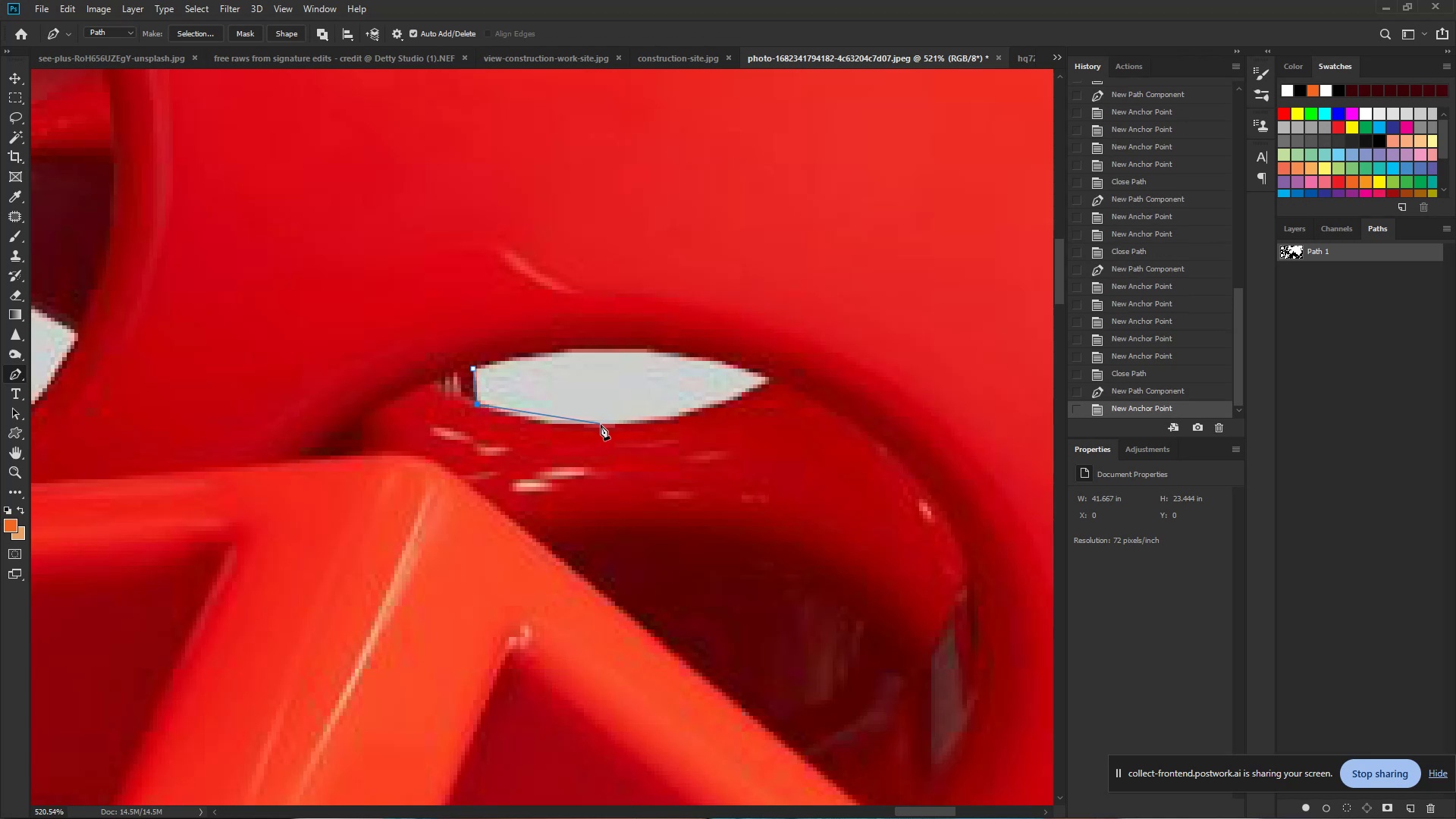 
left_click_drag(start_coordinate=[601, 425], to_coordinate=[686, 422])
 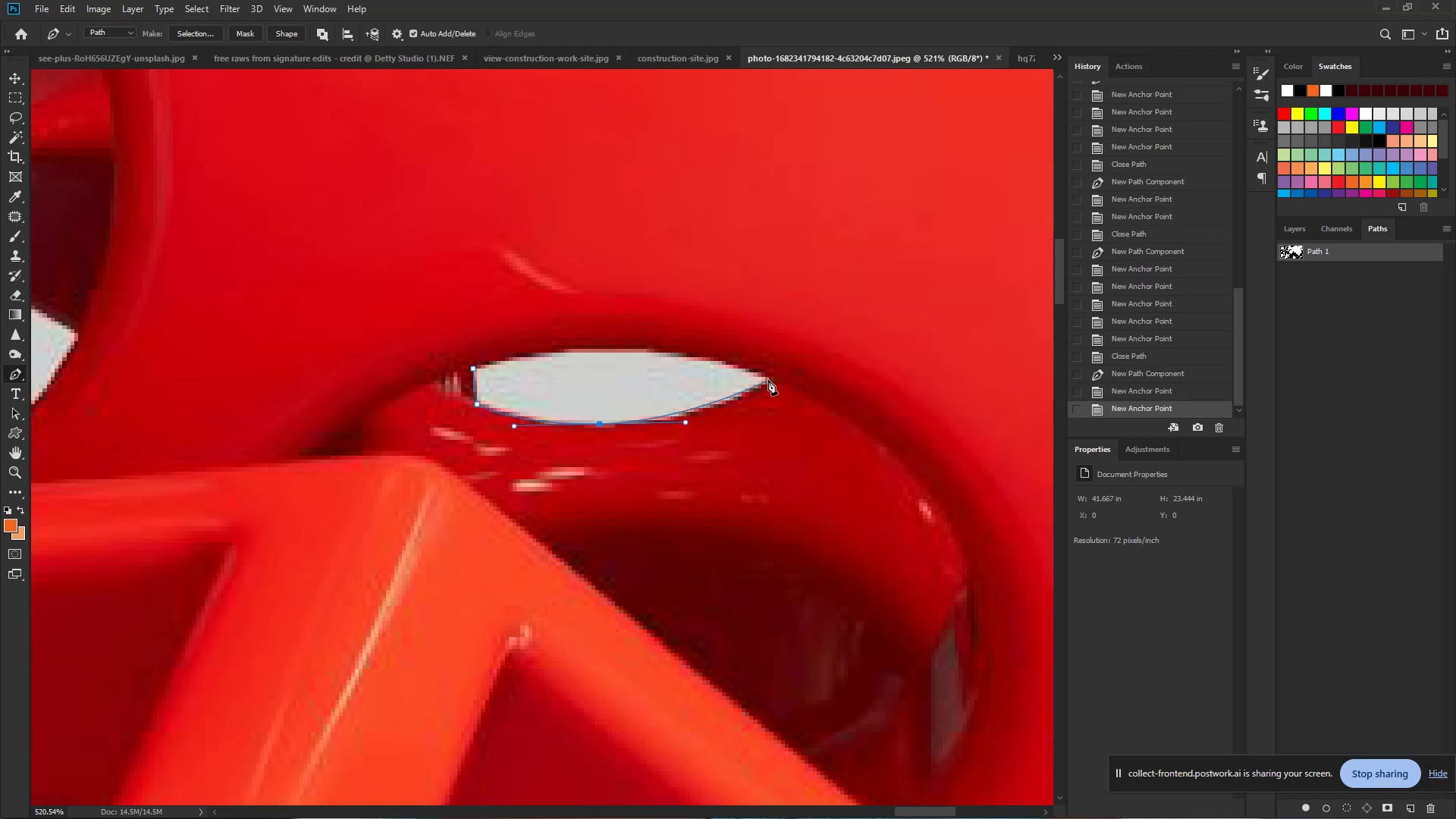 
left_click([770, 379])
 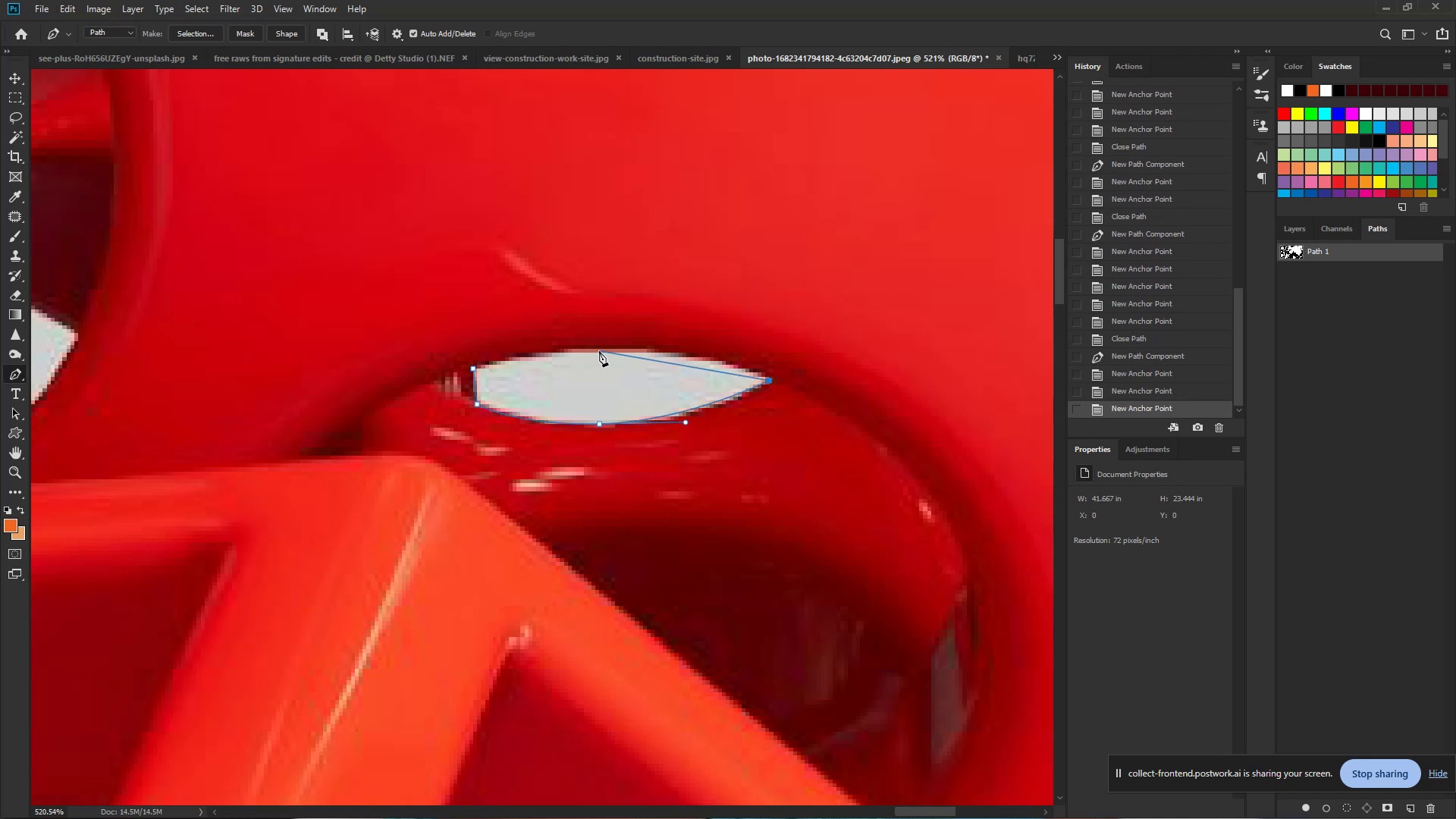 
left_click_drag(start_coordinate=[600, 350], to_coordinate=[499, 354])
 